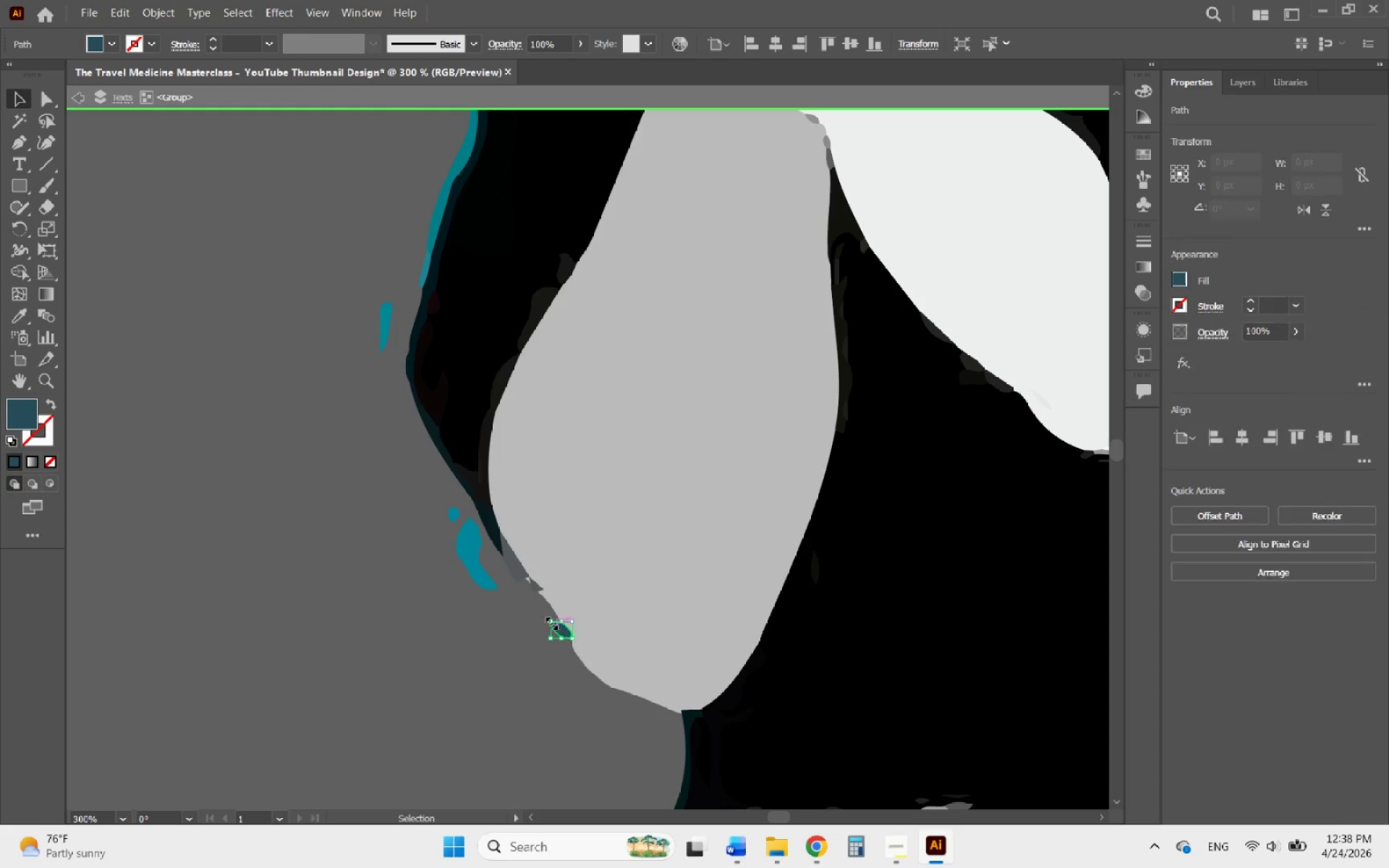 
key(Delete)
 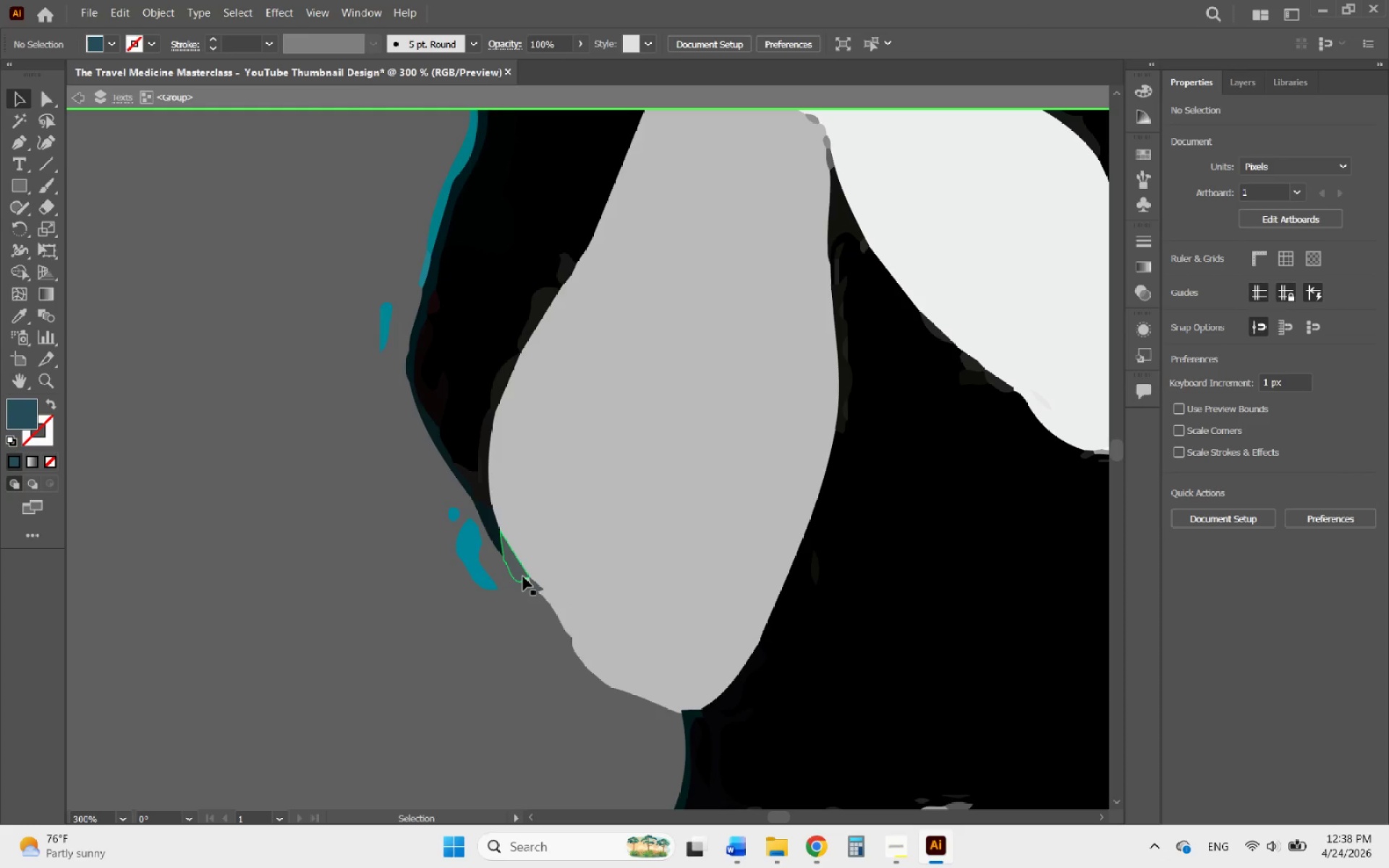 
left_click([522, 576])
 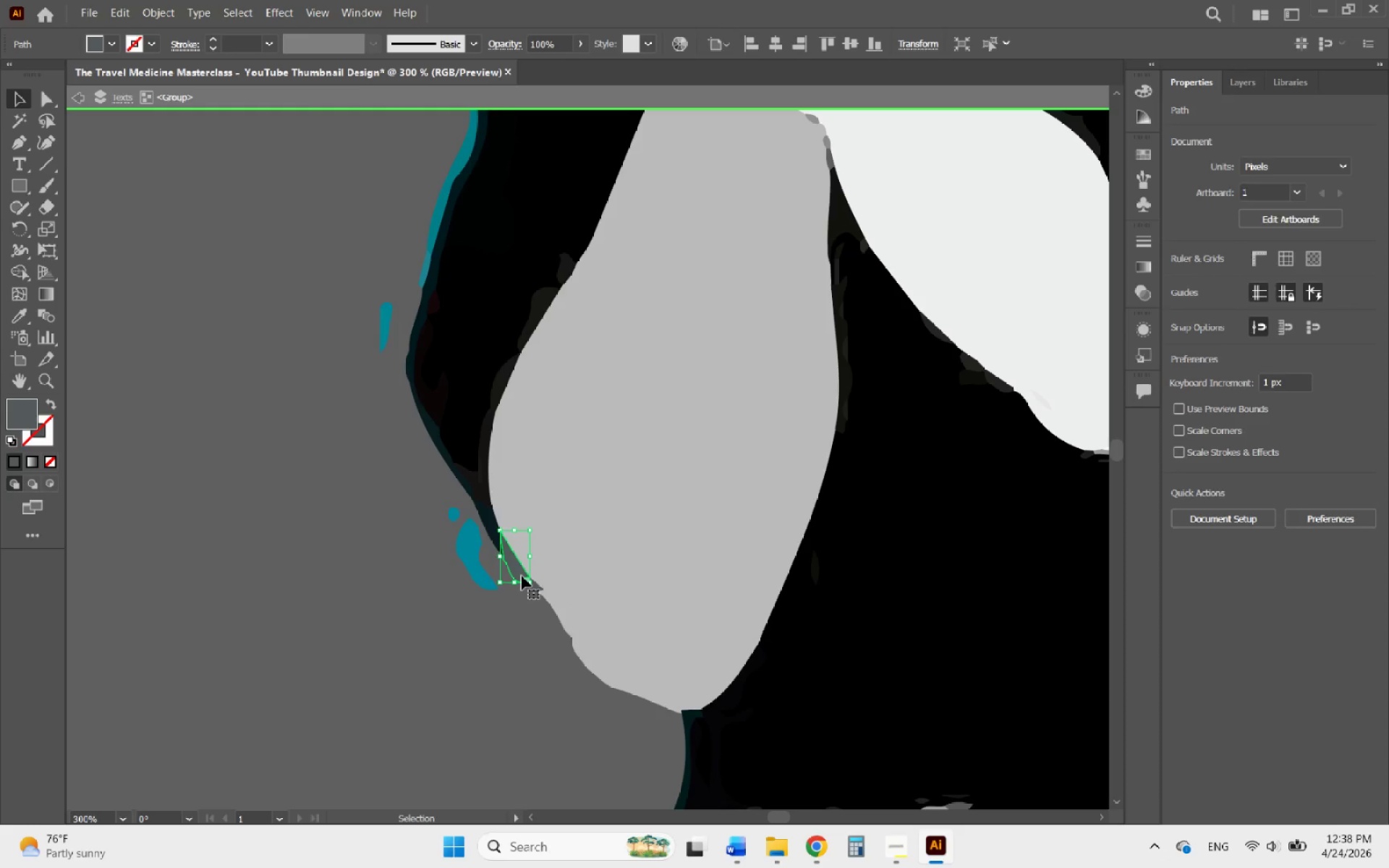 
key(Delete)
 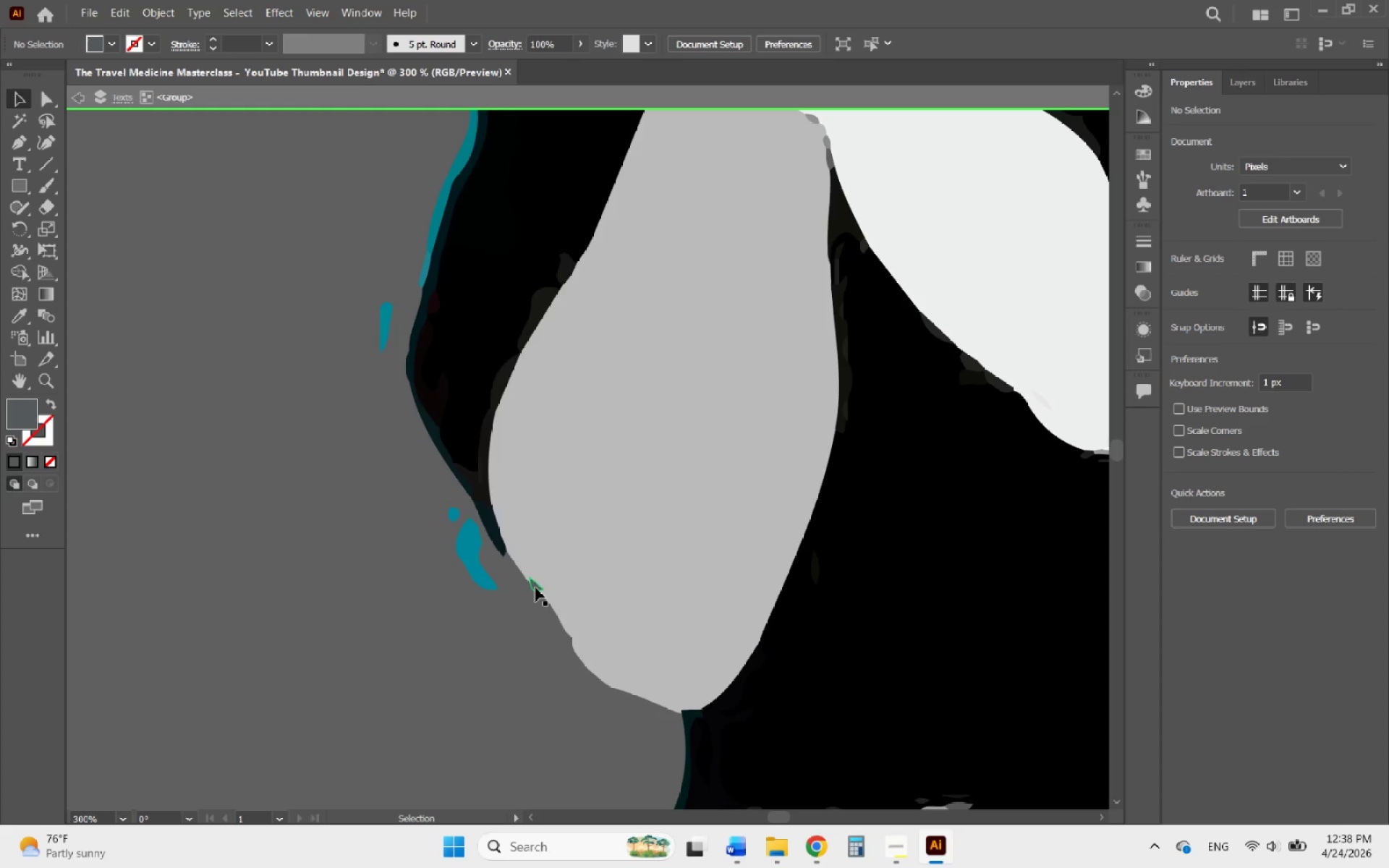 
left_click([536, 587])
 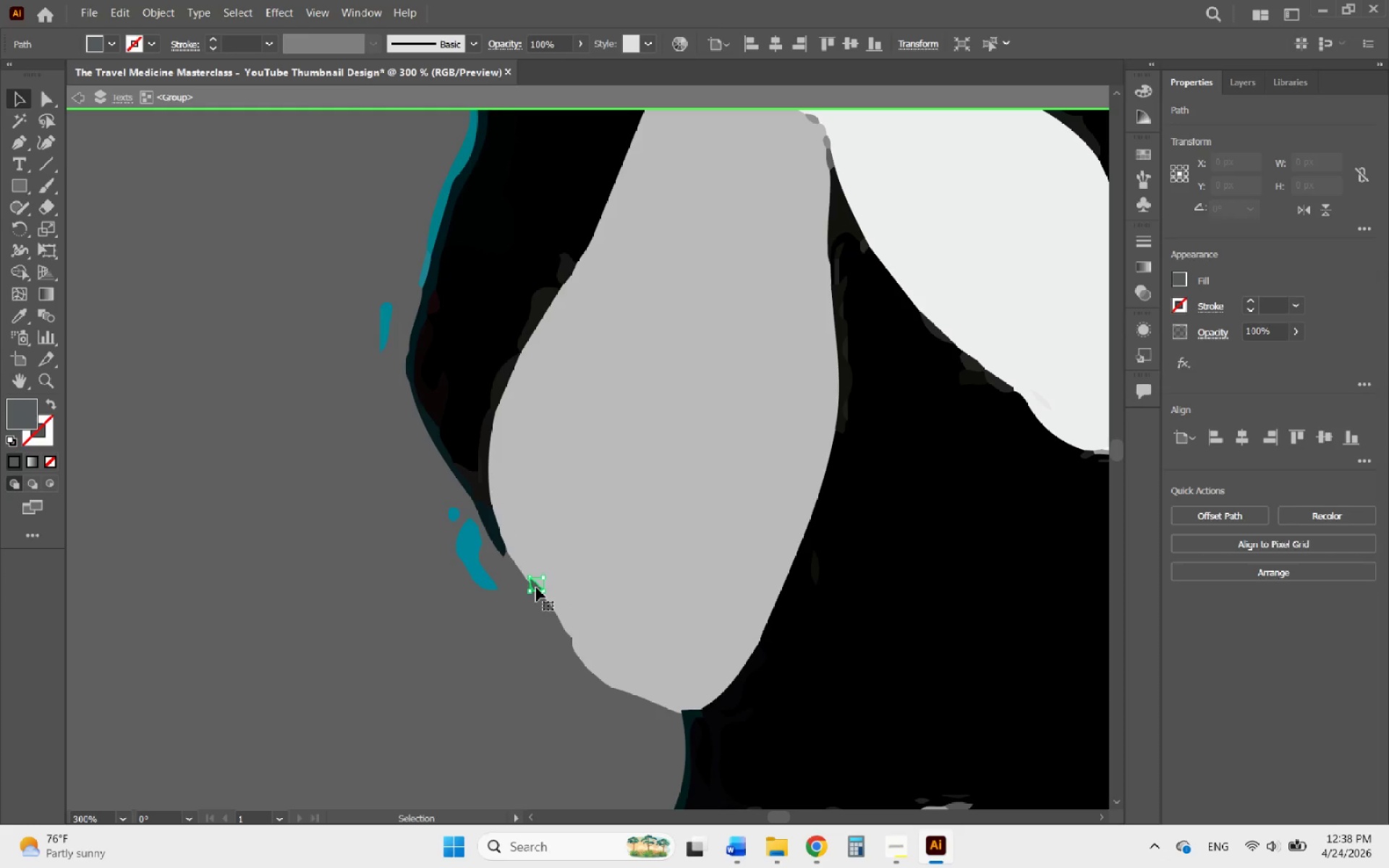 
key(Delete)
 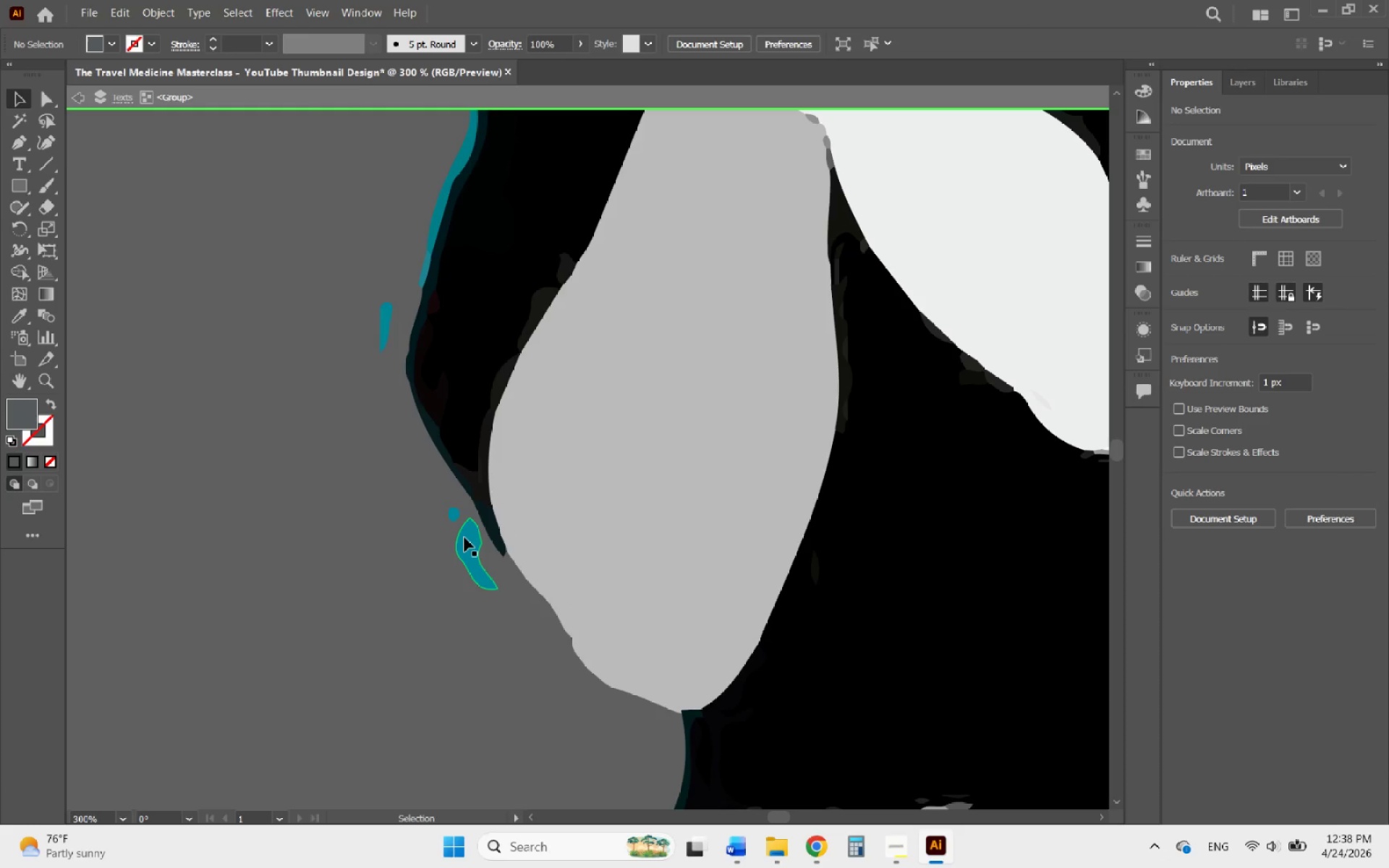 
left_click([464, 537])
 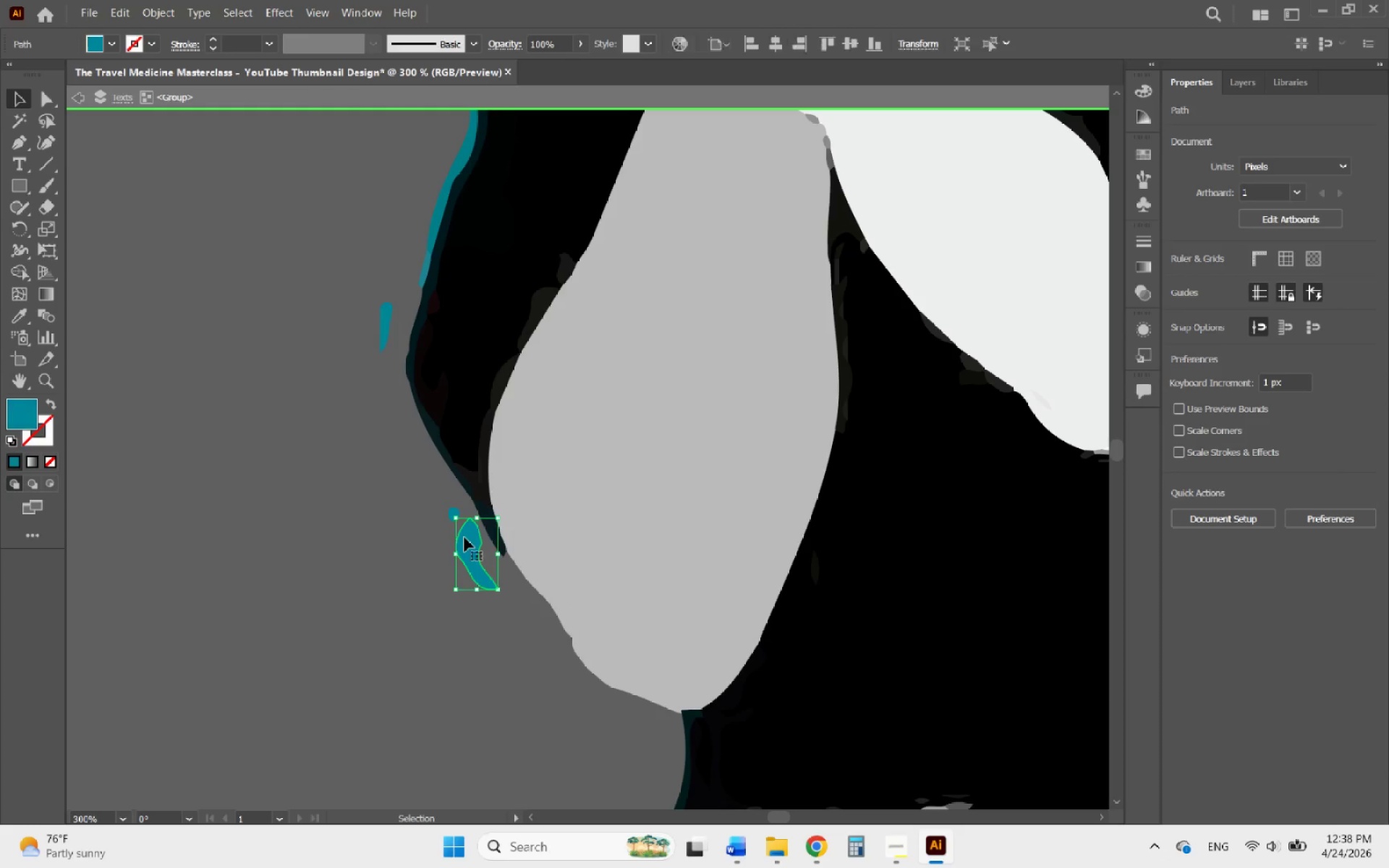 
key(Delete)
 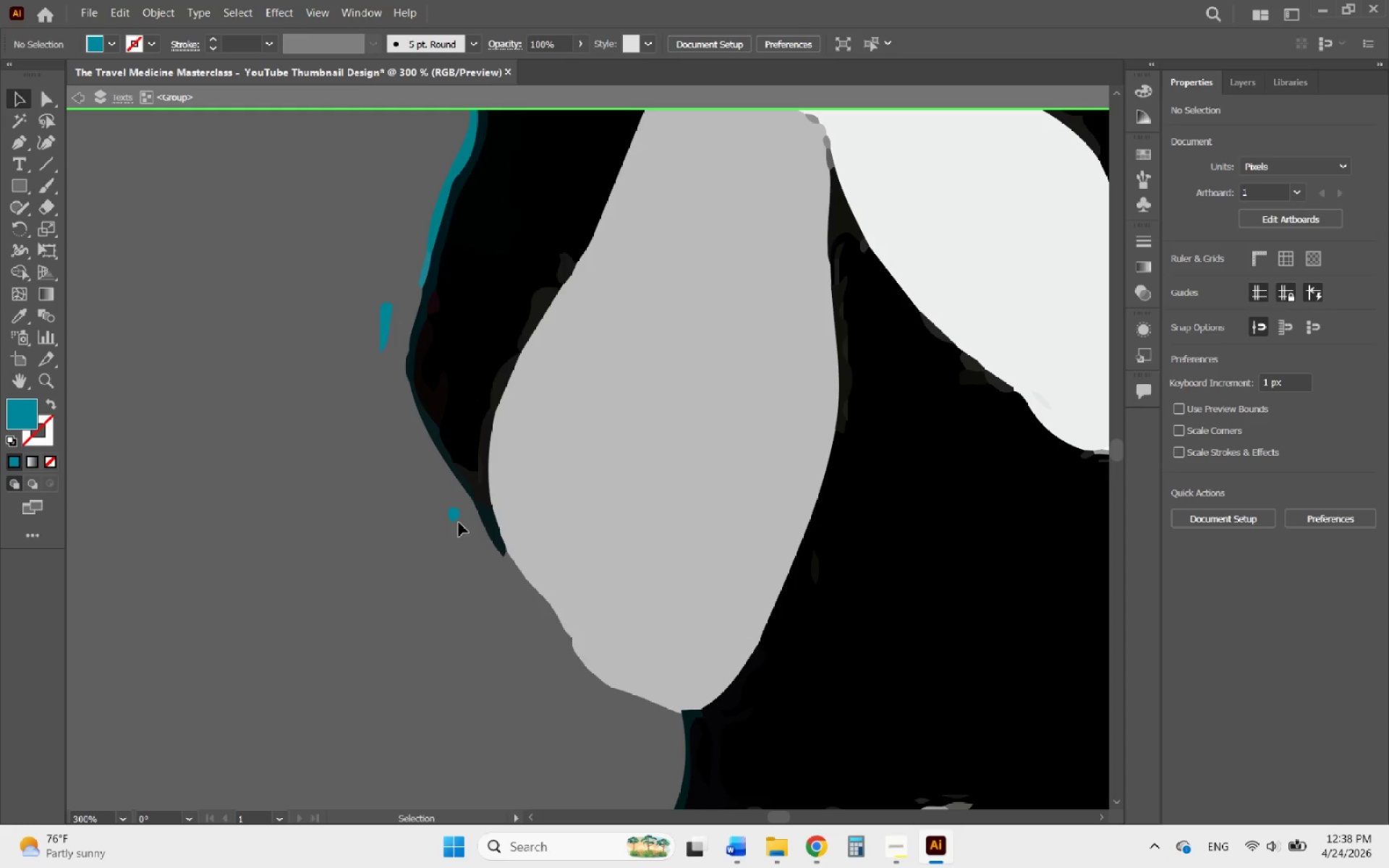 
double_click([458, 519])
 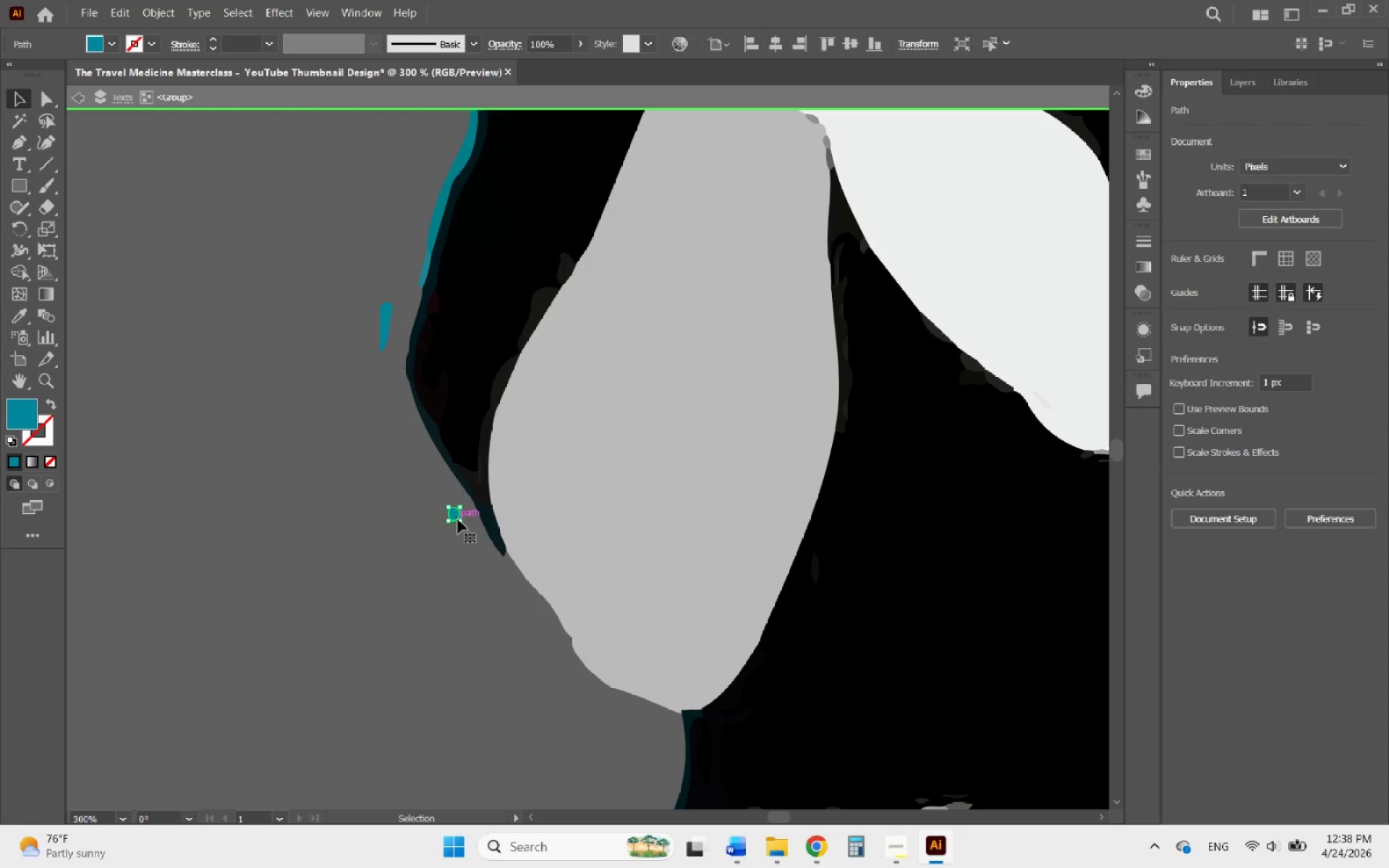 
key(Delete)
 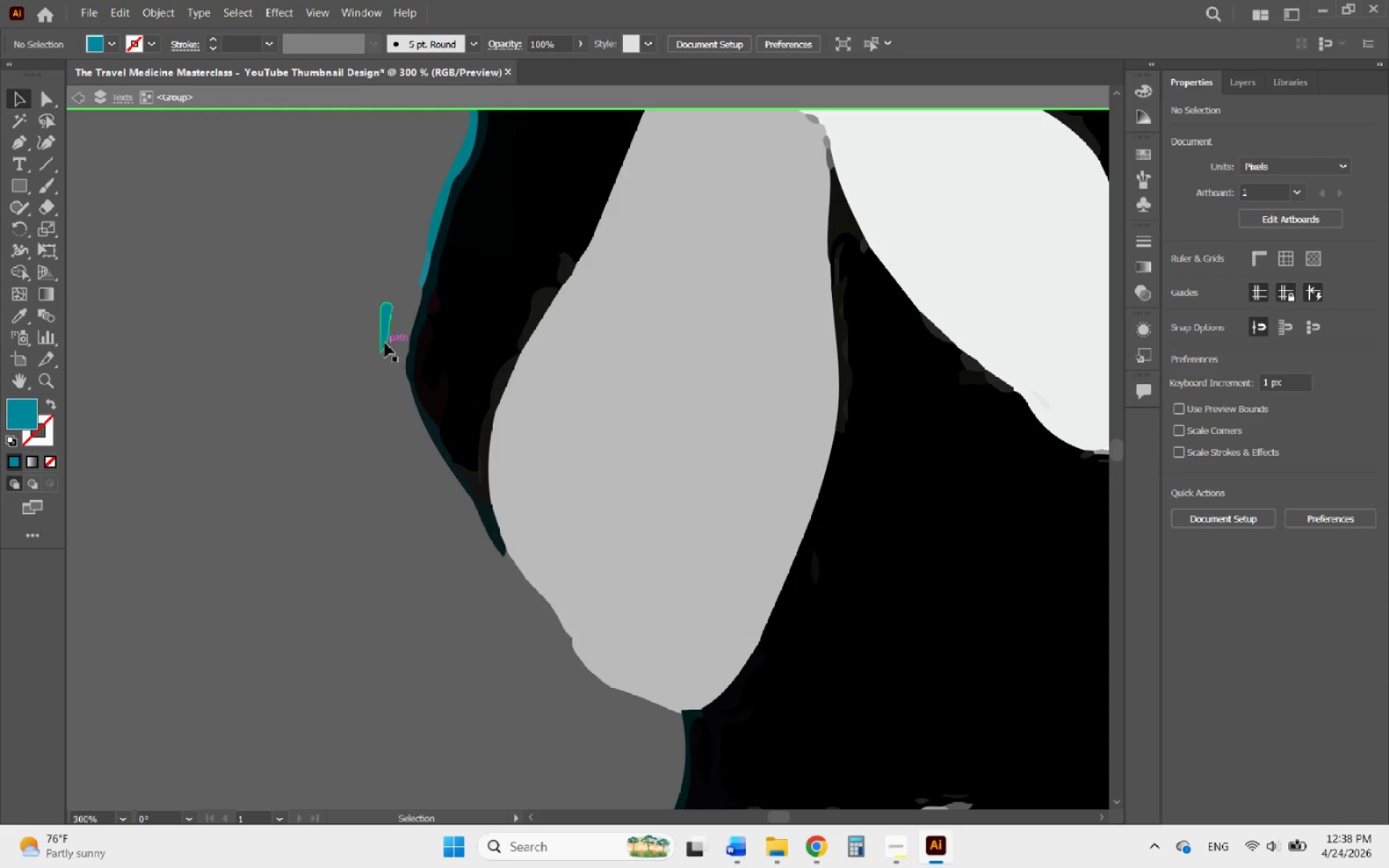 
left_click([388, 330])
 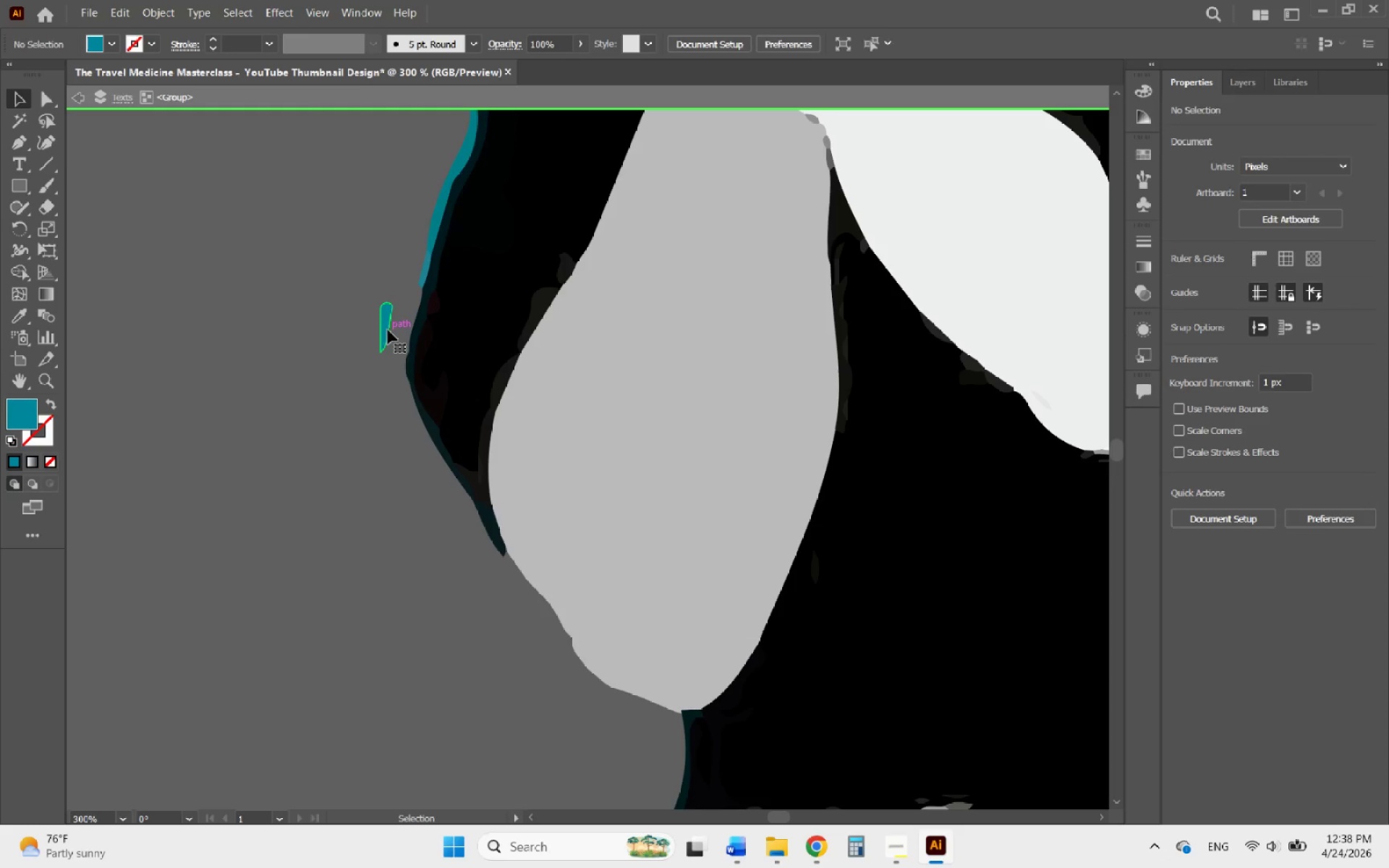 
key(Delete)
 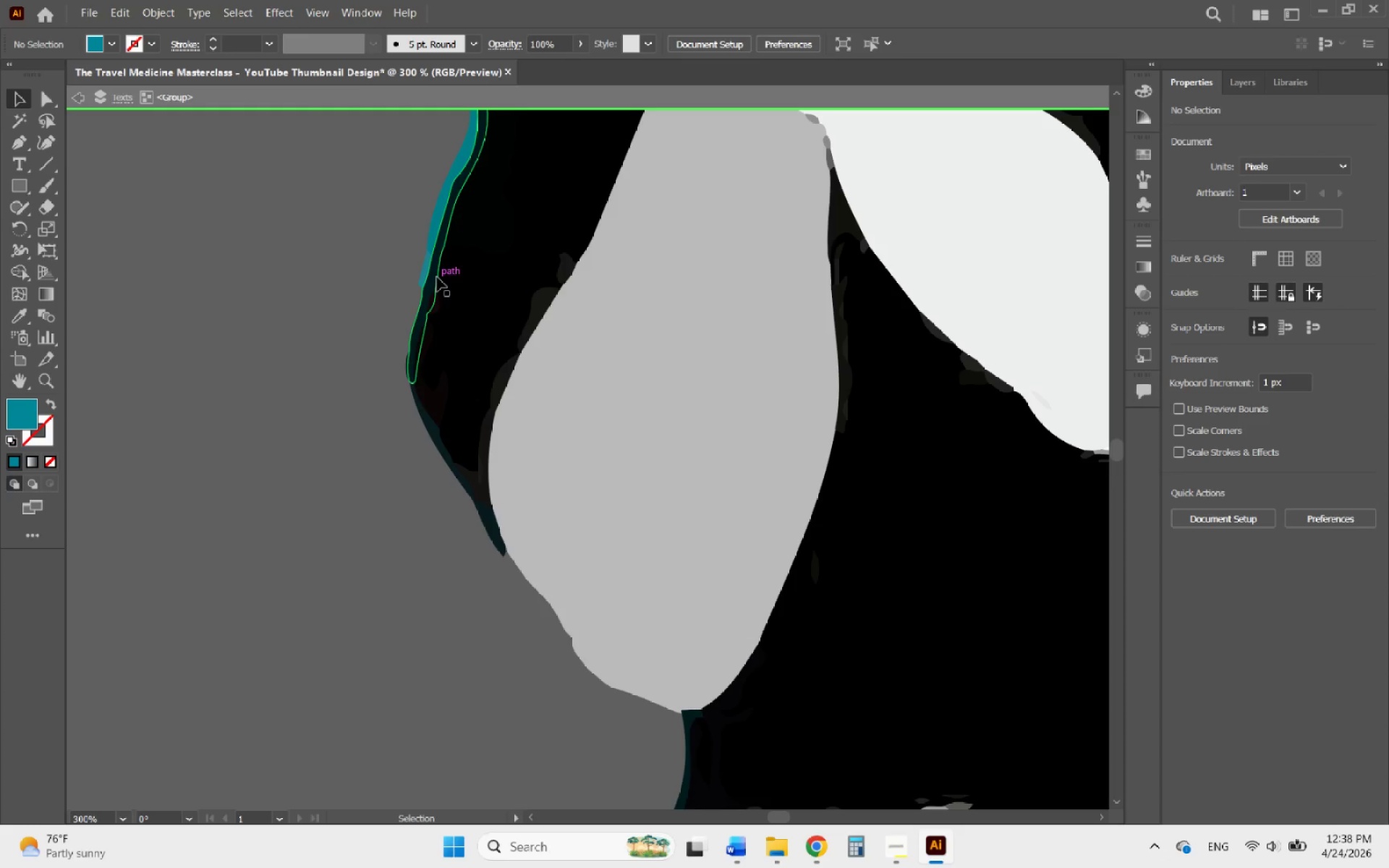 
left_click([437, 277])
 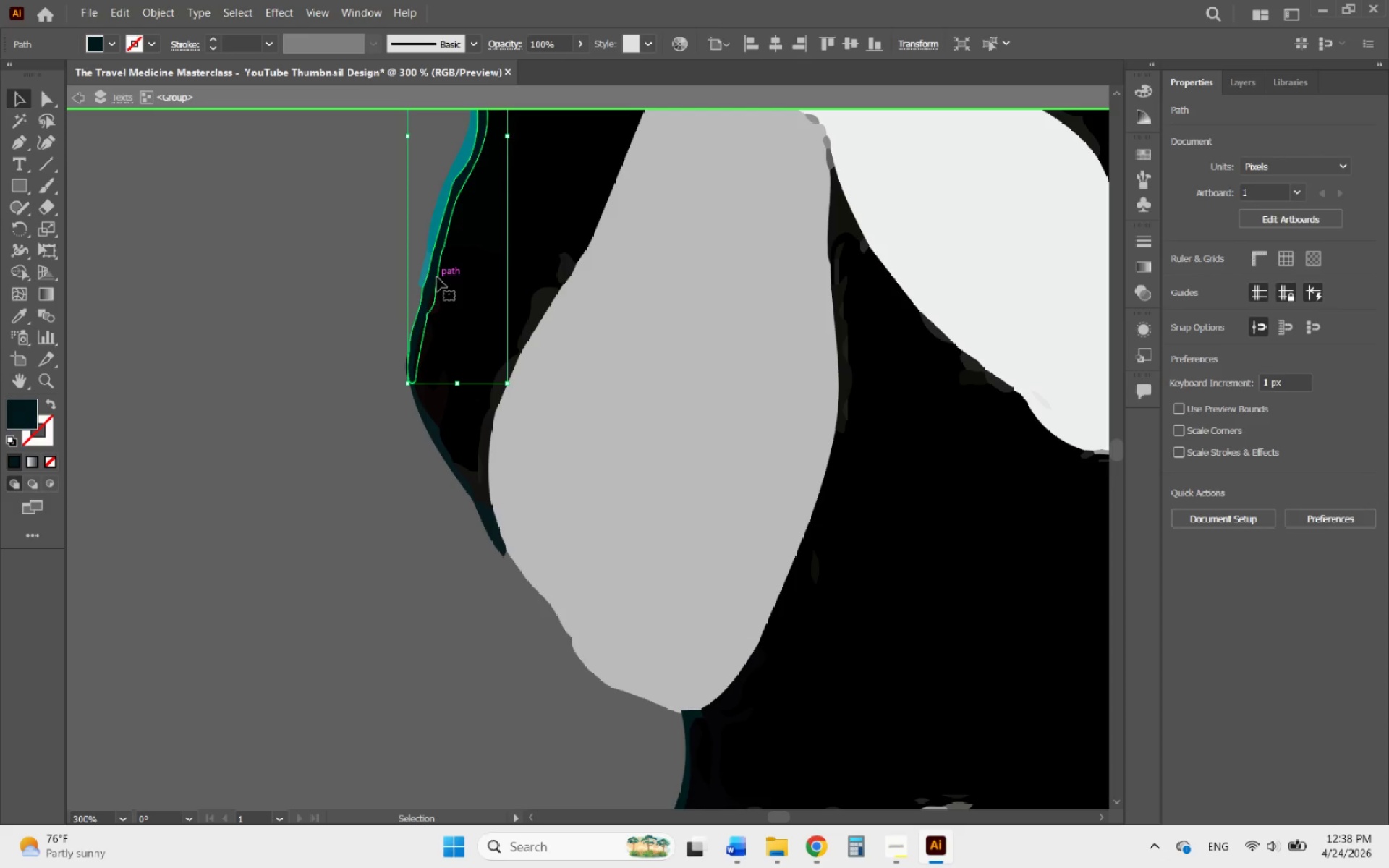 
key(Delete)
 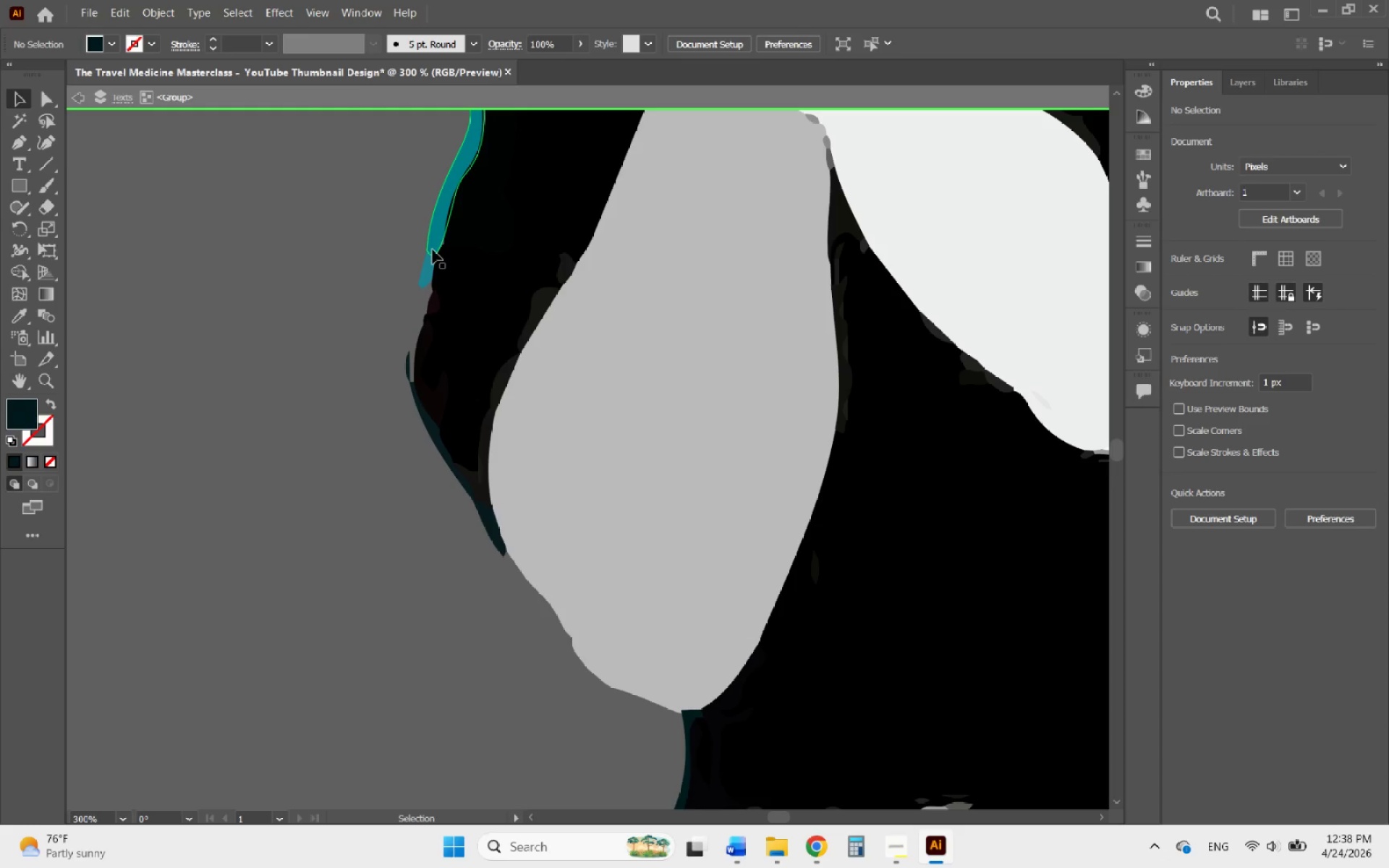 
key(Control+Z)
 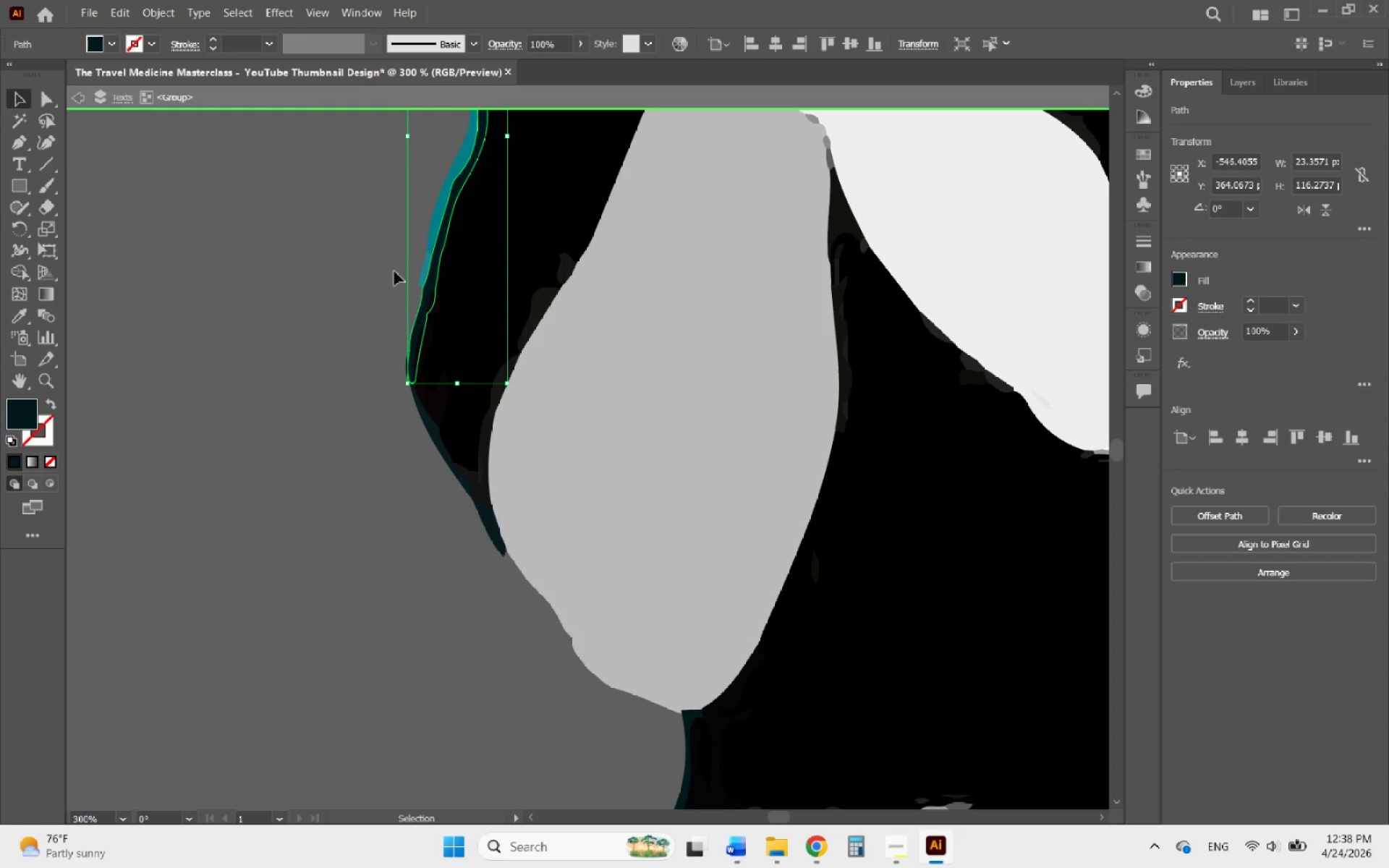 
left_click([368, 278])
 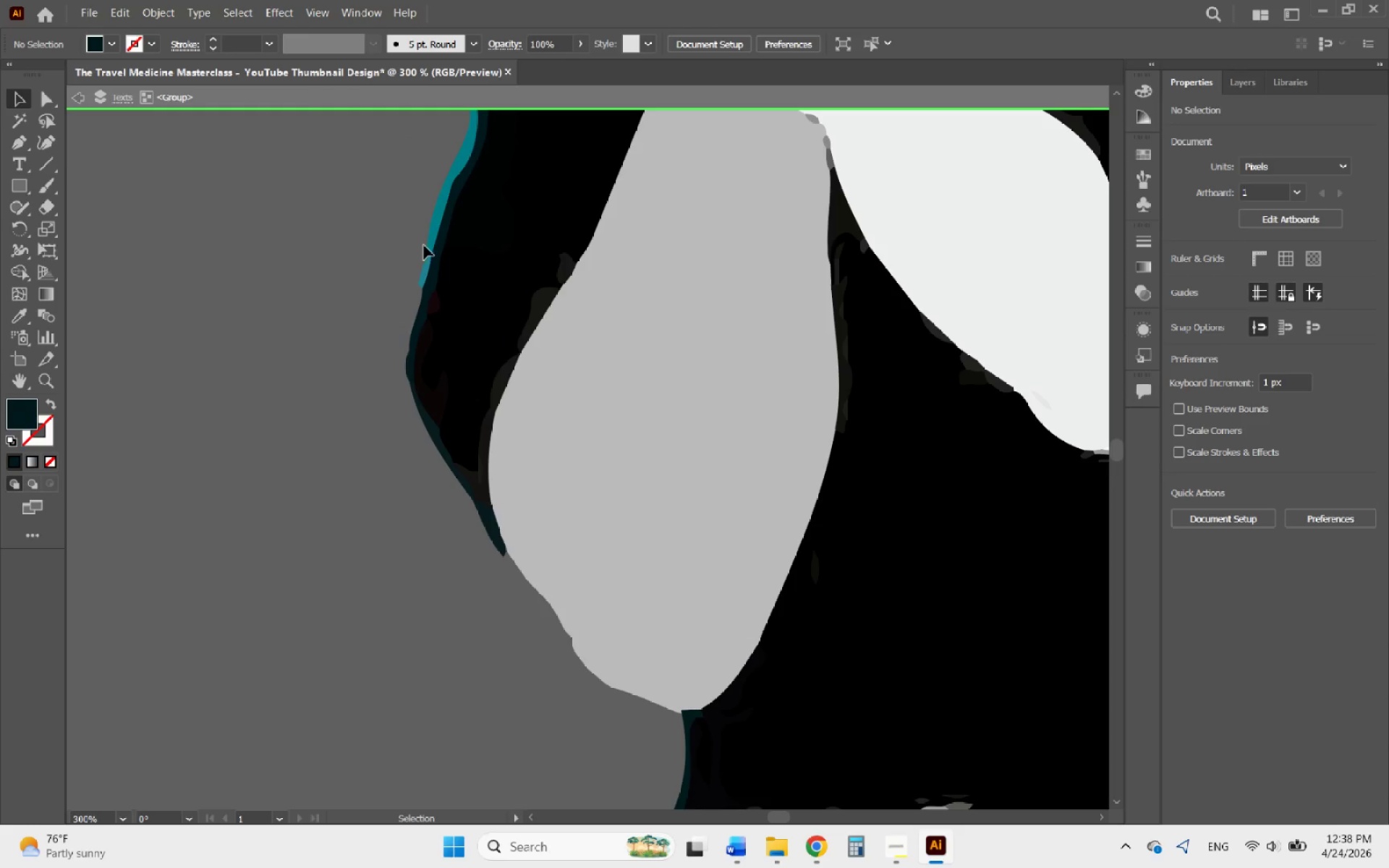 
left_click([425, 245])
 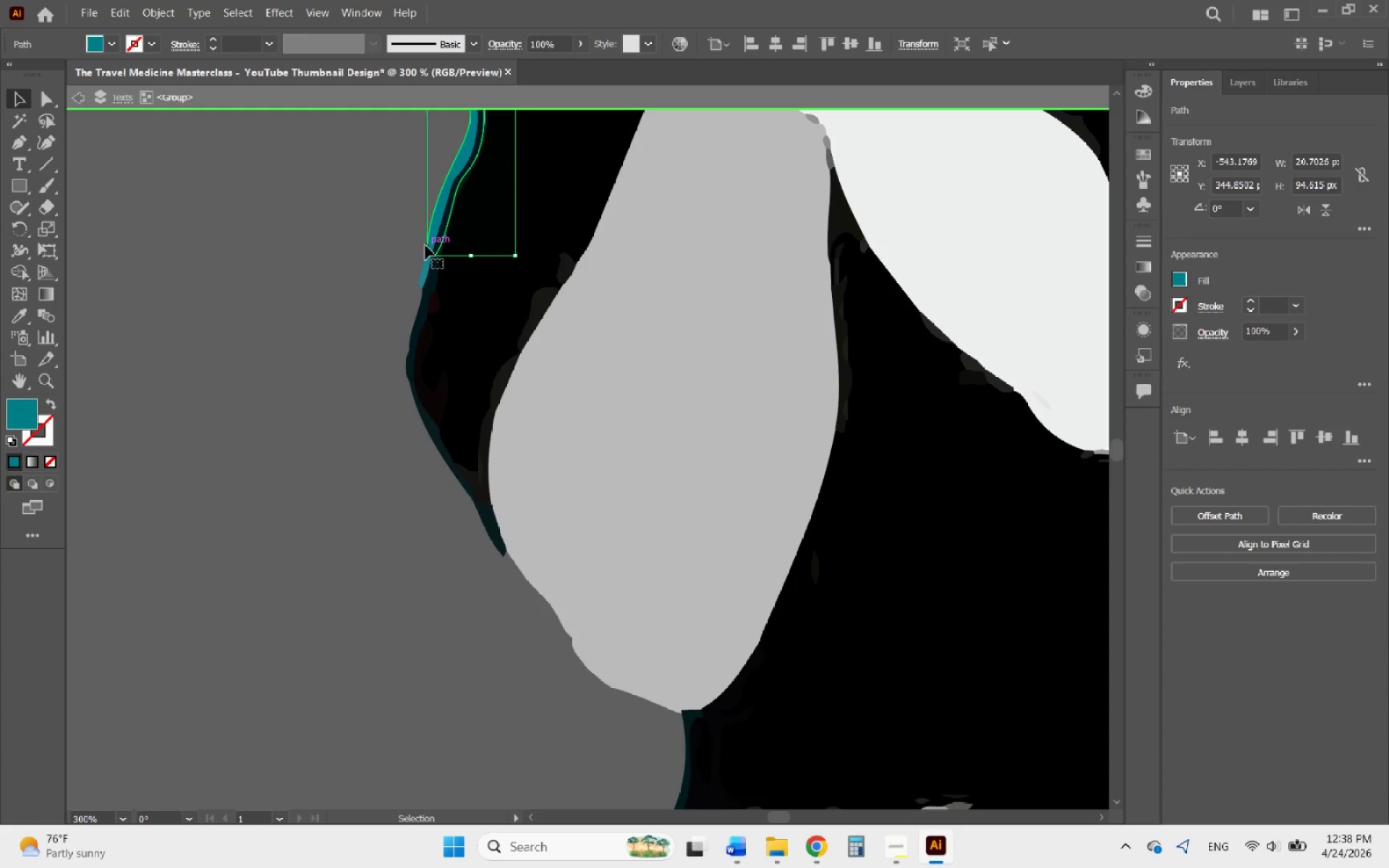 
key(Delete)
 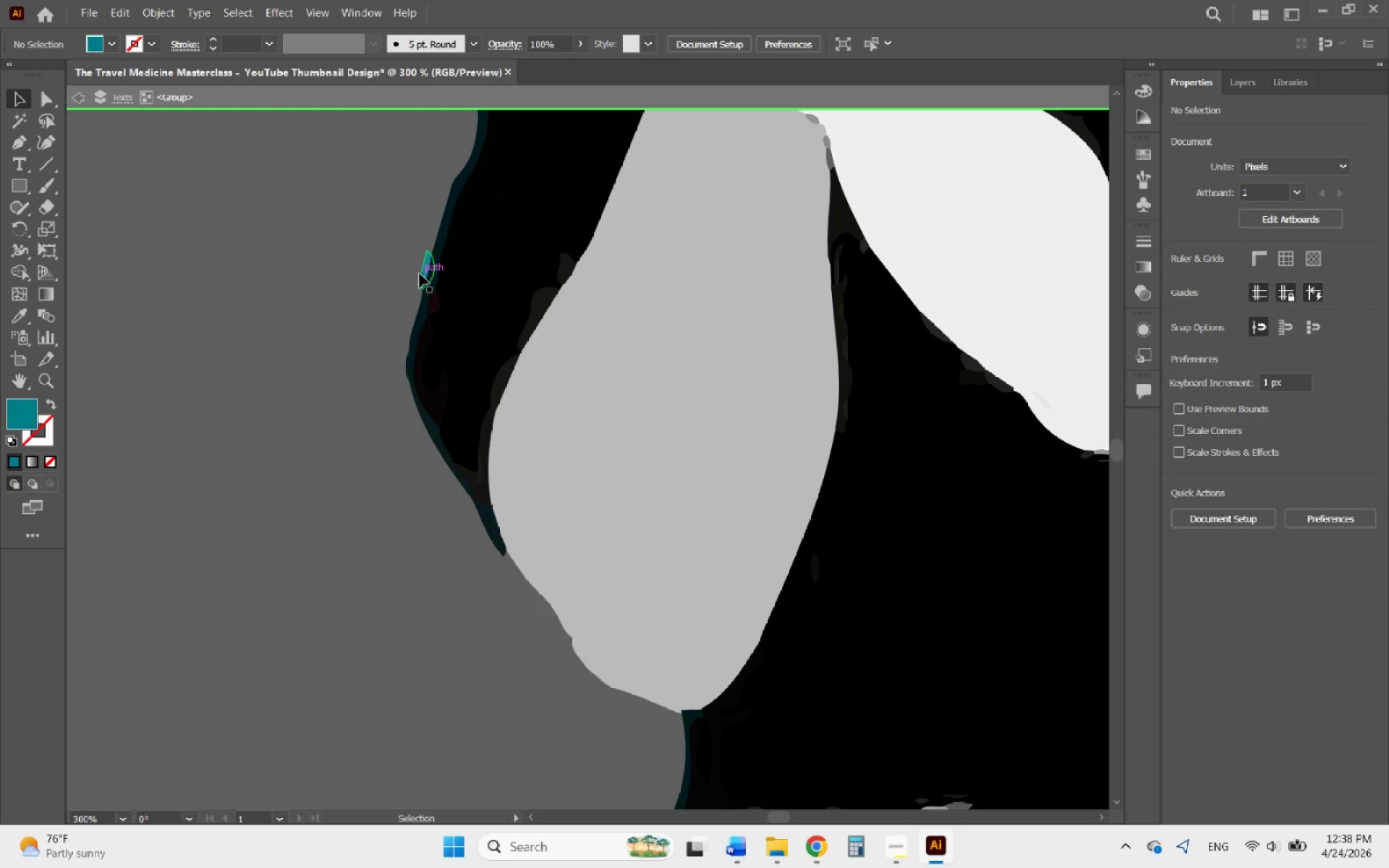 
left_click([420, 273])
 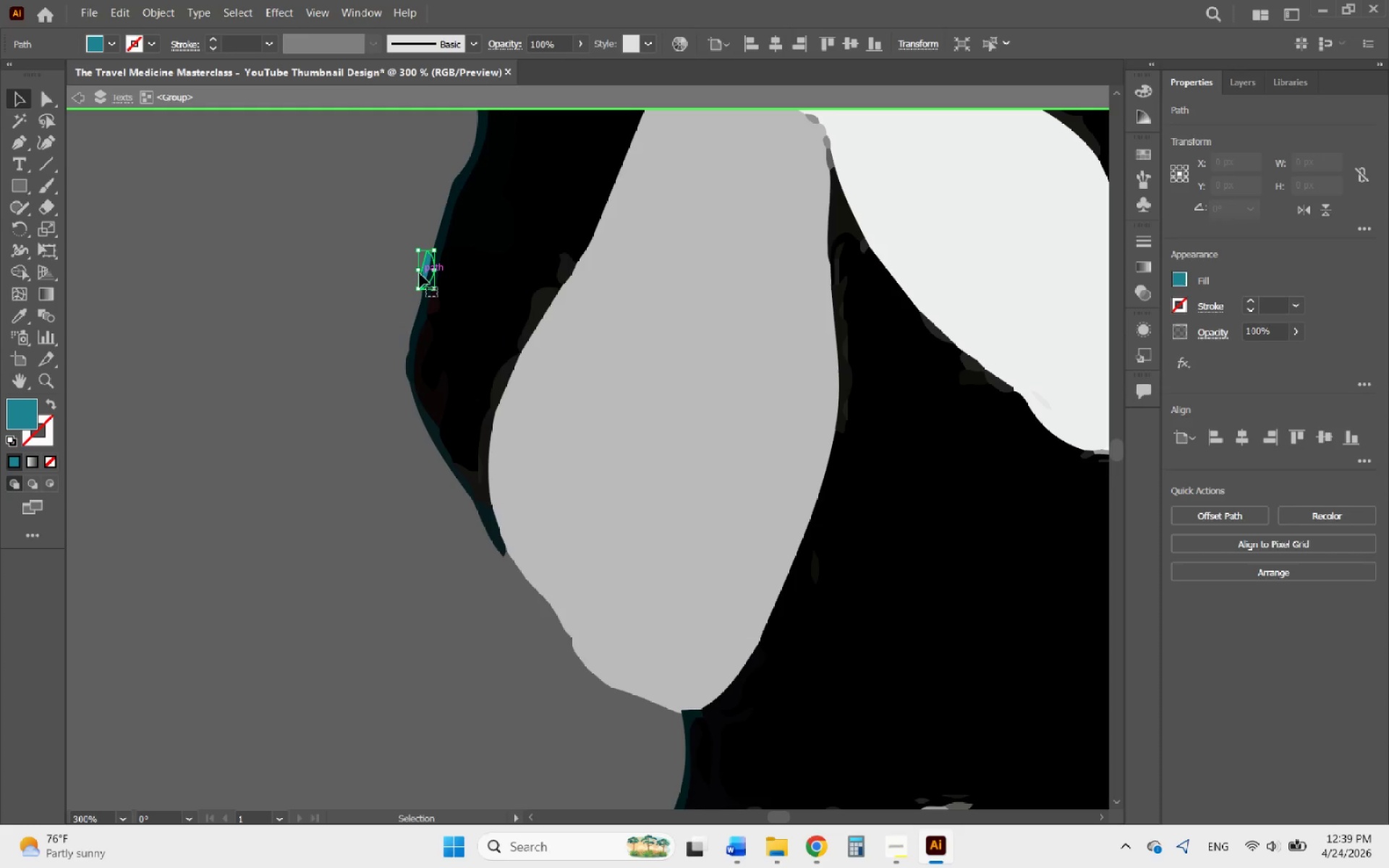 
key(Delete)
 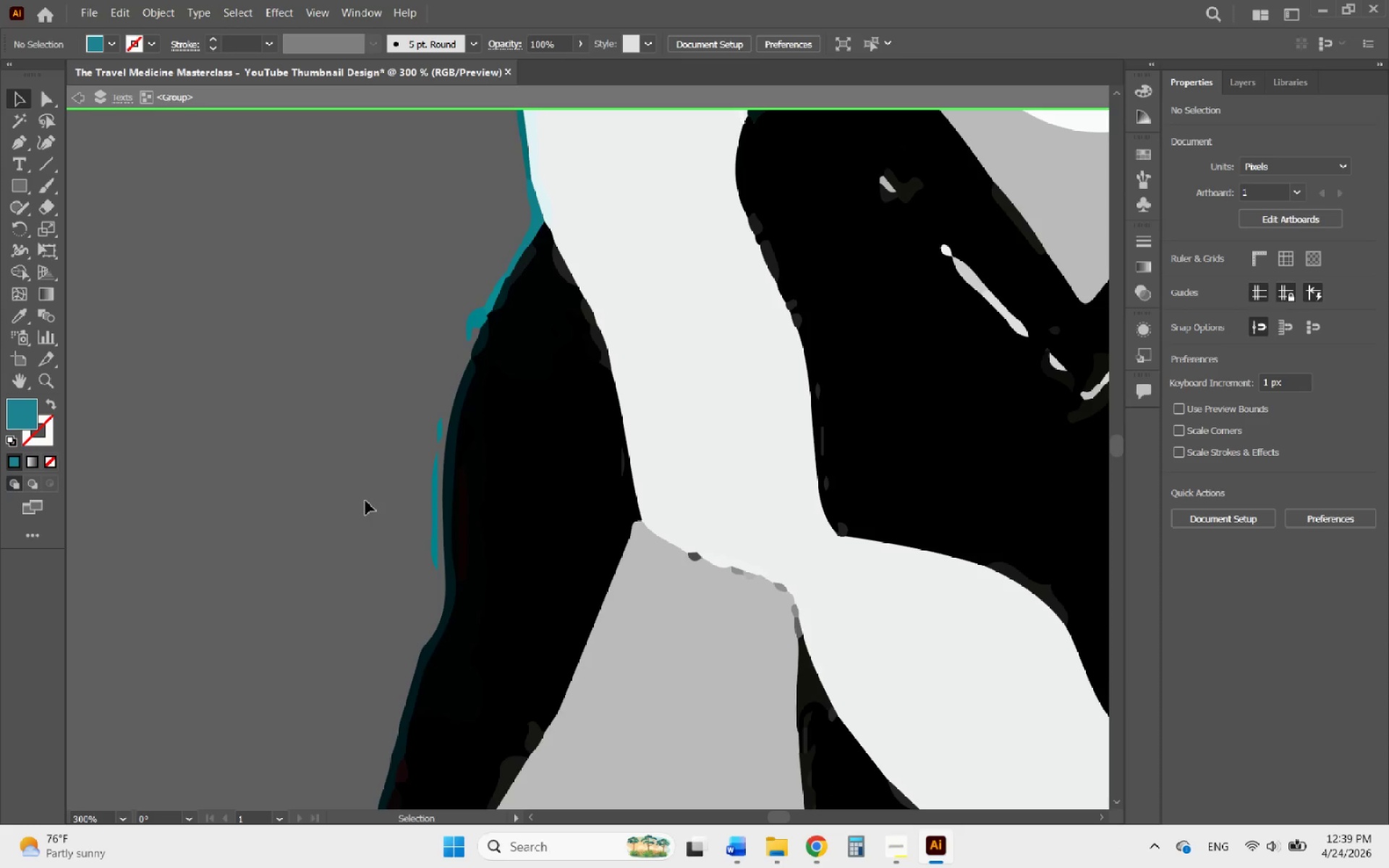 
left_click([439, 482])
 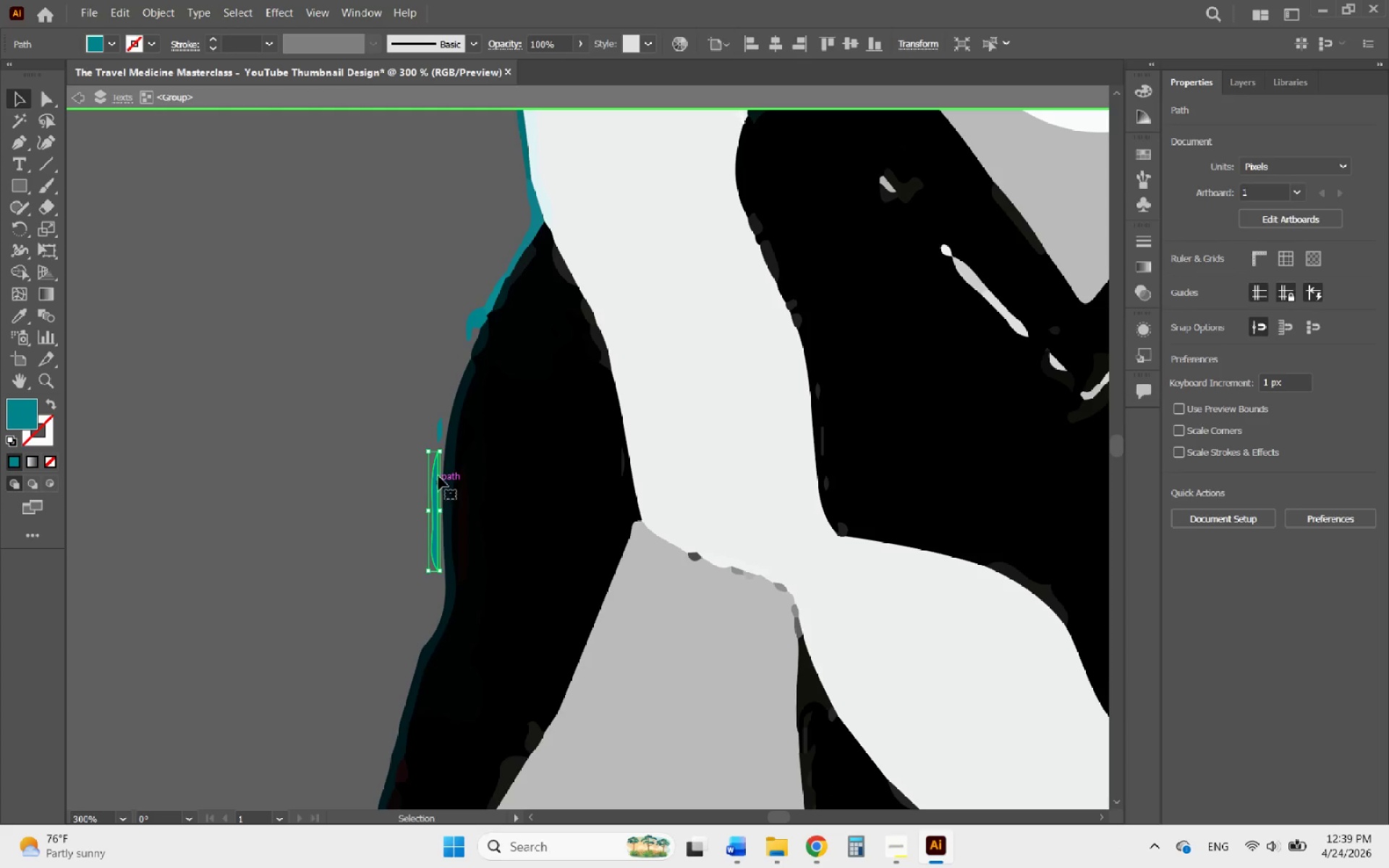 
key(Delete)
 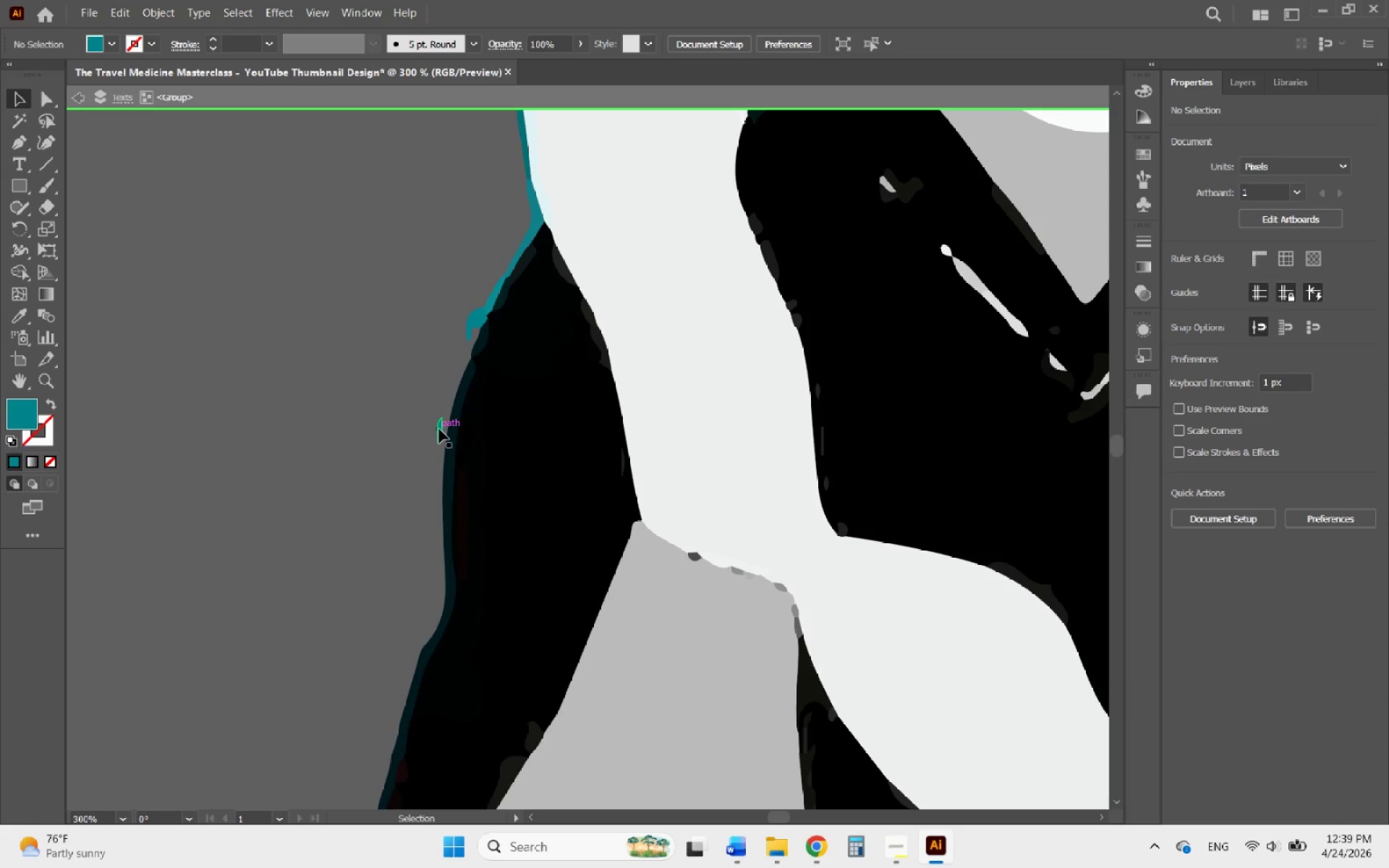 
left_click([439, 429])
 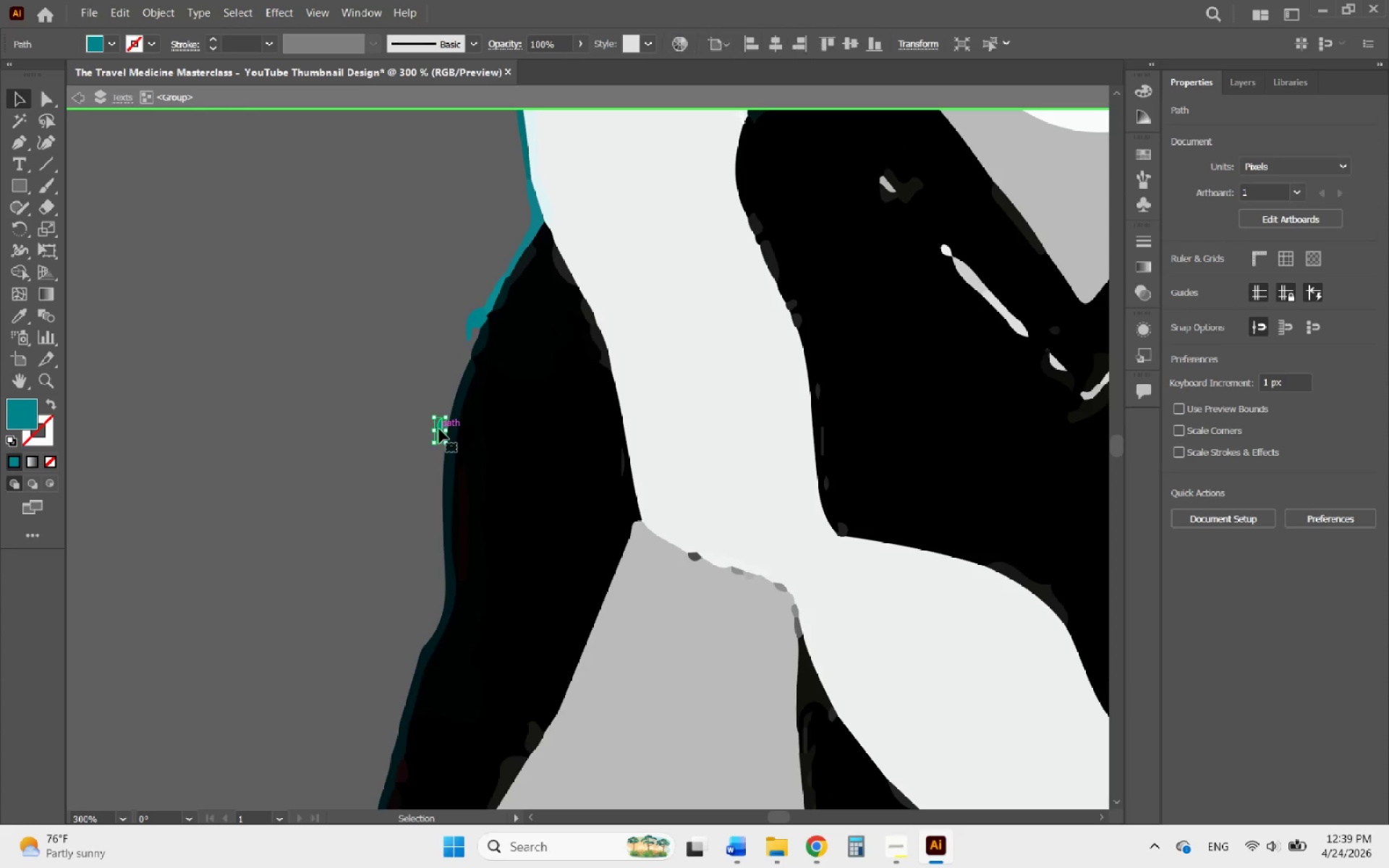 
key(Delete)
 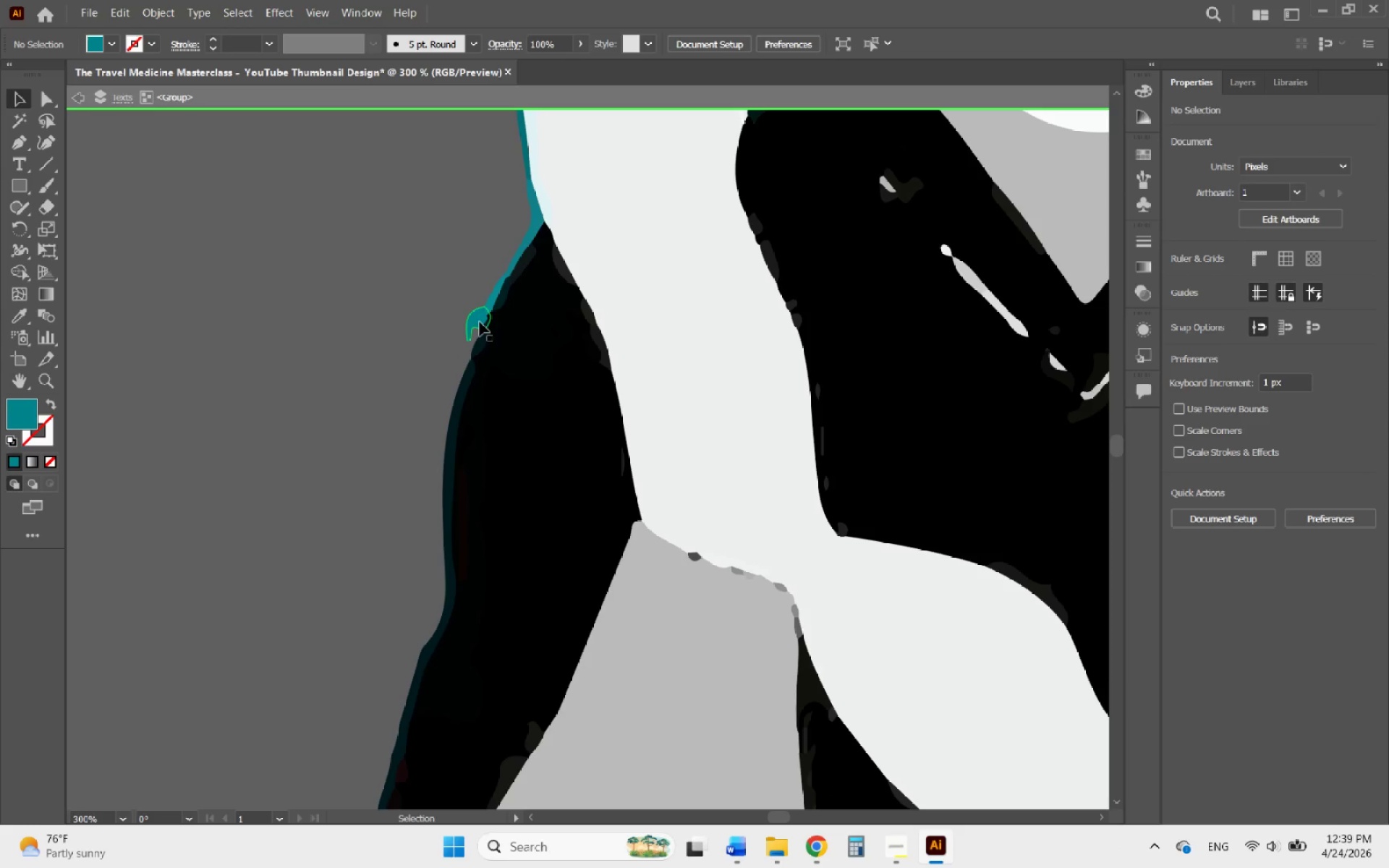 
left_click([480, 322])
 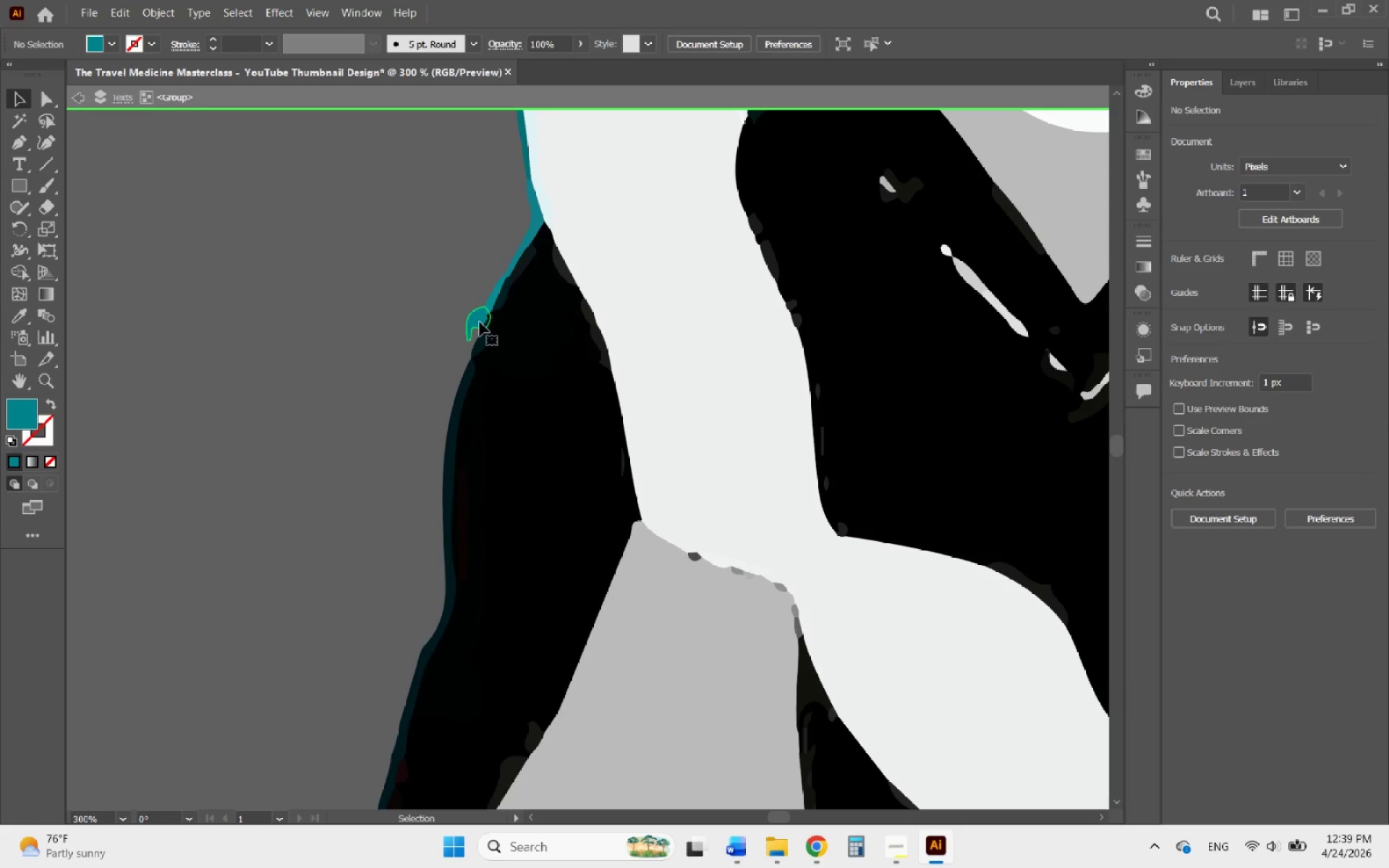 
key(Delete)
 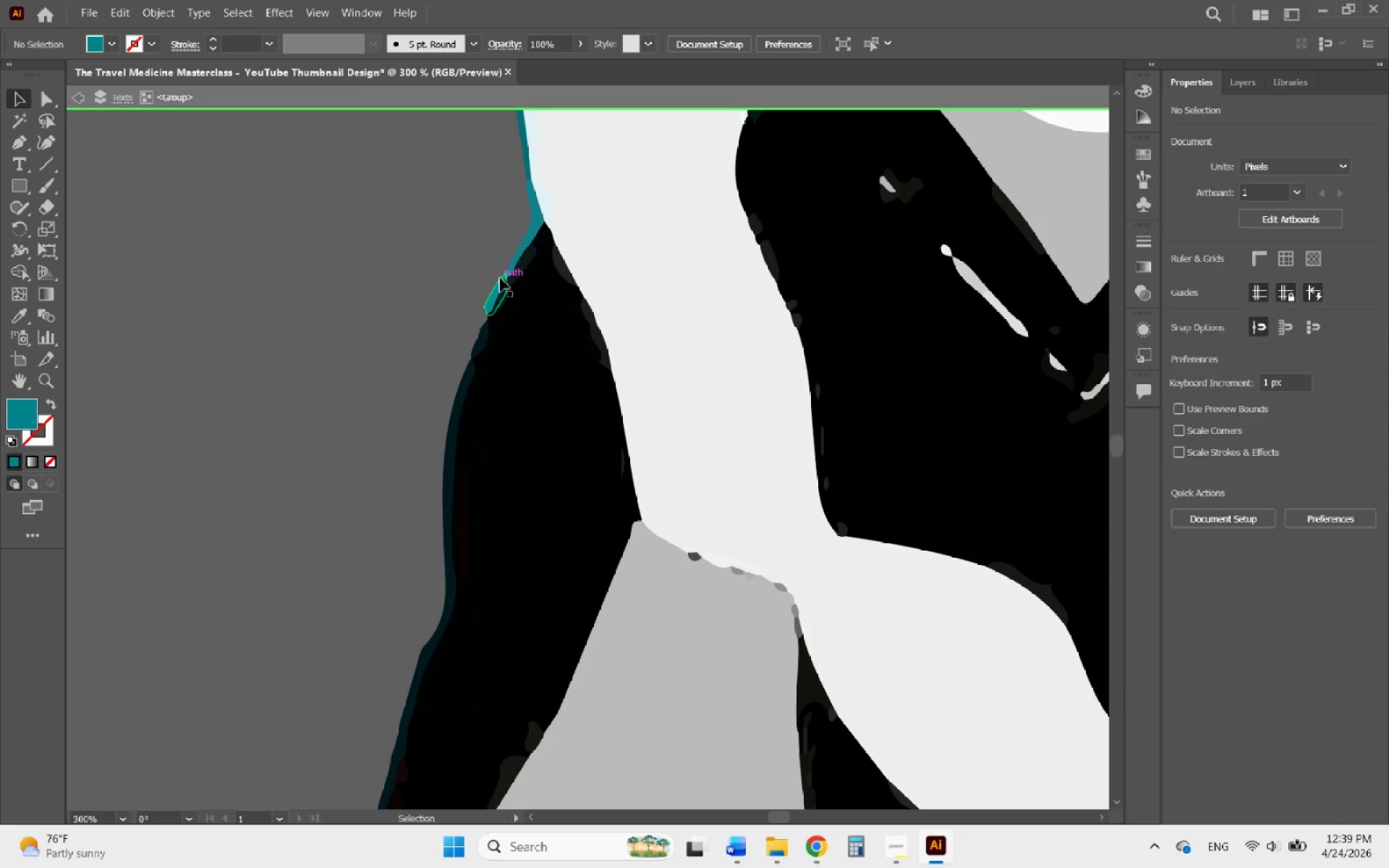 
key(Delete)
 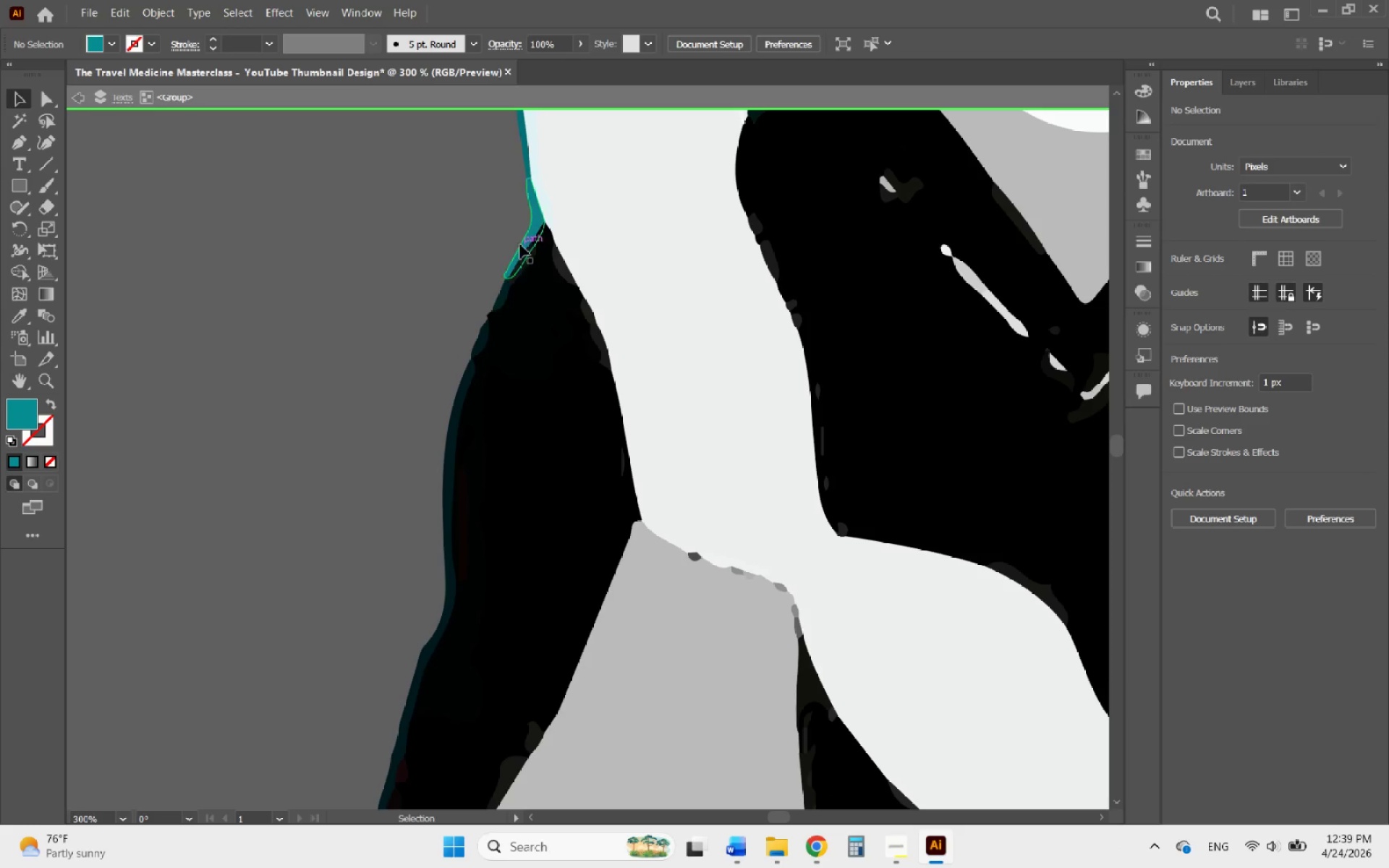 
left_click([520, 244])
 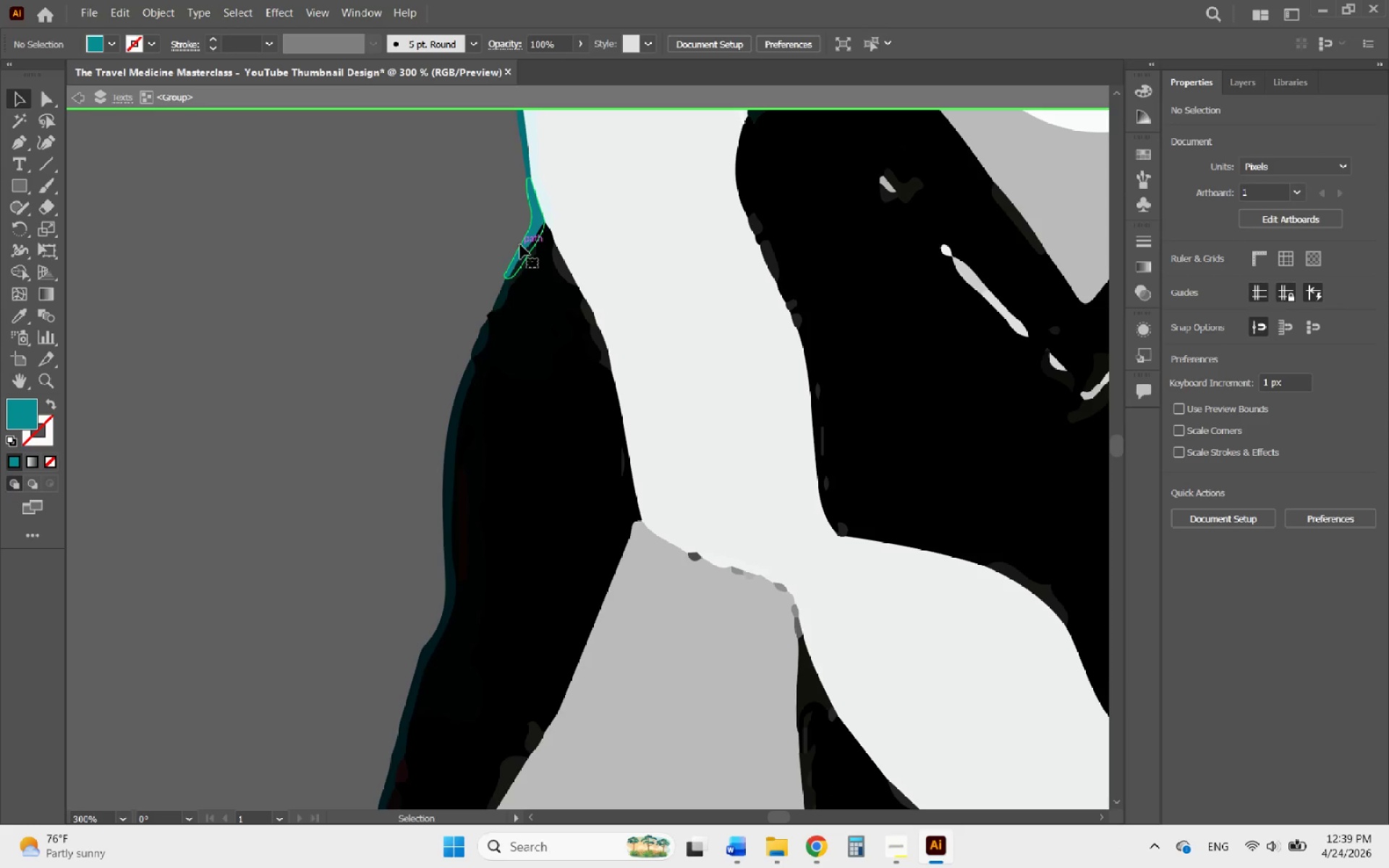 
key(Delete)
 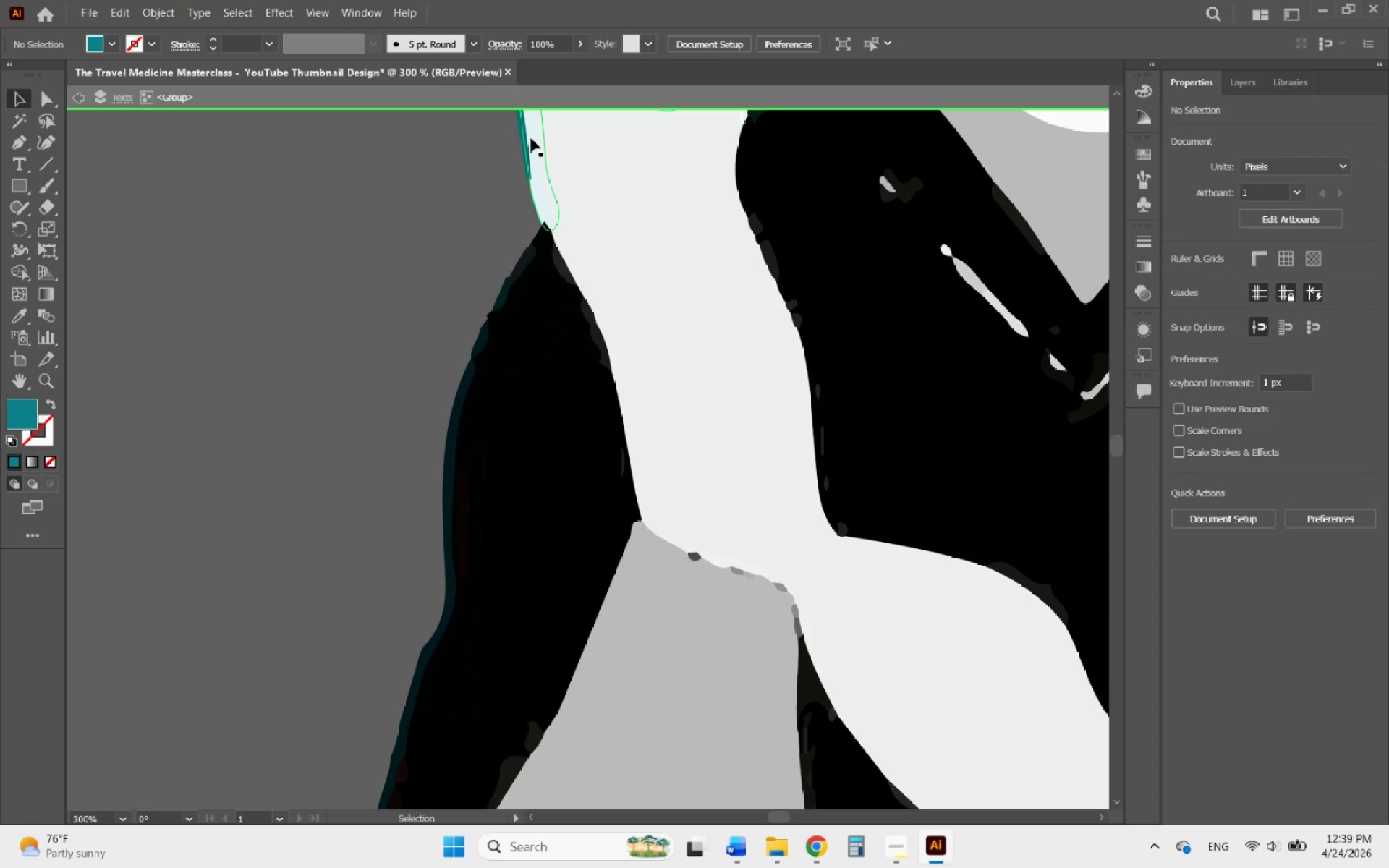 
left_click([522, 146])
 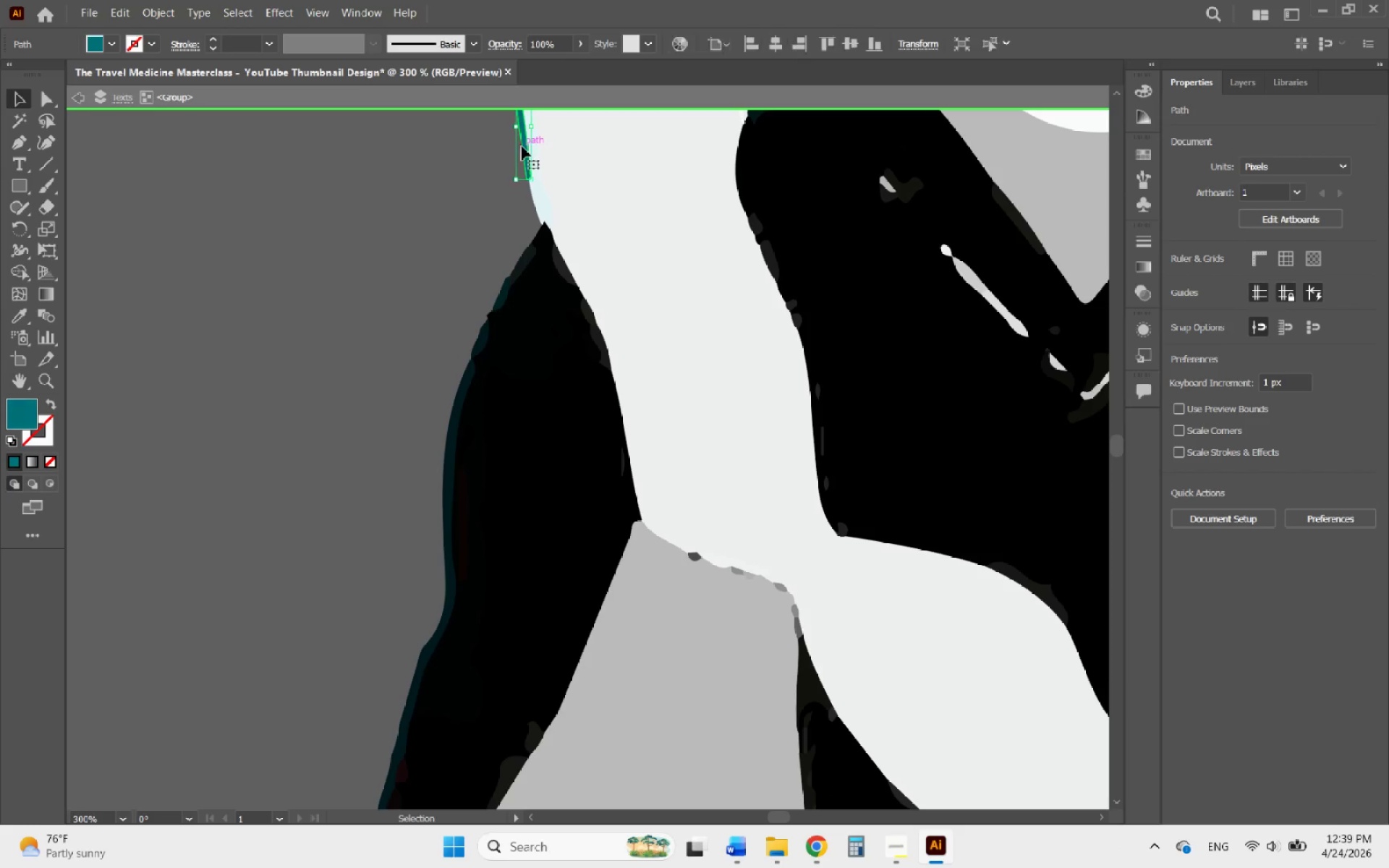 
key(Delete)
 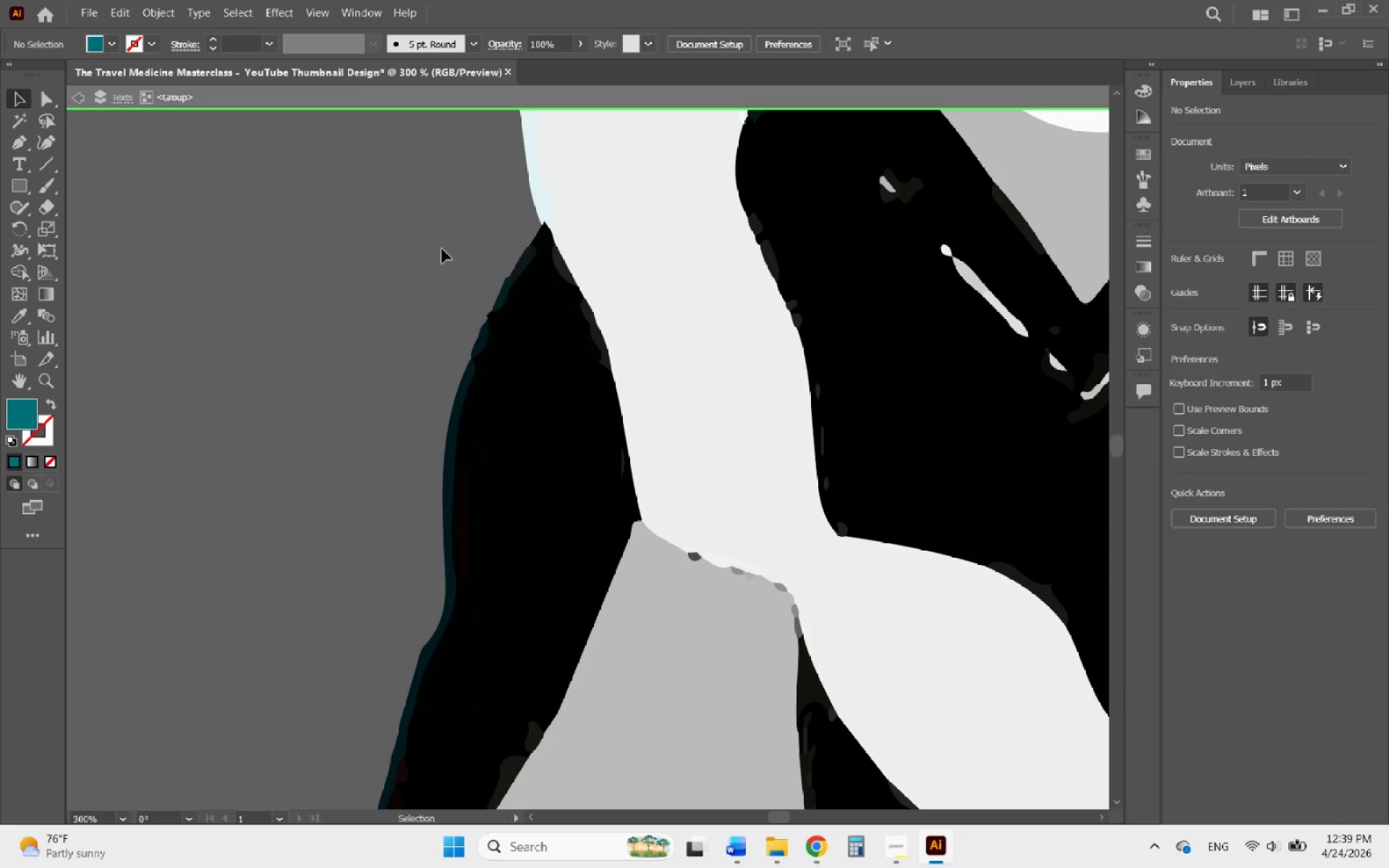 
scroll: coordinate [496, 424], scroll_direction: up, amount: 16.0
 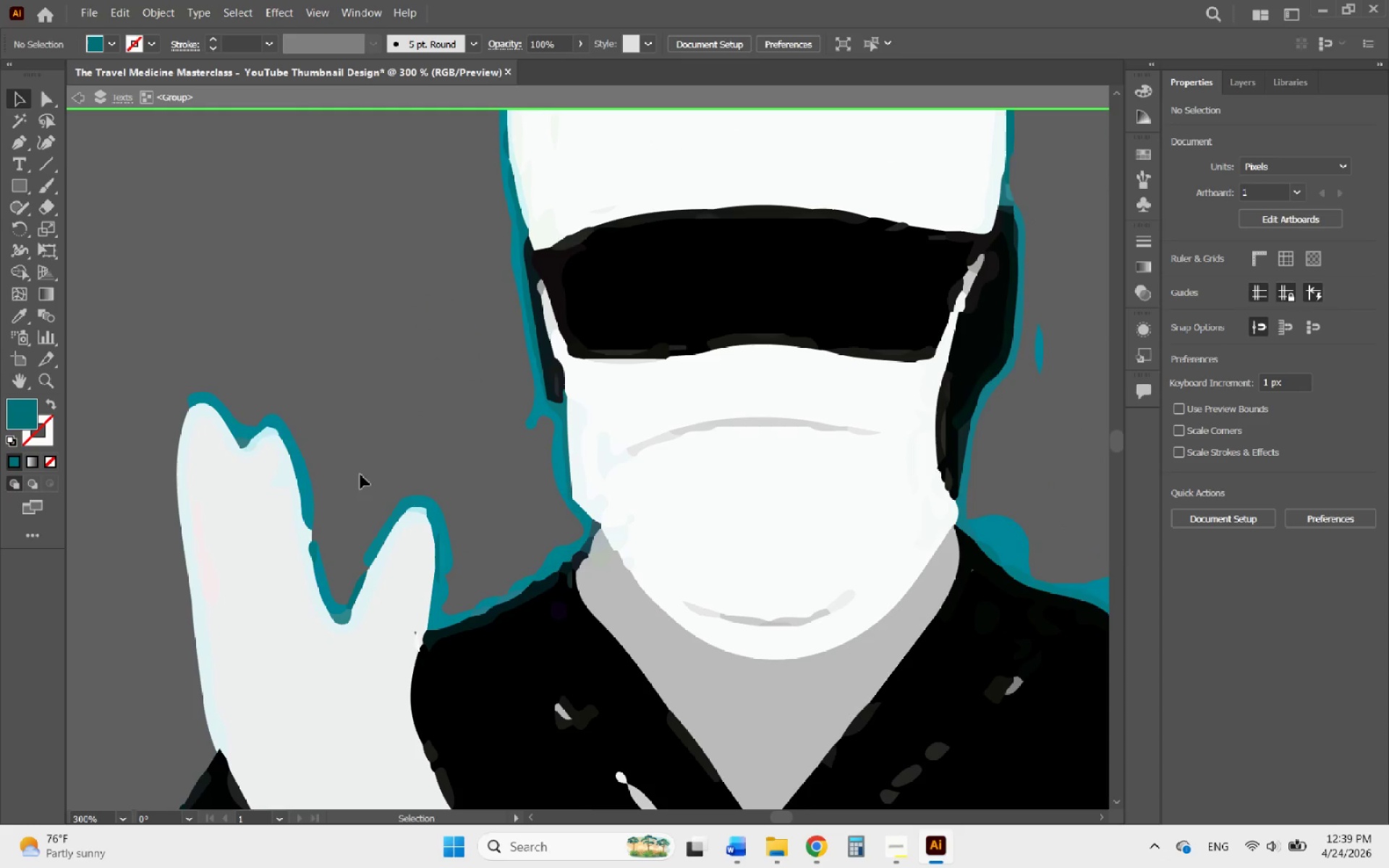 
left_click([231, 420])
 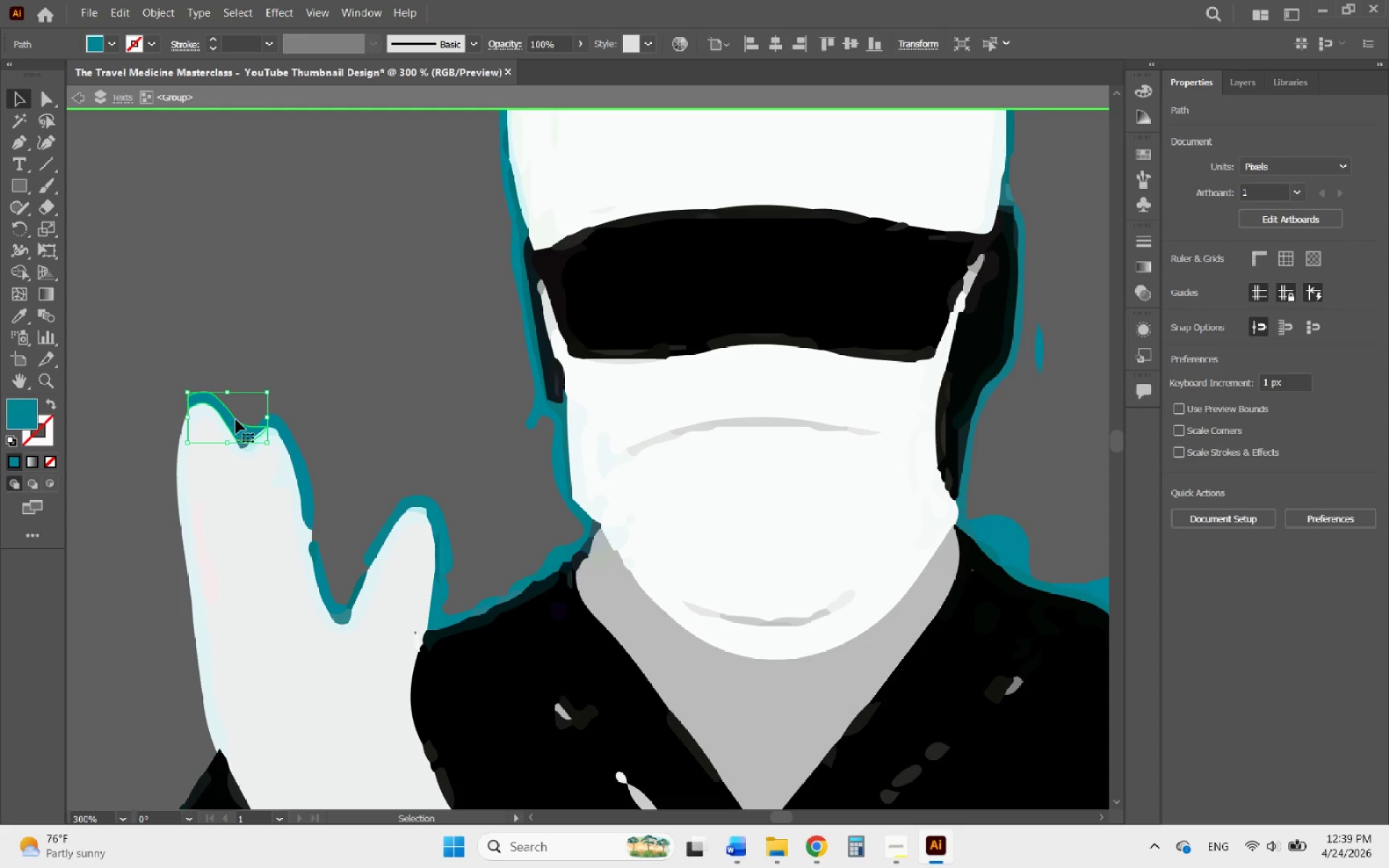 
key(Delete)
 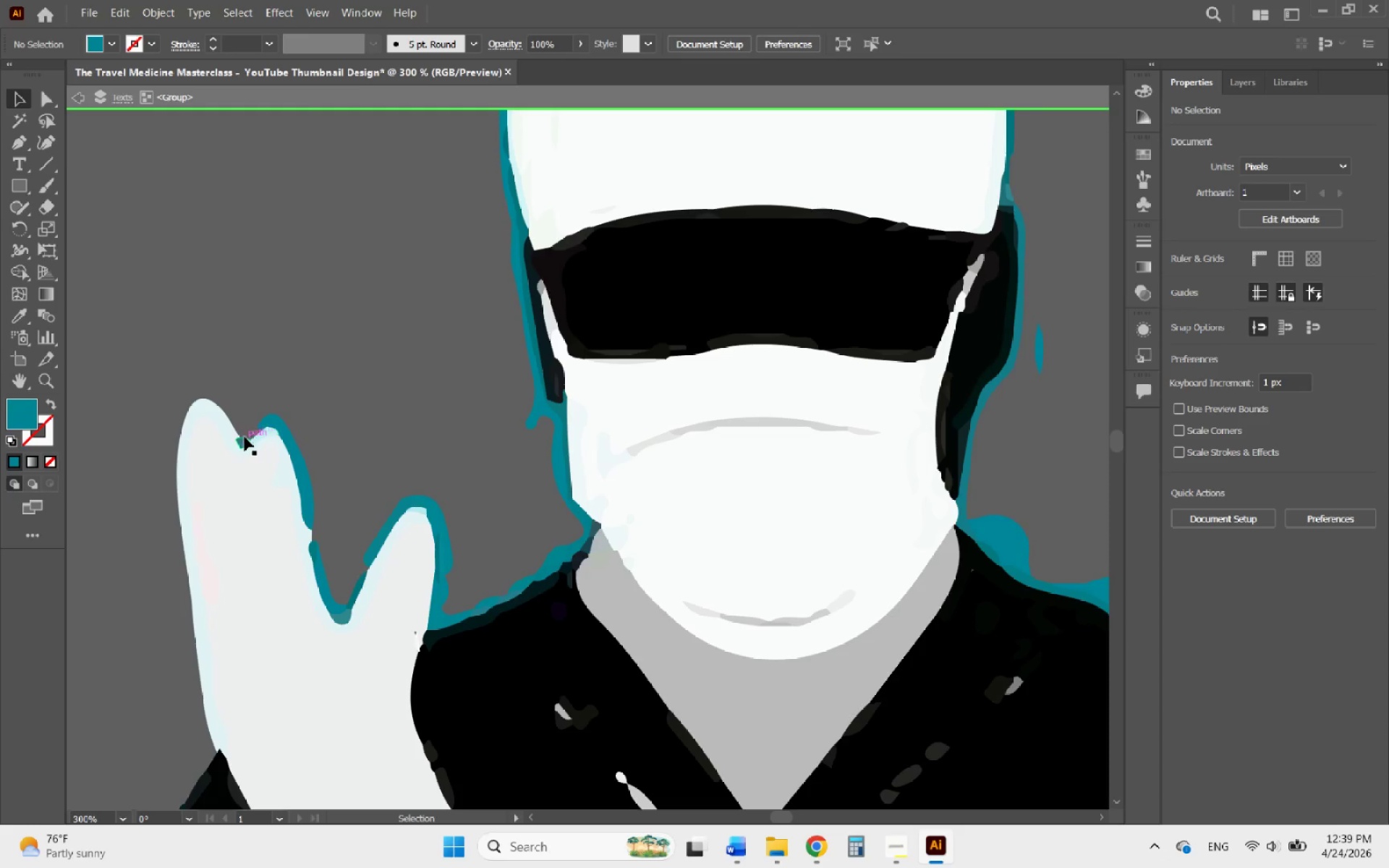 
left_click([244, 438])
 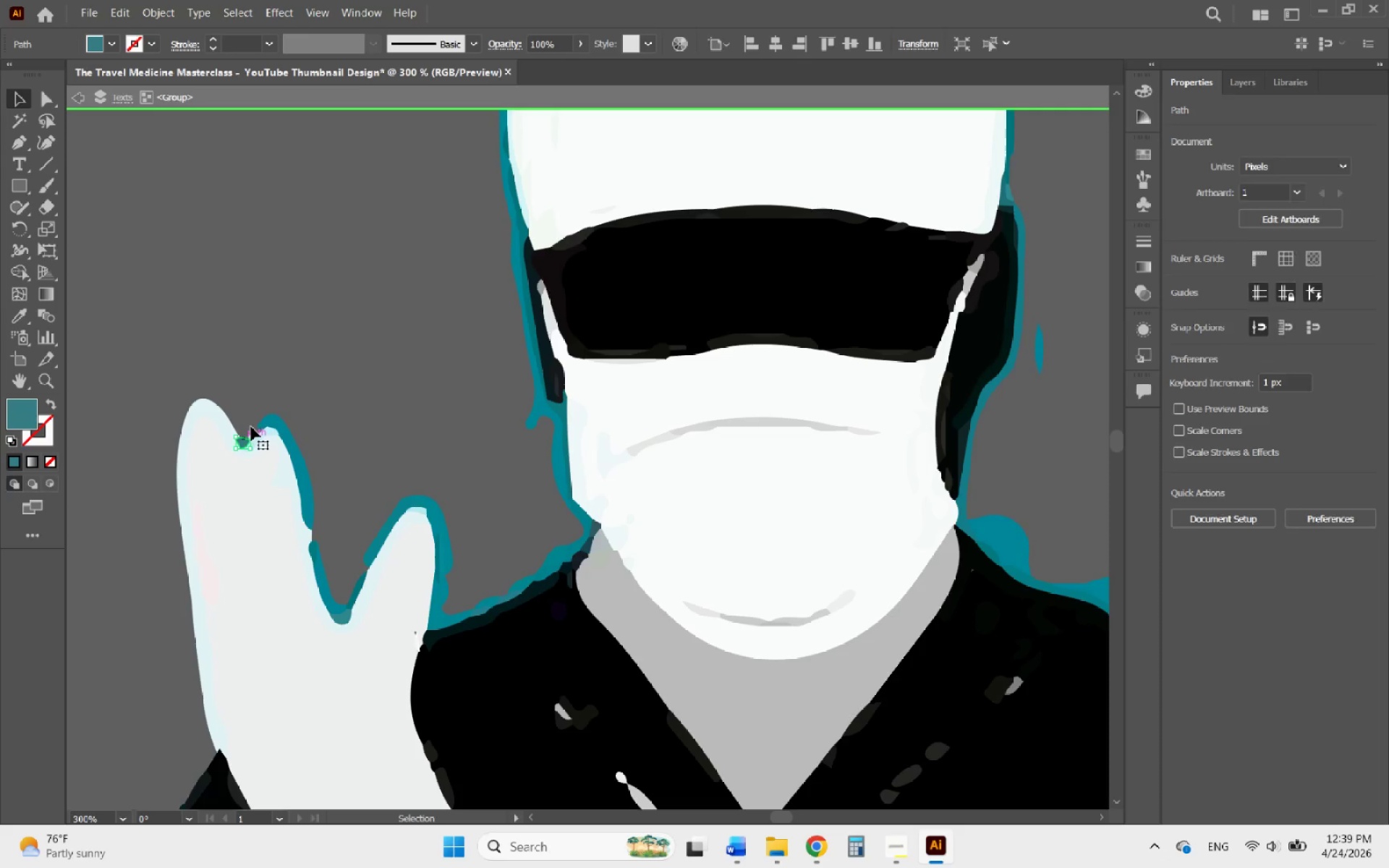 
key(Delete)
 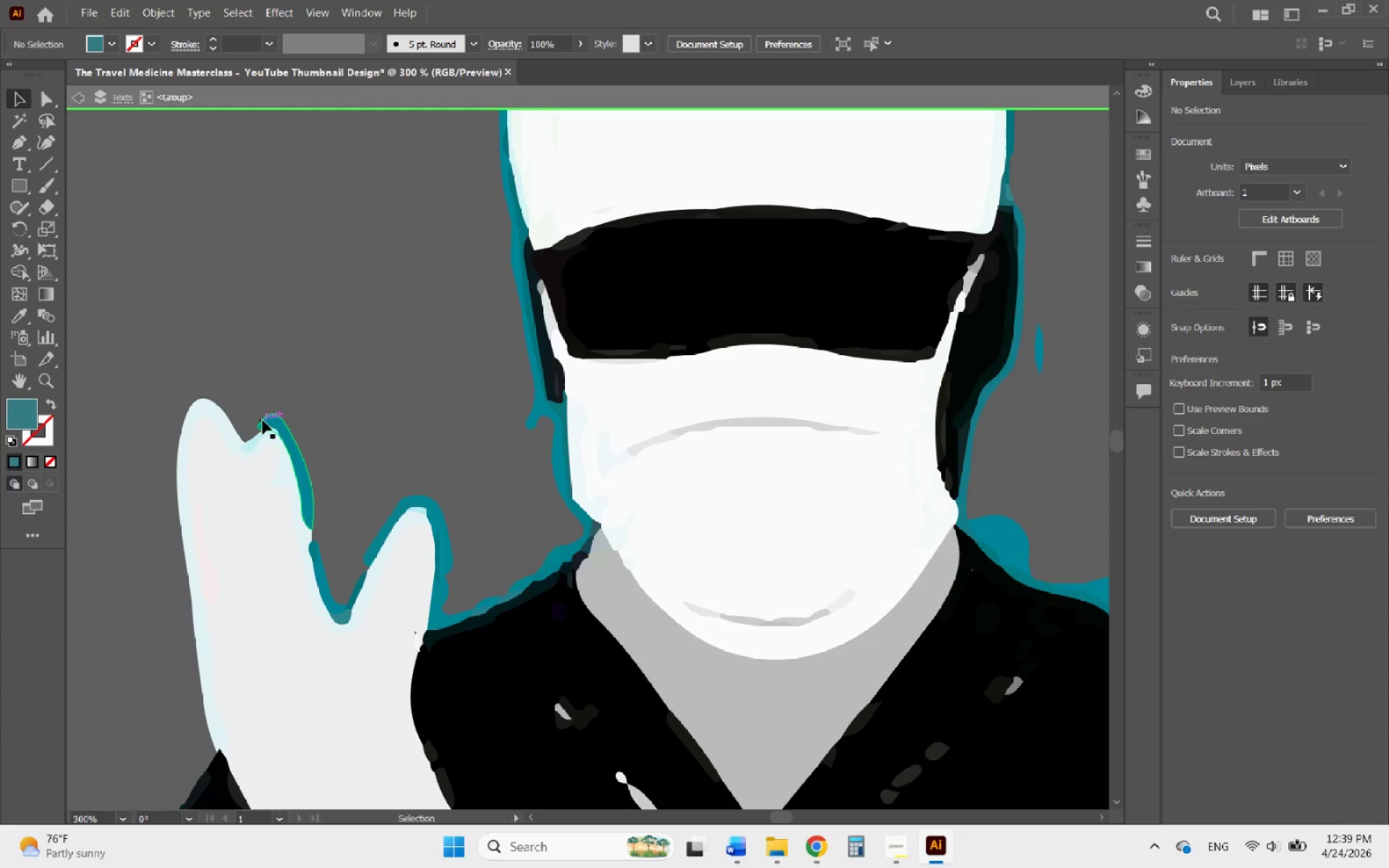 
left_click([265, 420])
 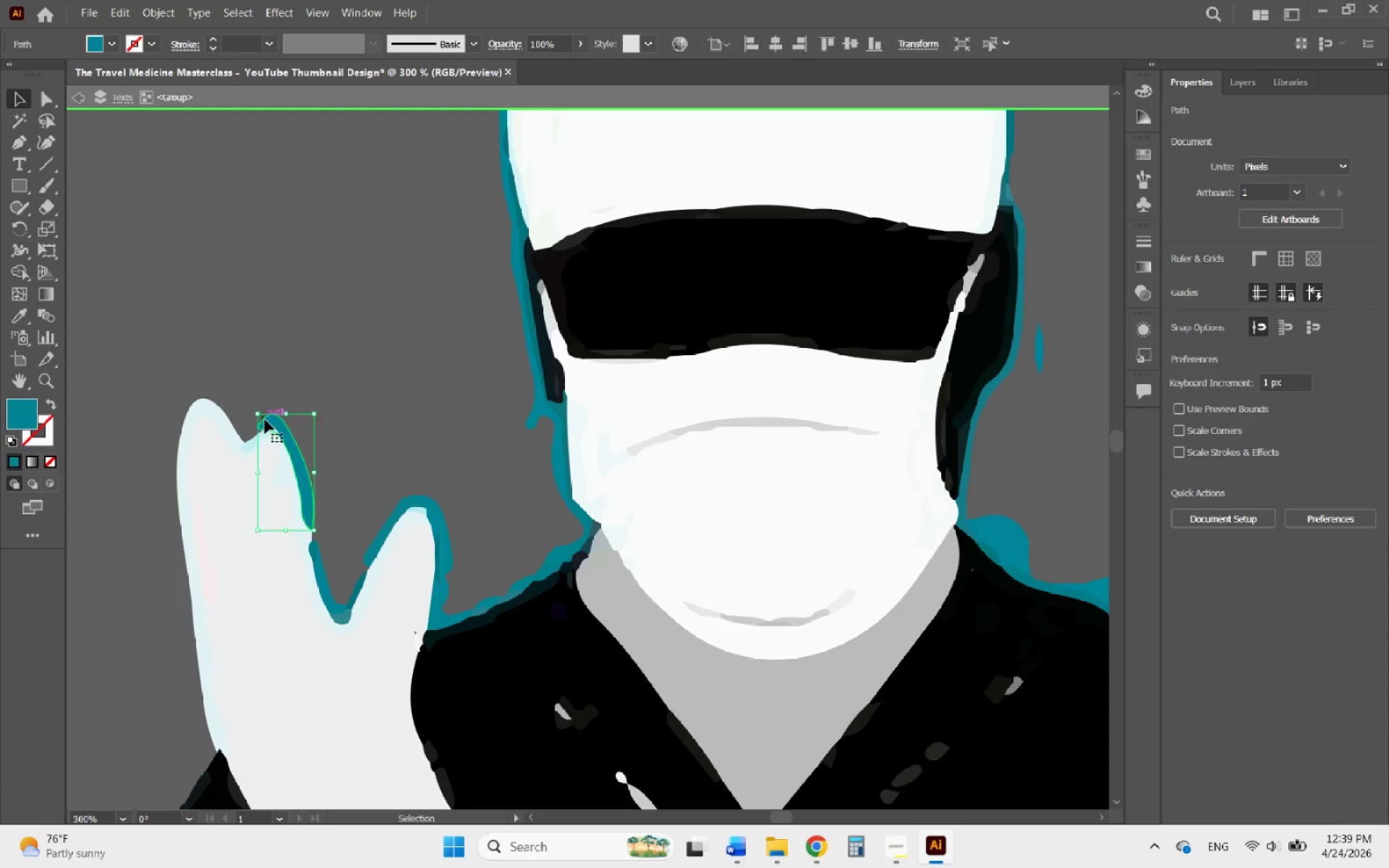 
key(Delete)
 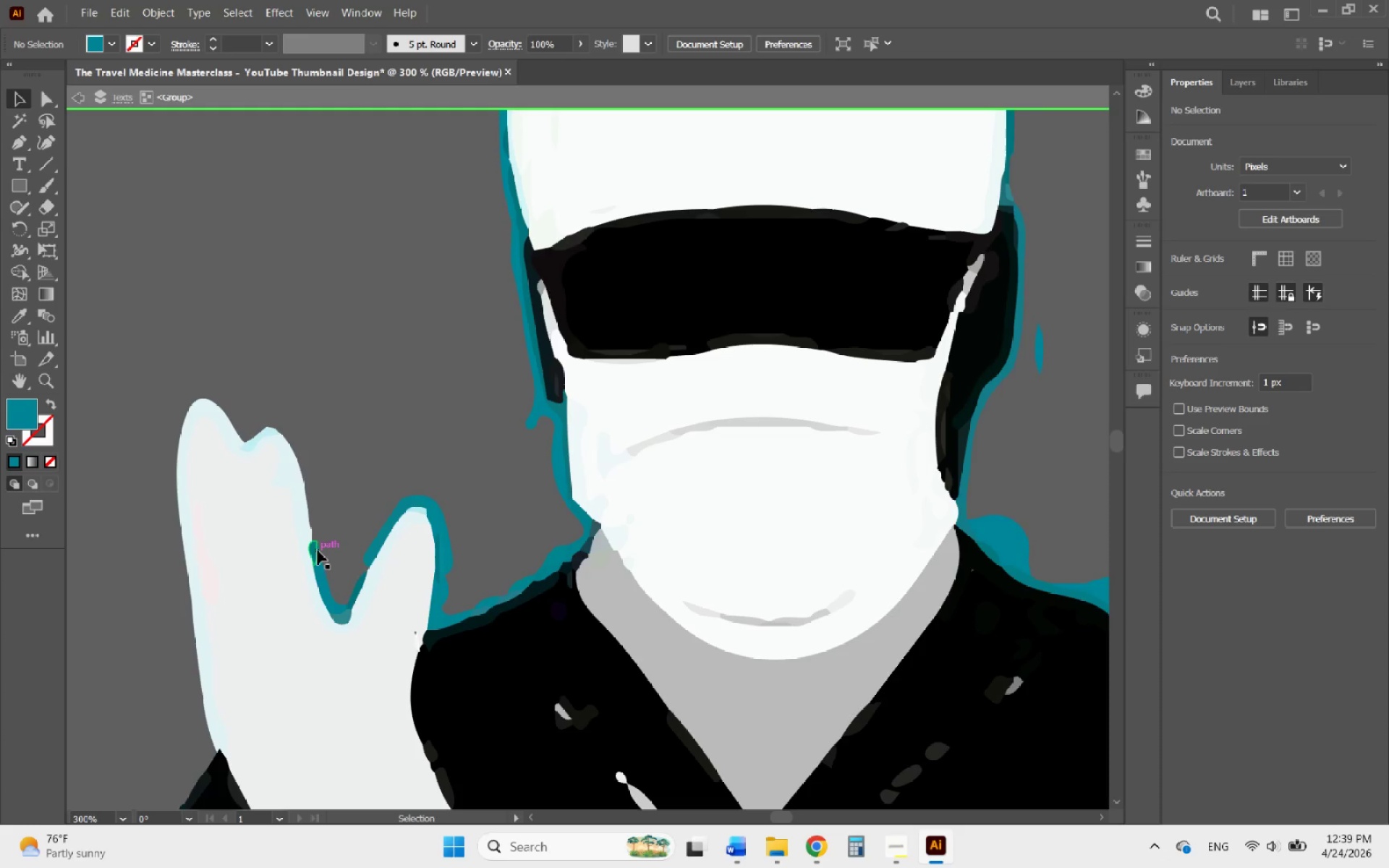 
key(Delete)
 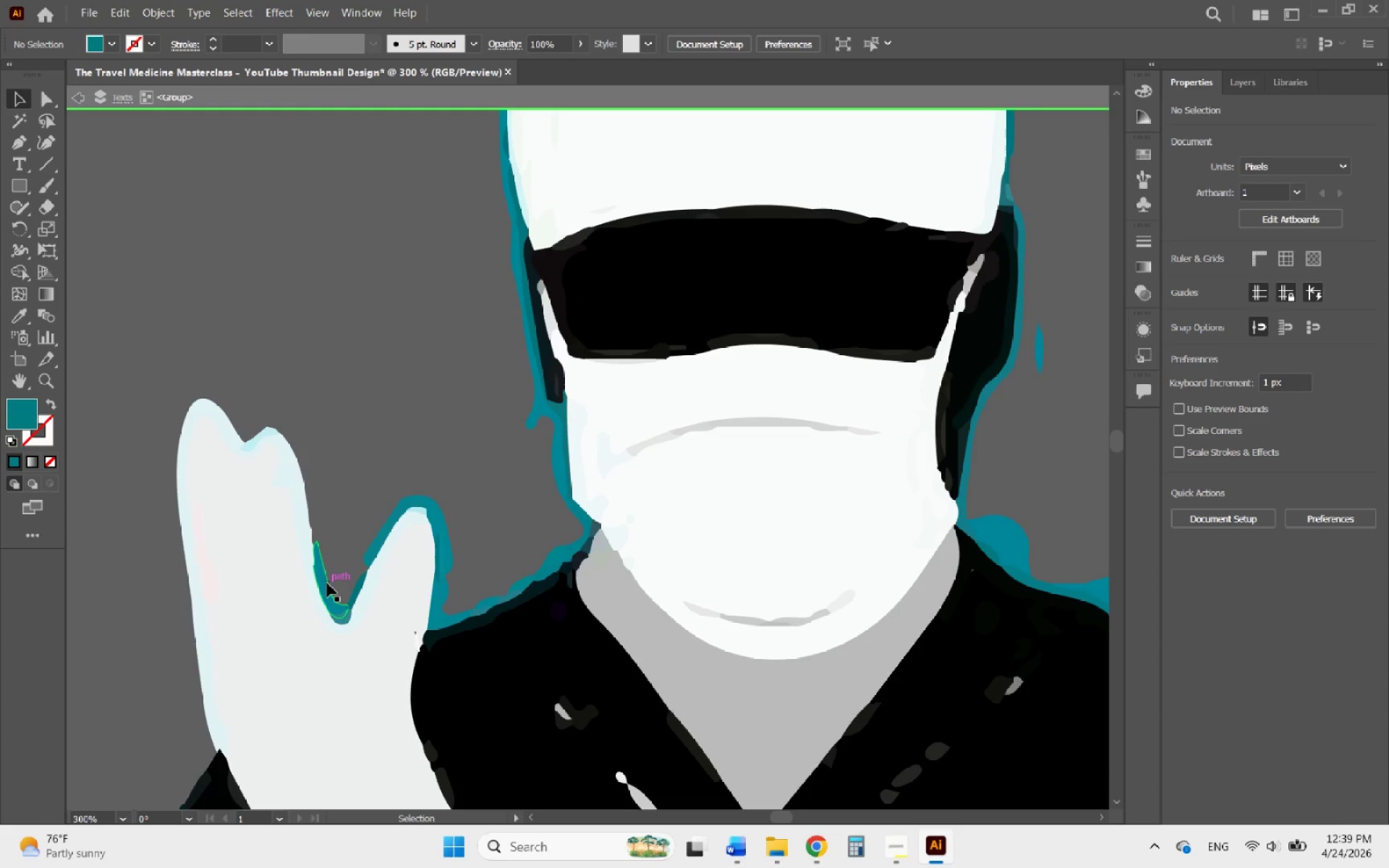 
left_click([326, 583])
 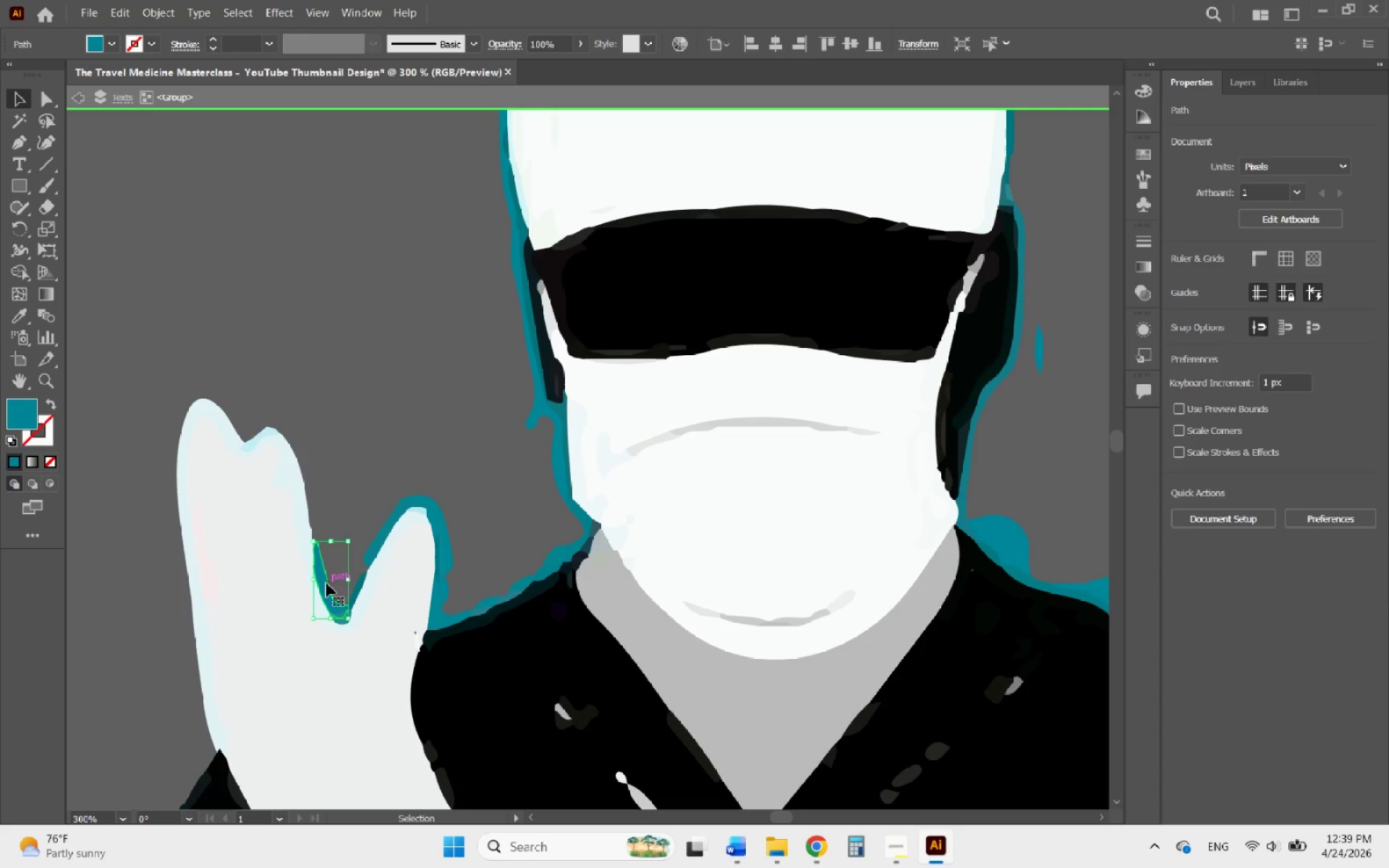 
key(Delete)
 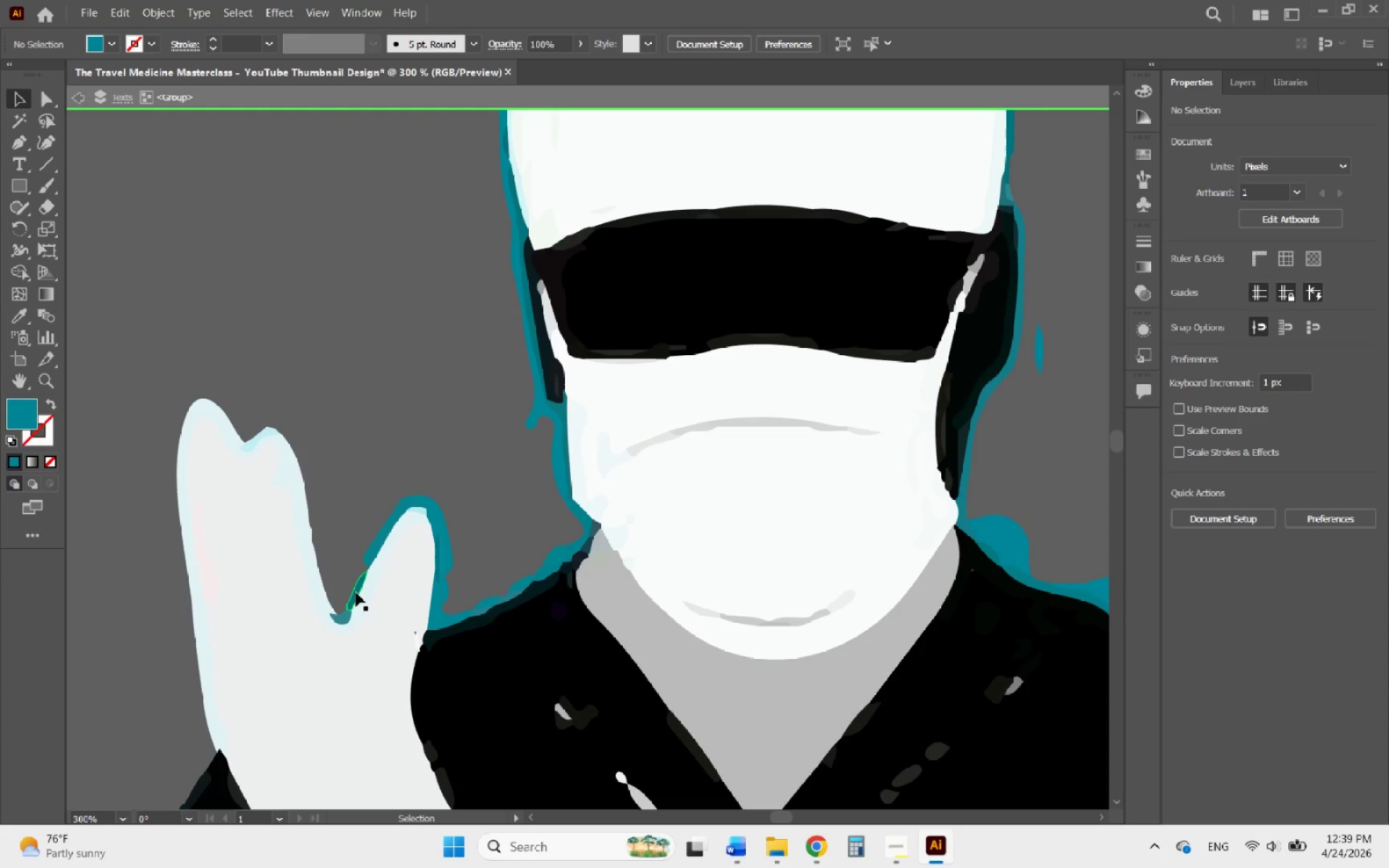 
left_click([356, 592])
 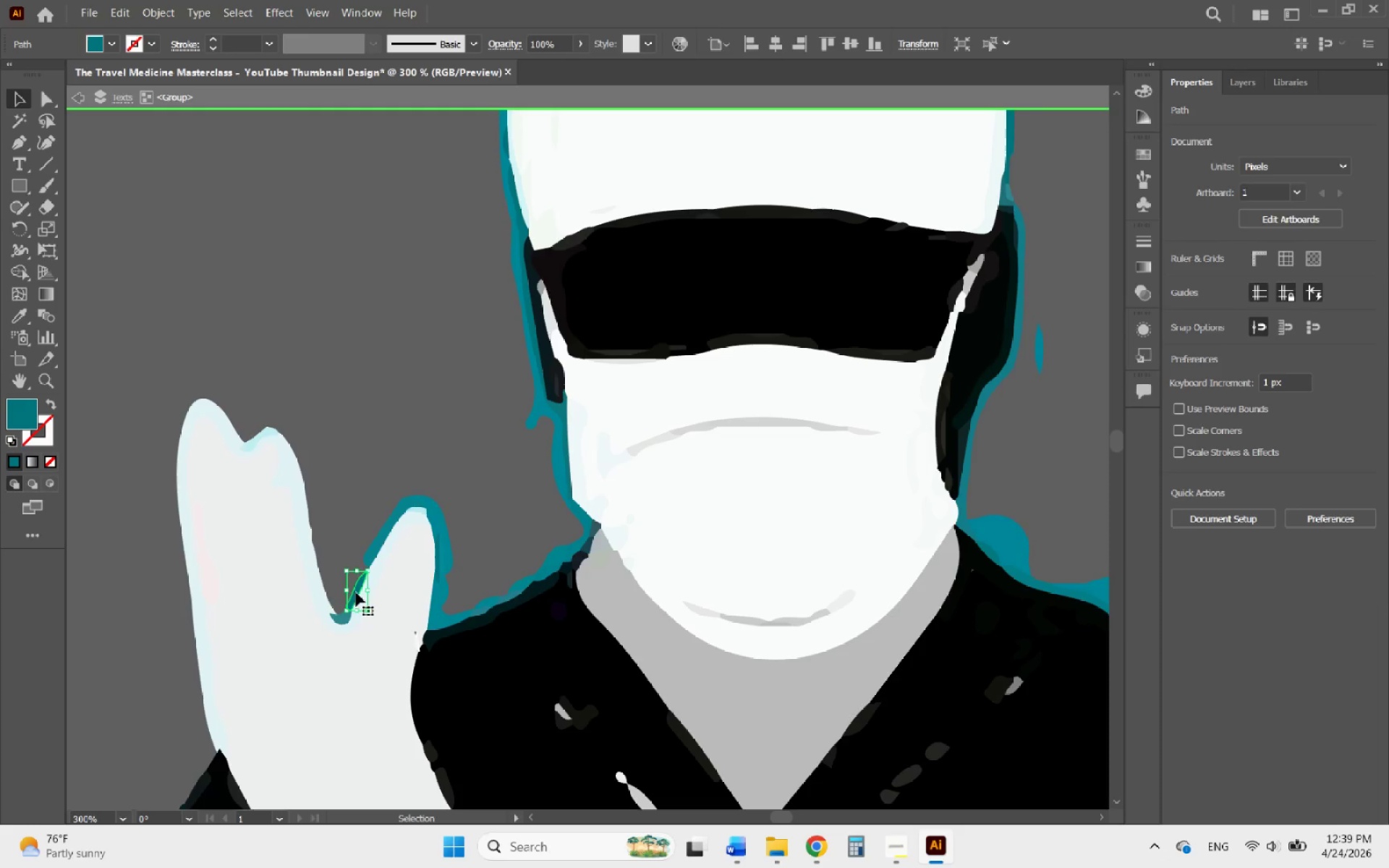 
key(Delete)
 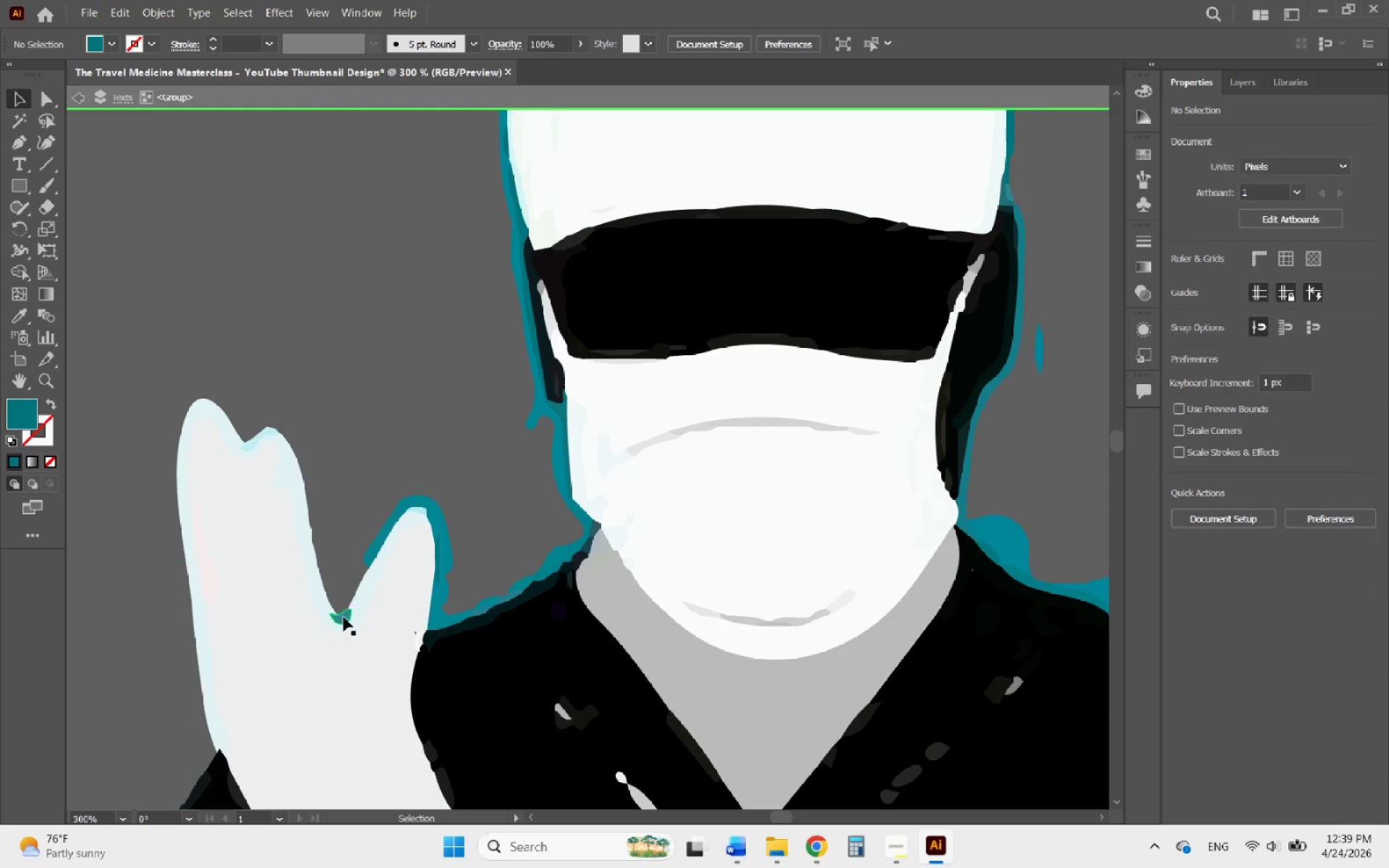 
left_click([344, 617])
 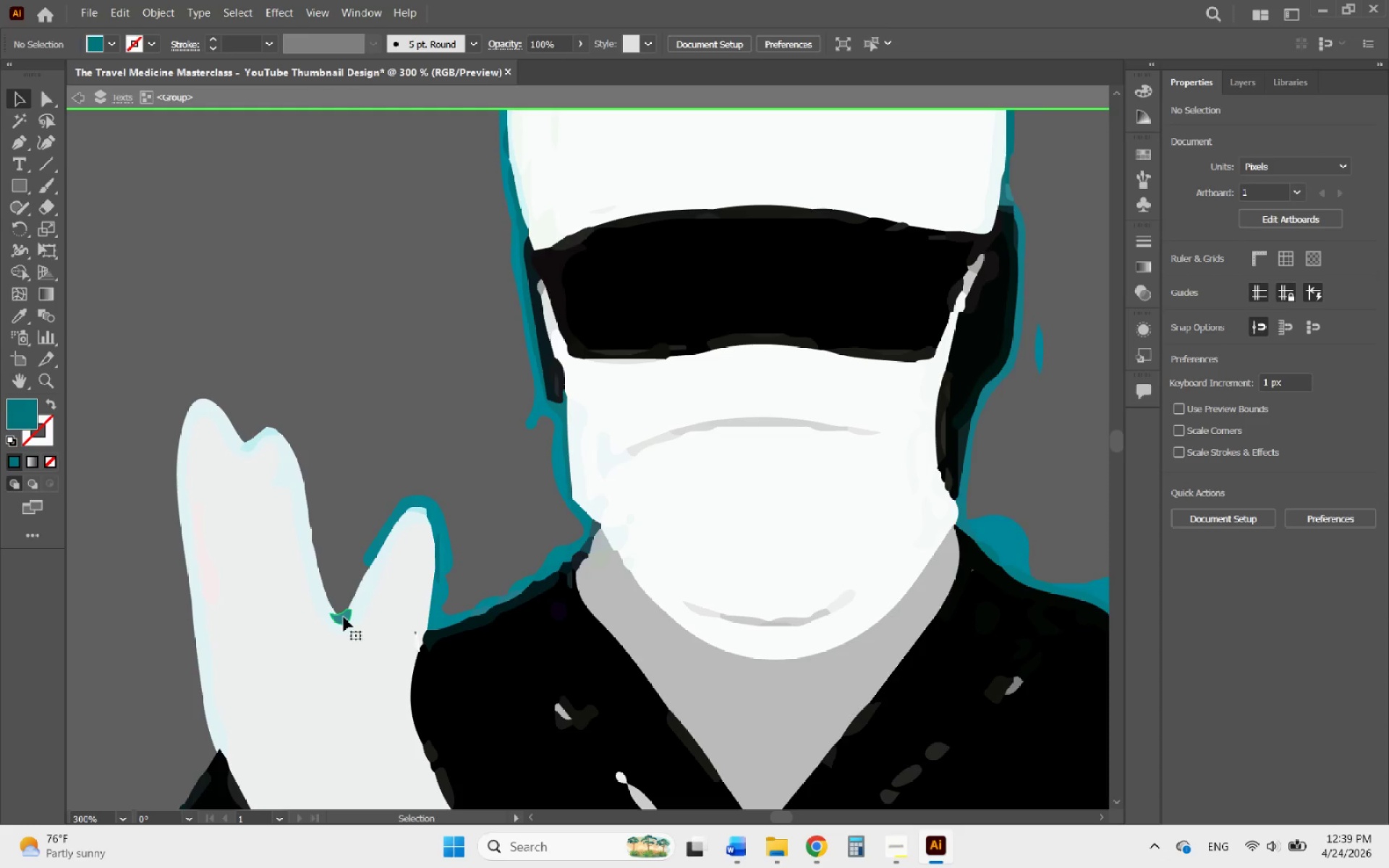 
key(Delete)
 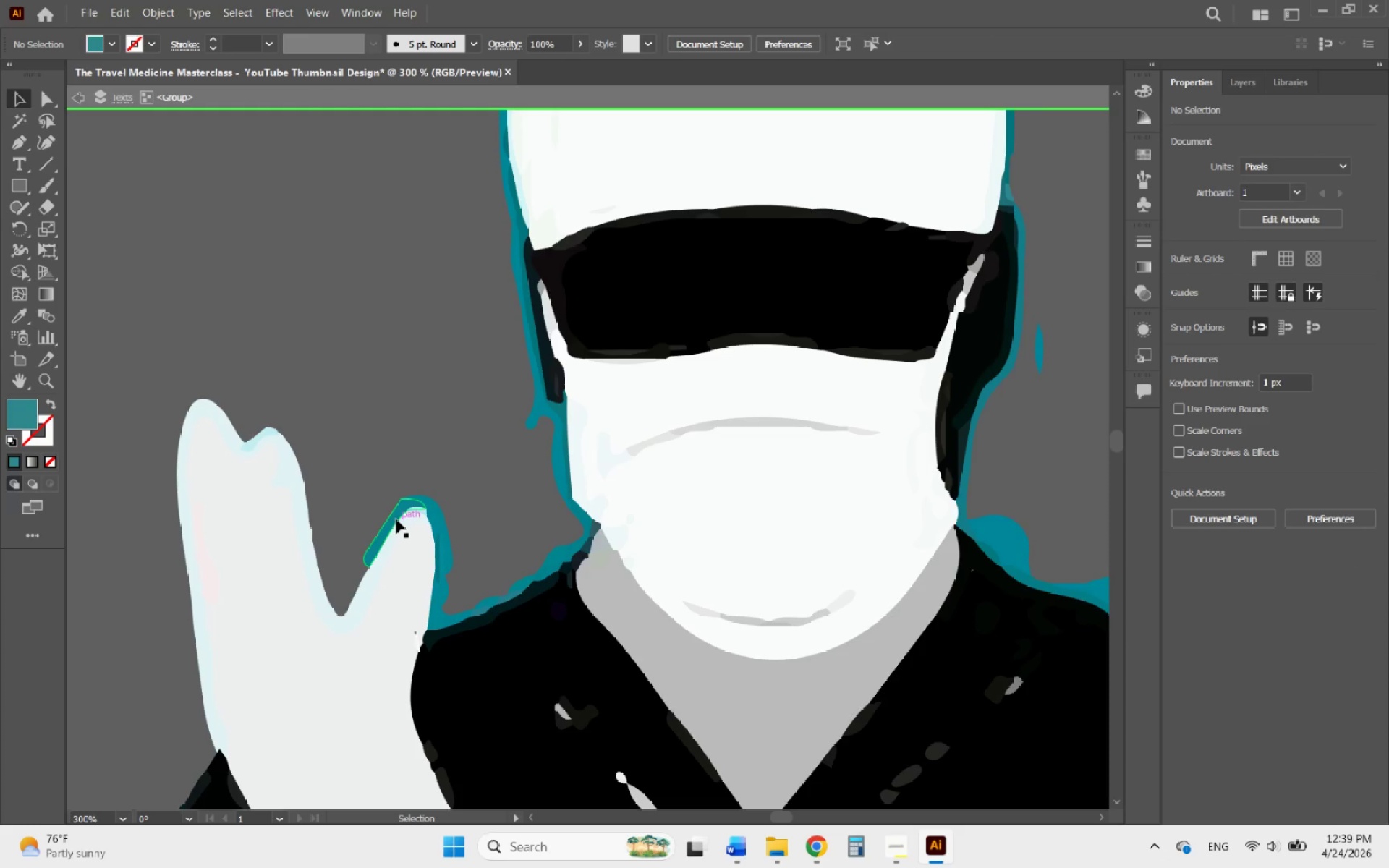 
left_click([397, 519])
 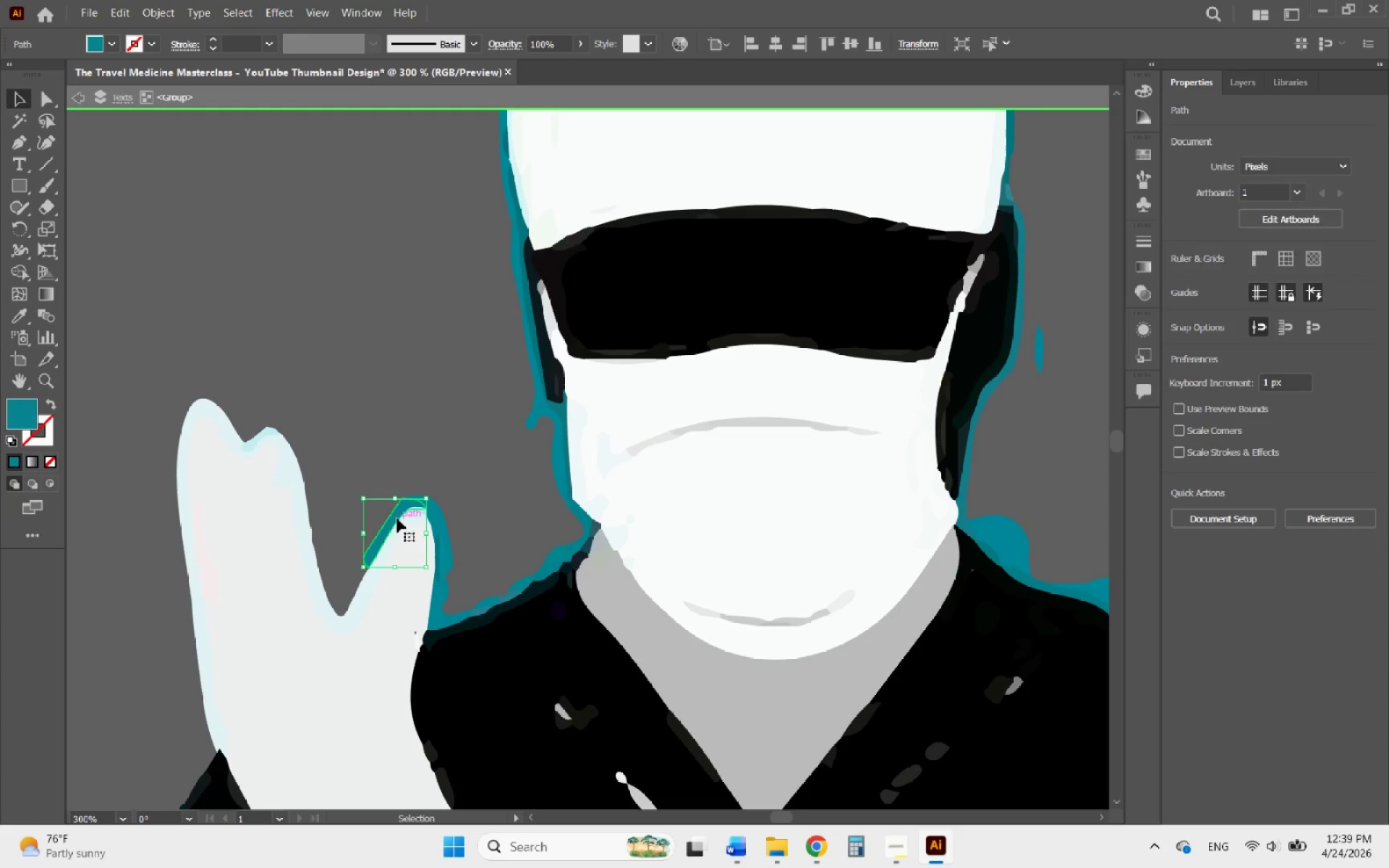 
key(Delete)
 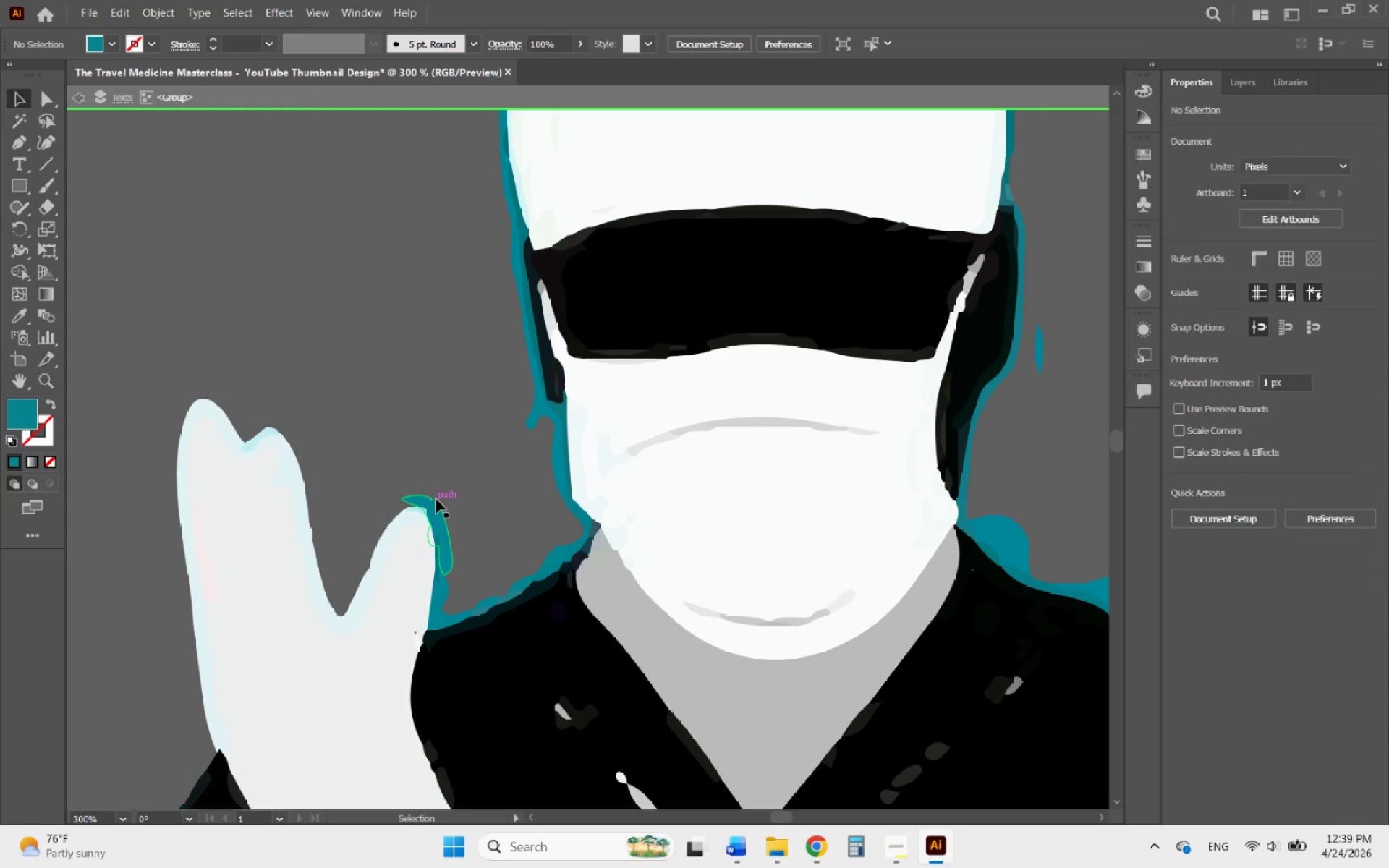 
left_click([436, 499])
 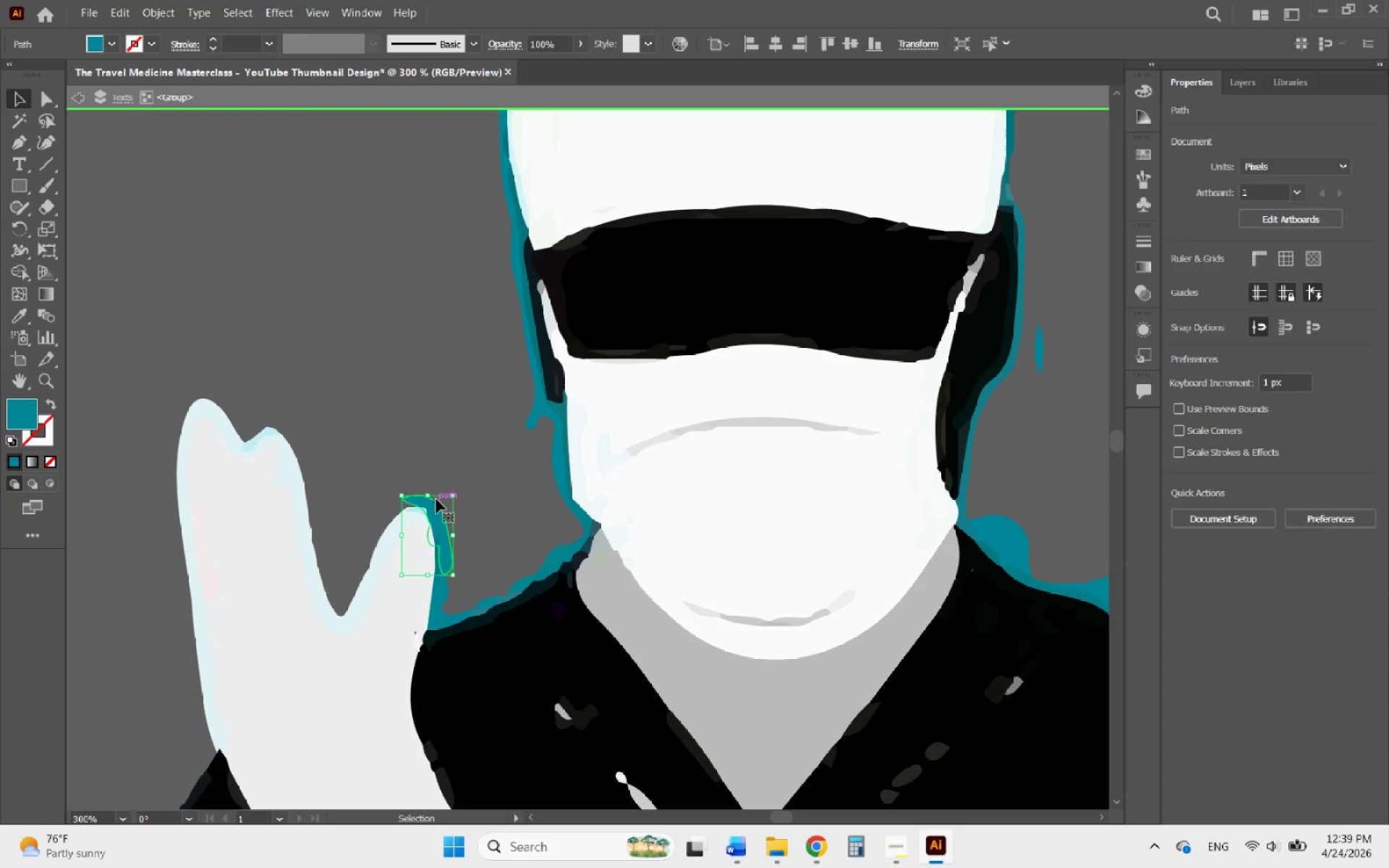 
key(Delete)
 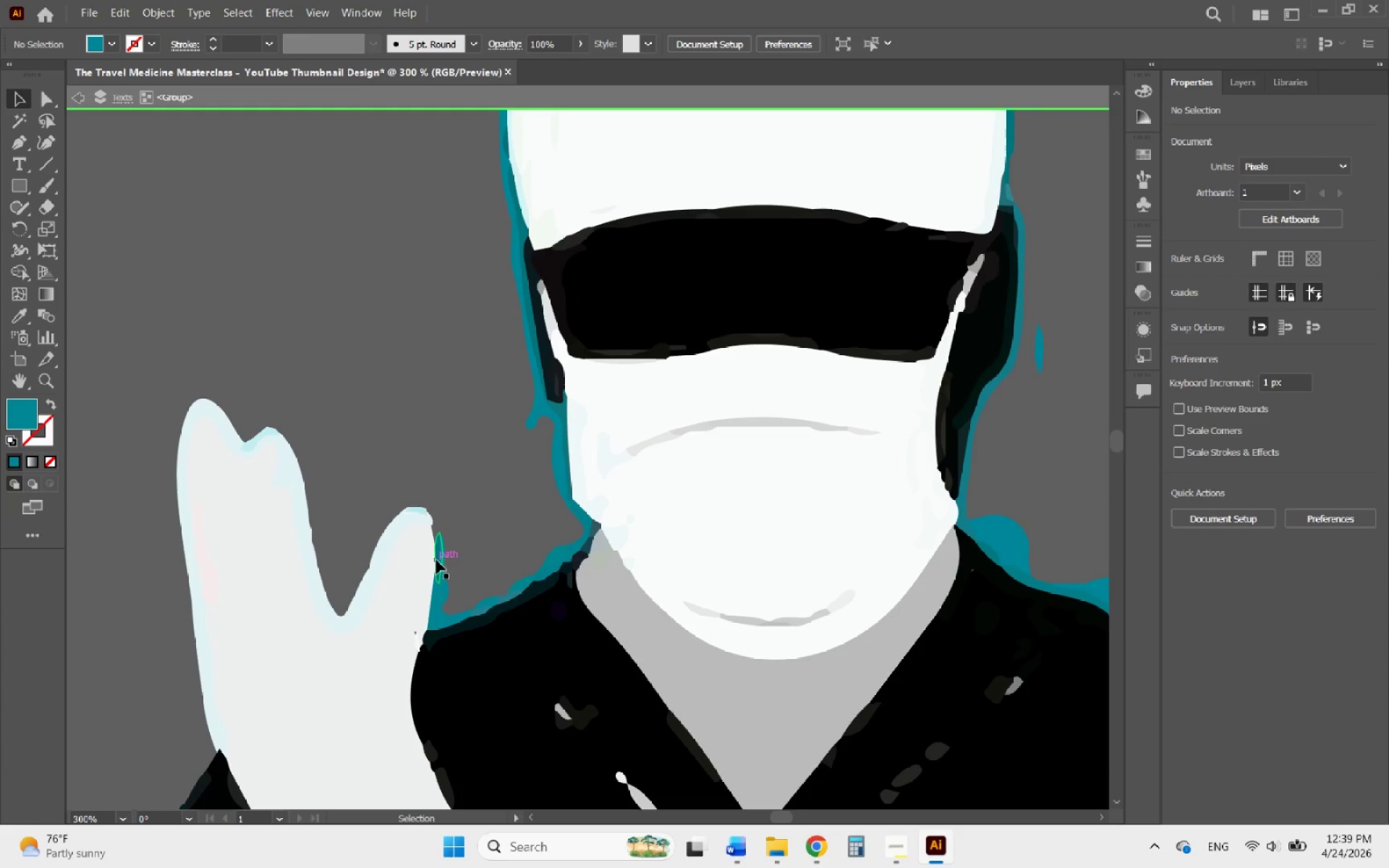 
left_click([436, 560])
 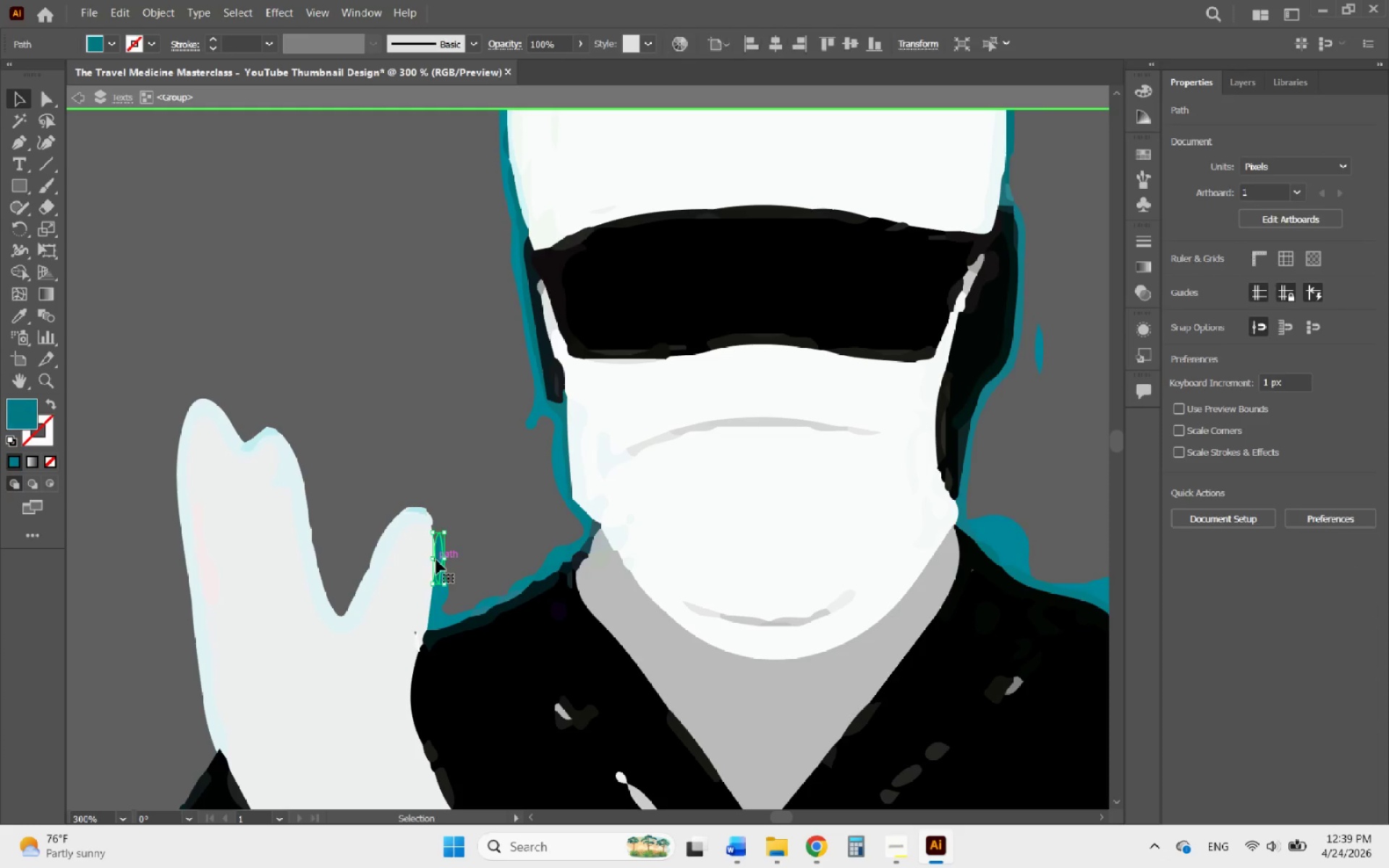 
key(Delete)
 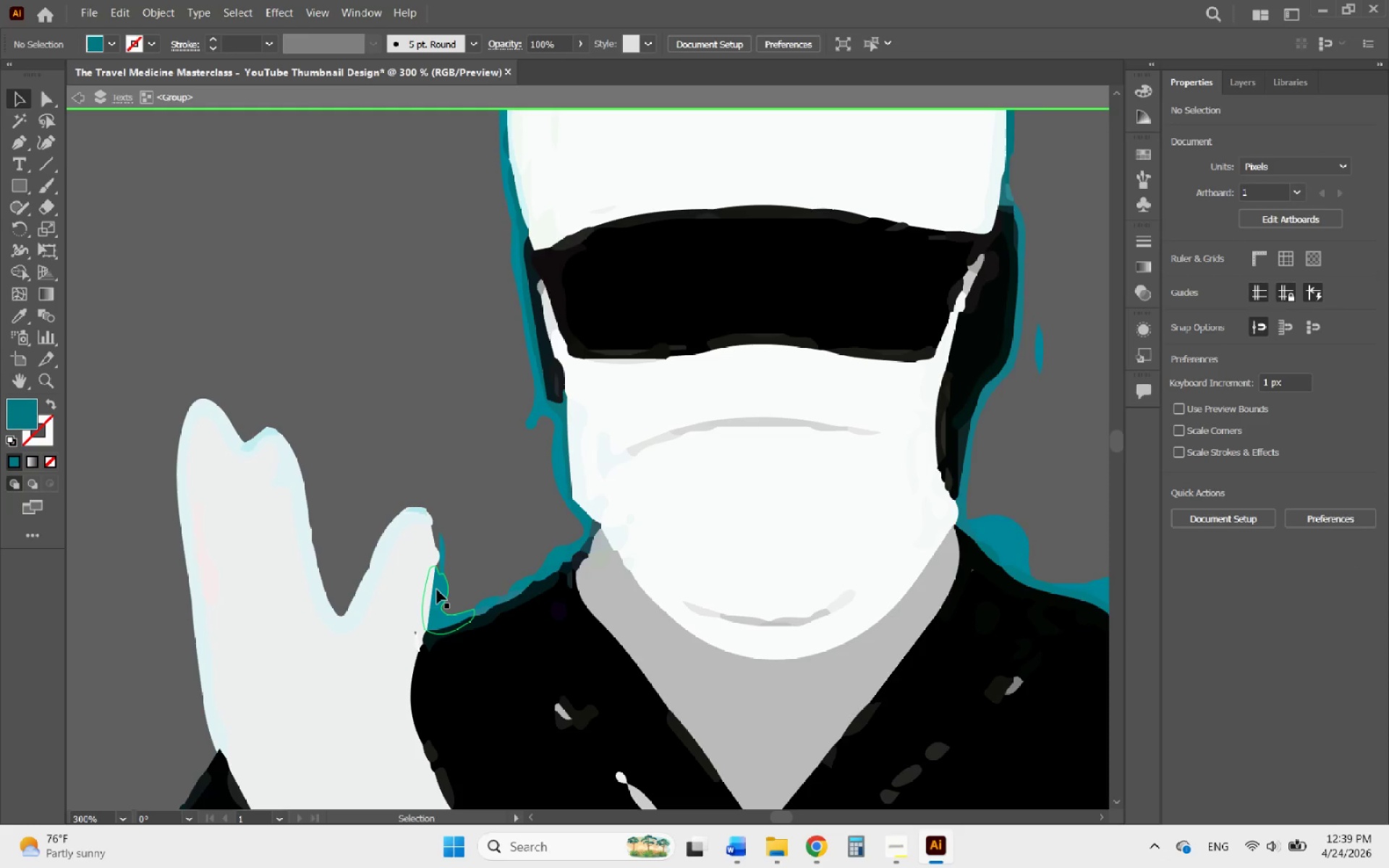 
left_click([437, 590])
 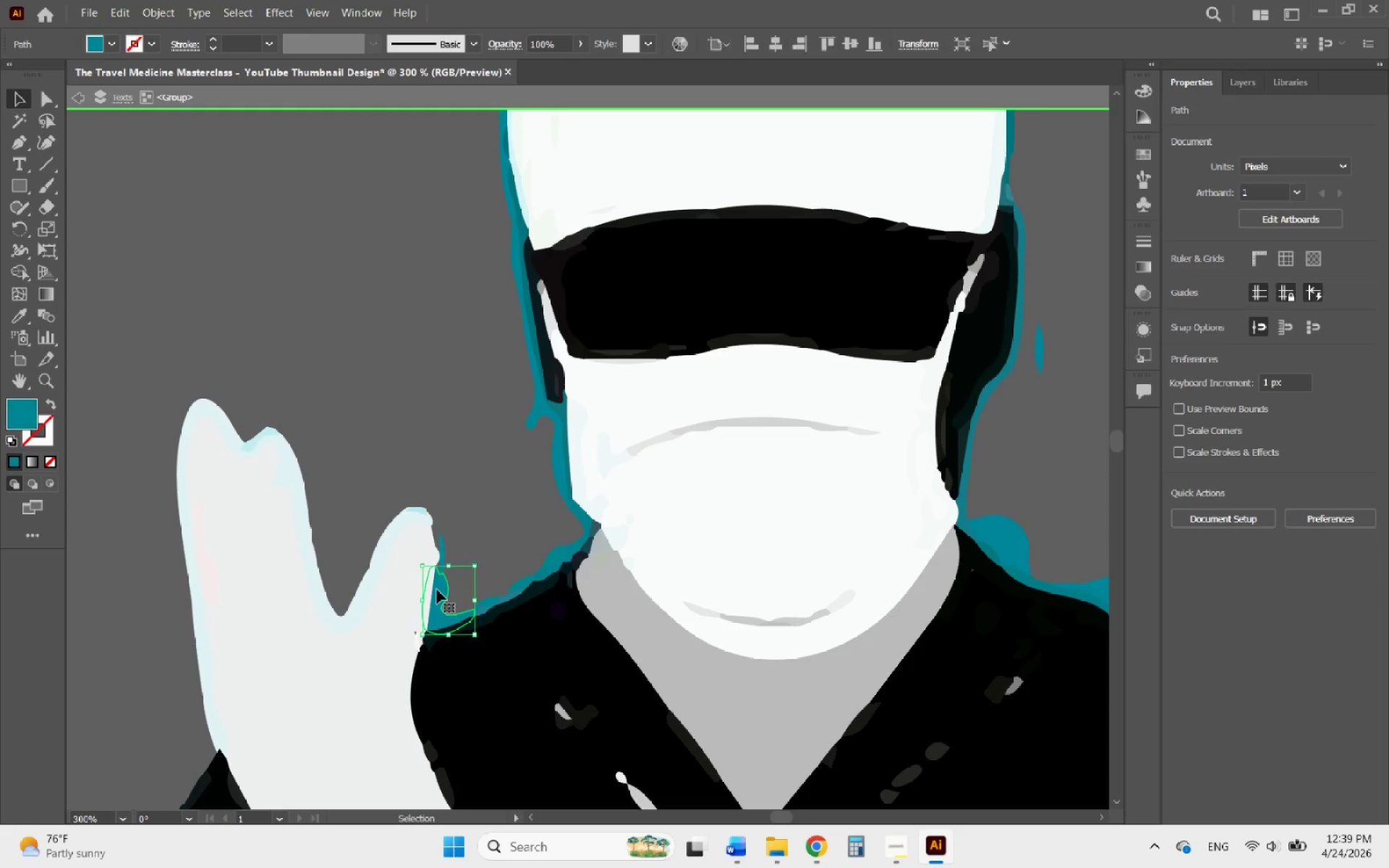 
key(Delete)
 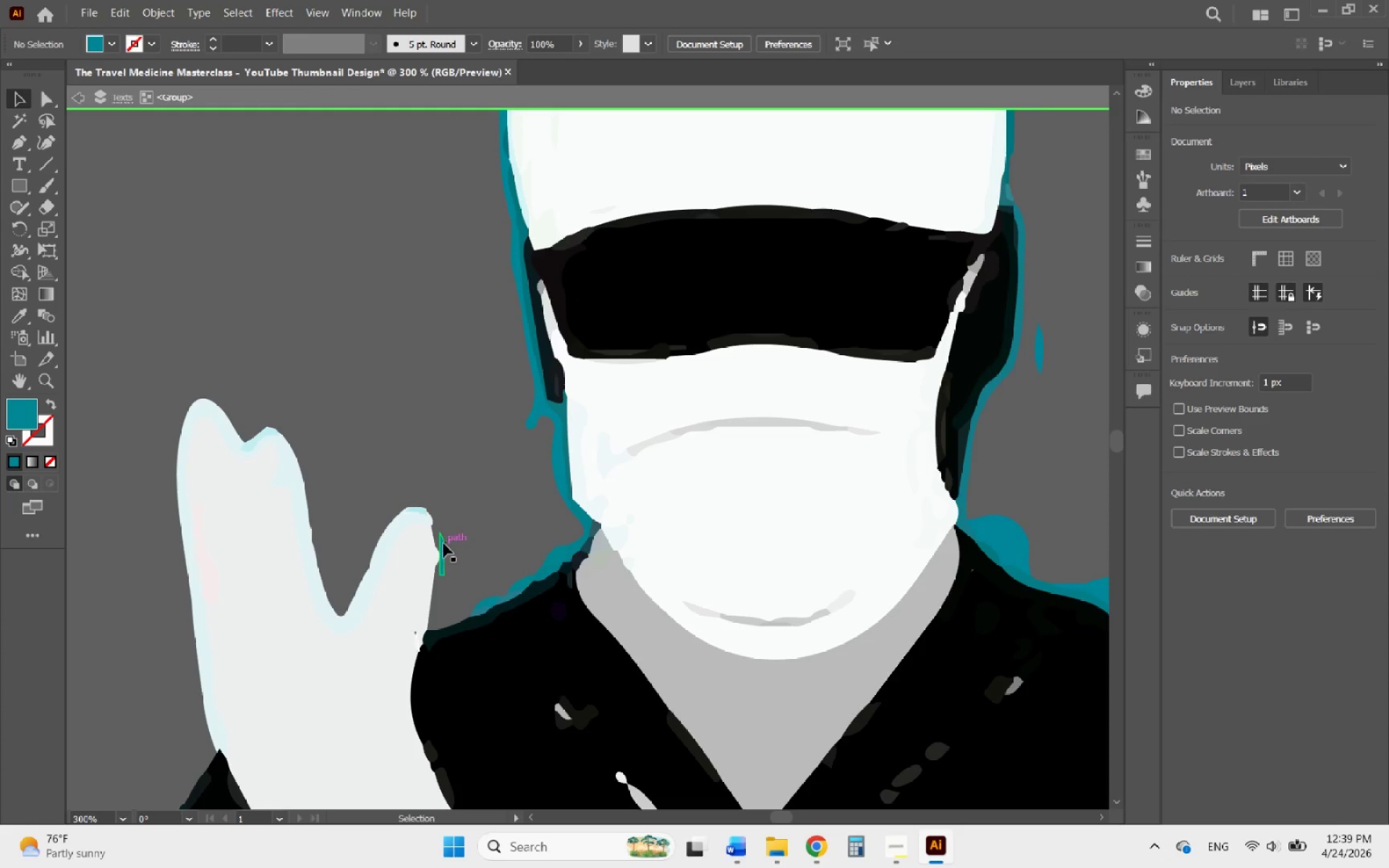 
left_click([443, 543])
 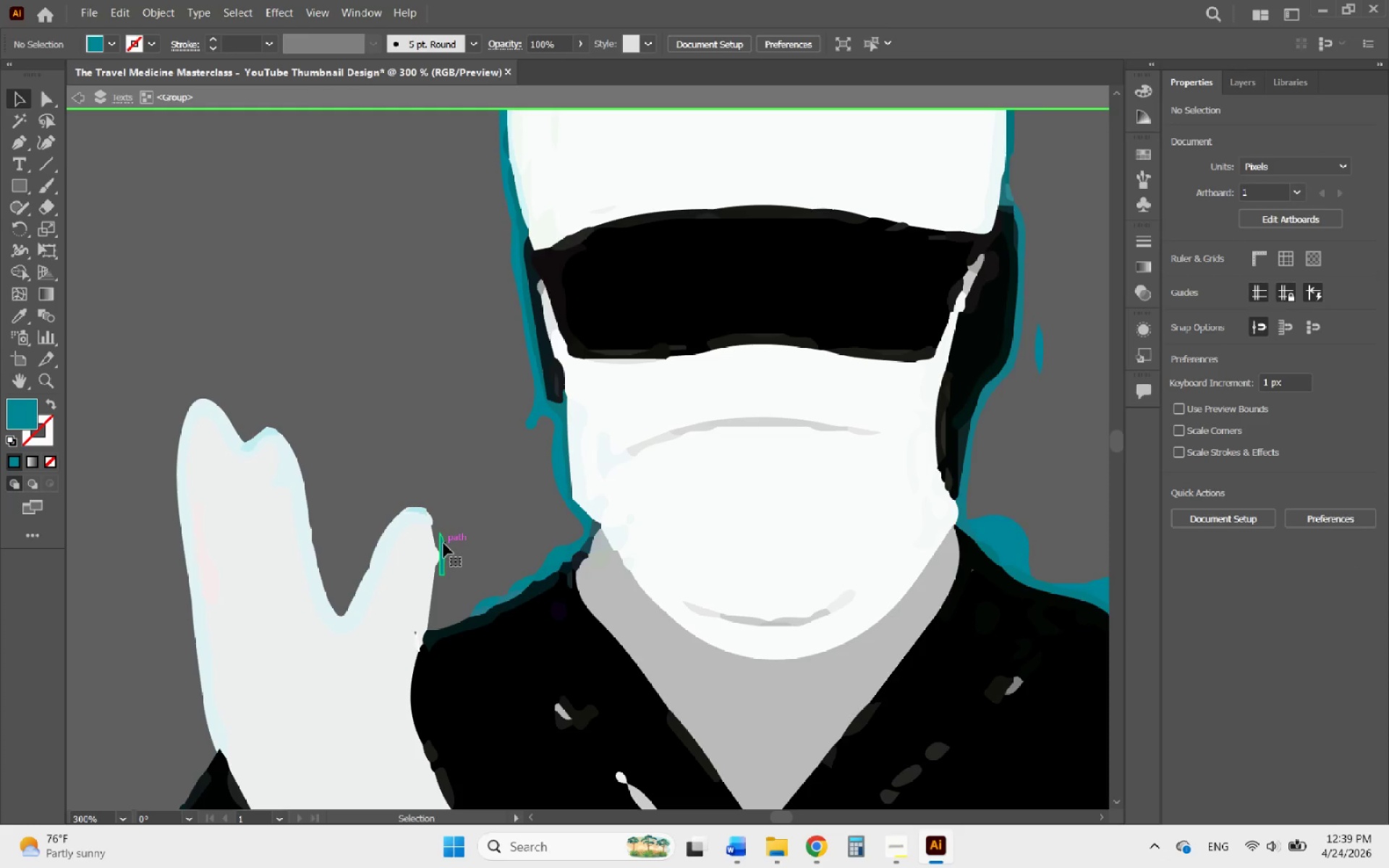 
key(Delete)
 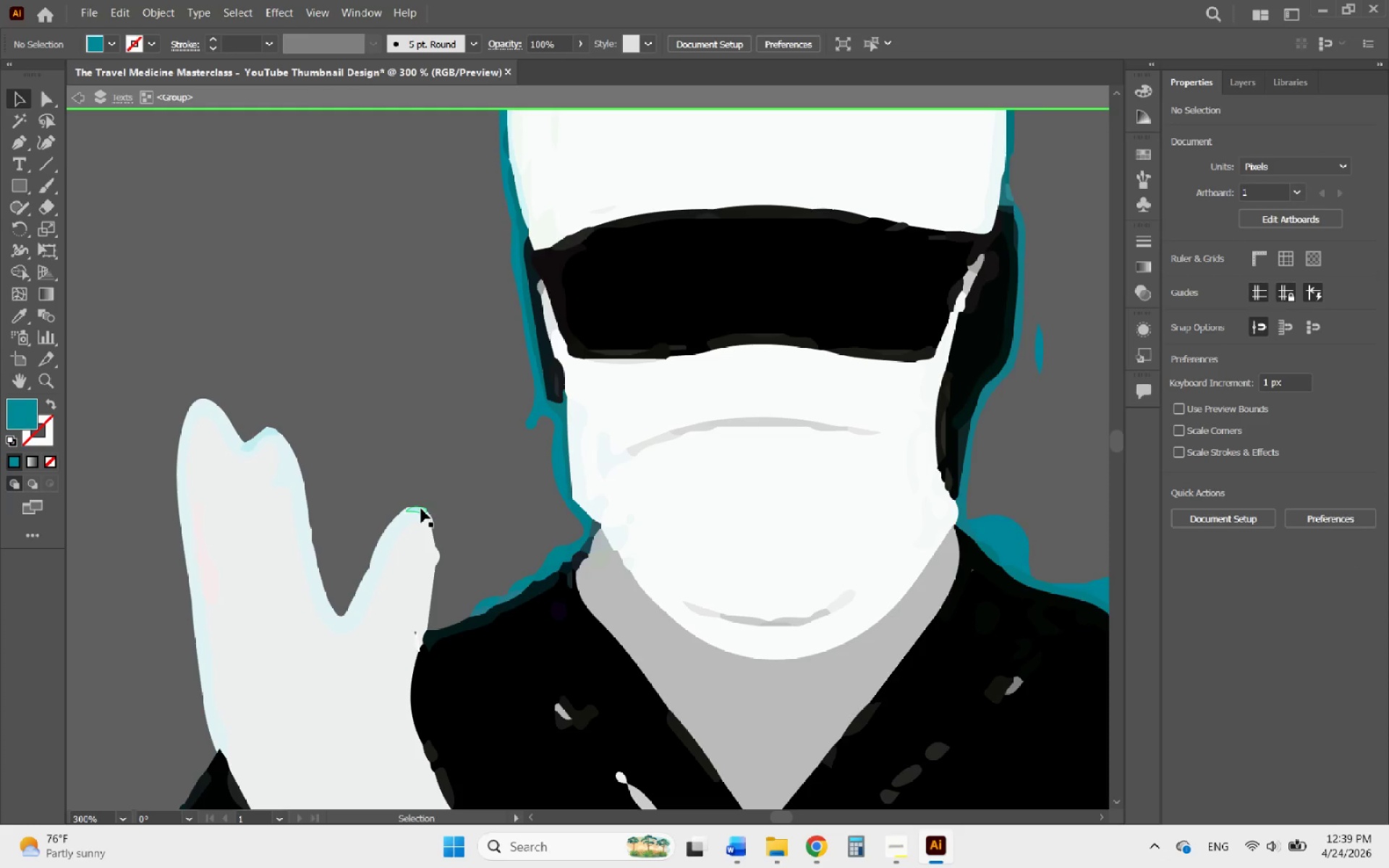 
left_click([421, 509])
 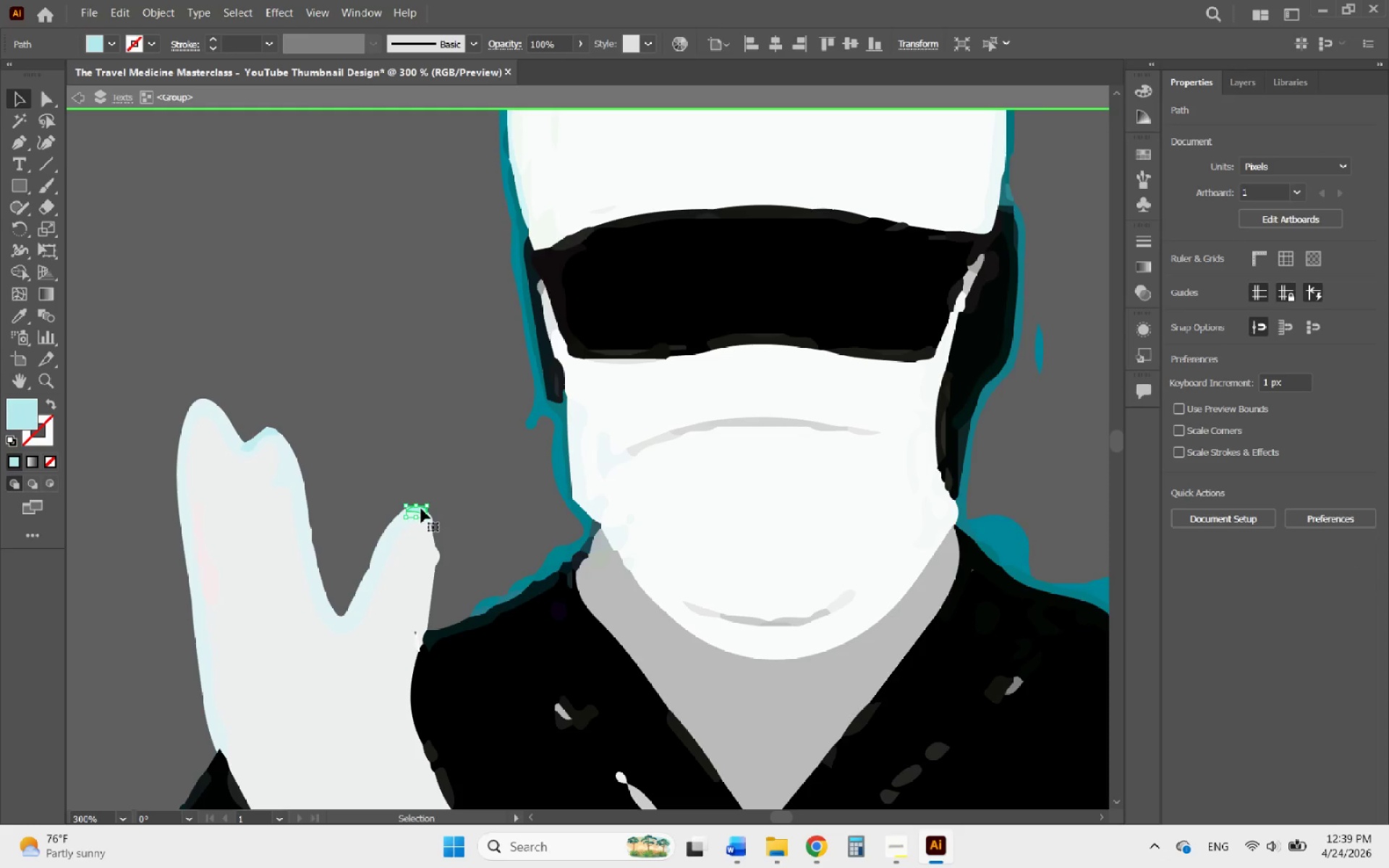 
key(Delete)
 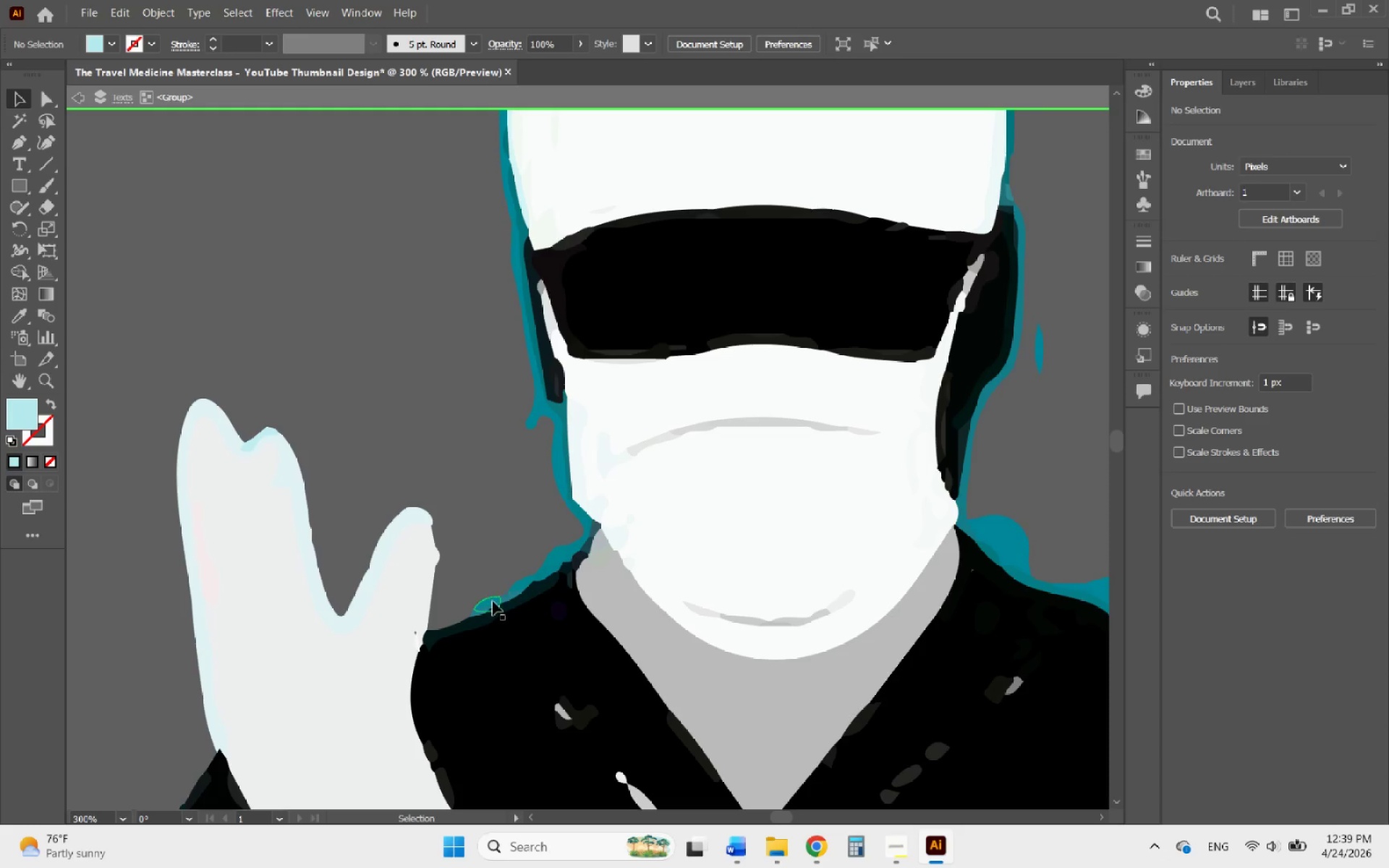 
left_click([493, 601])
 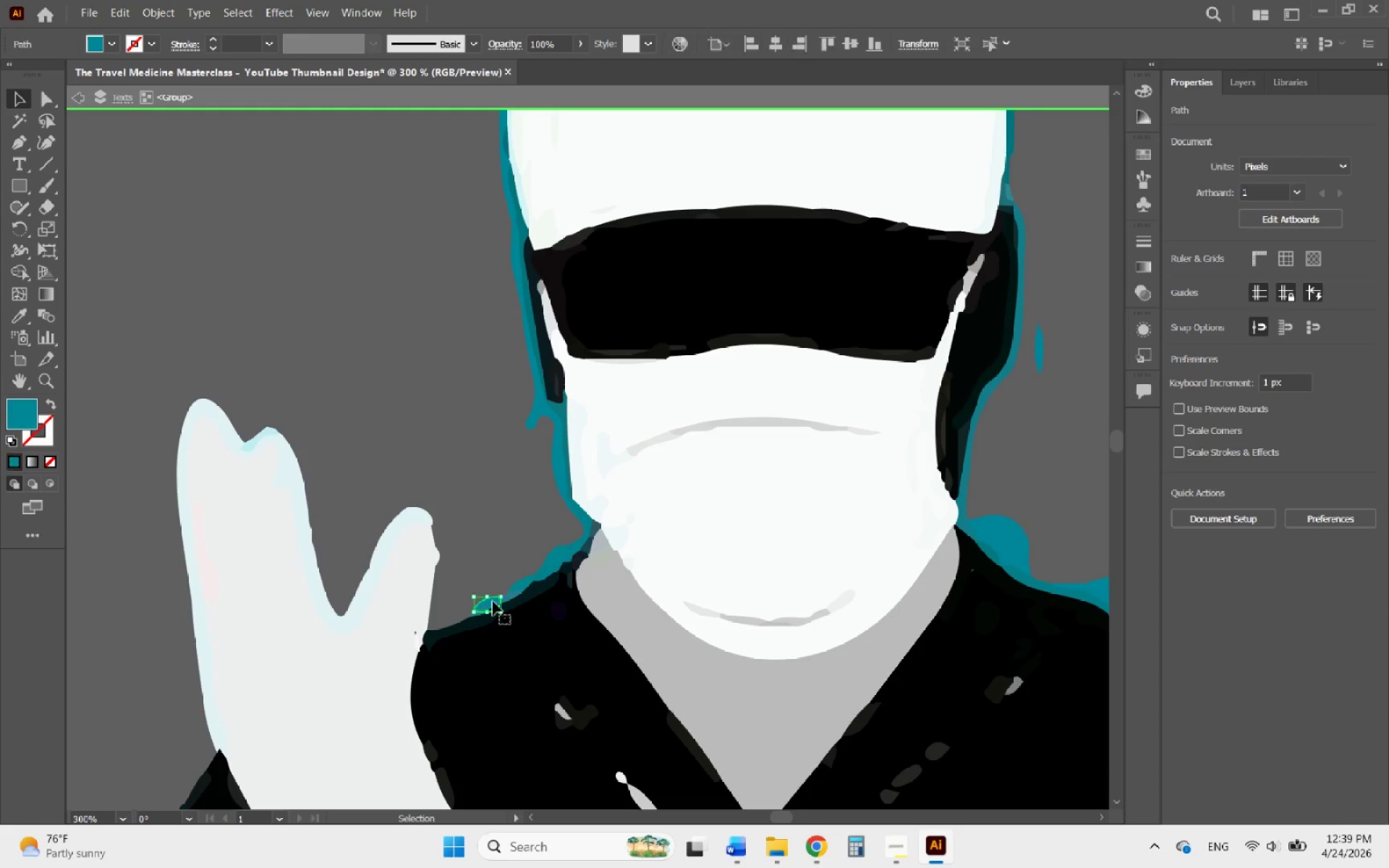 
key(Delete)
 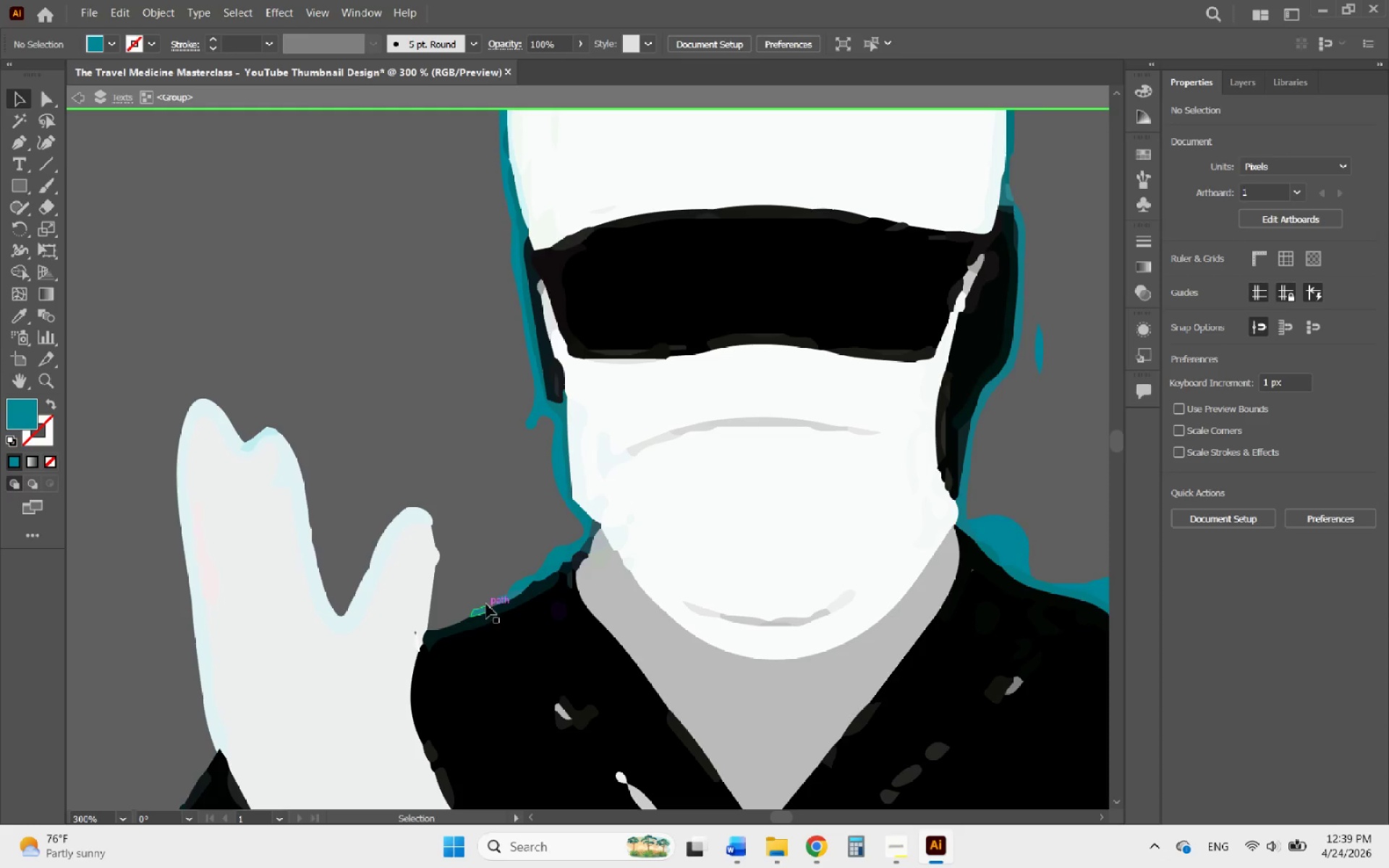 
left_click([483, 606])
 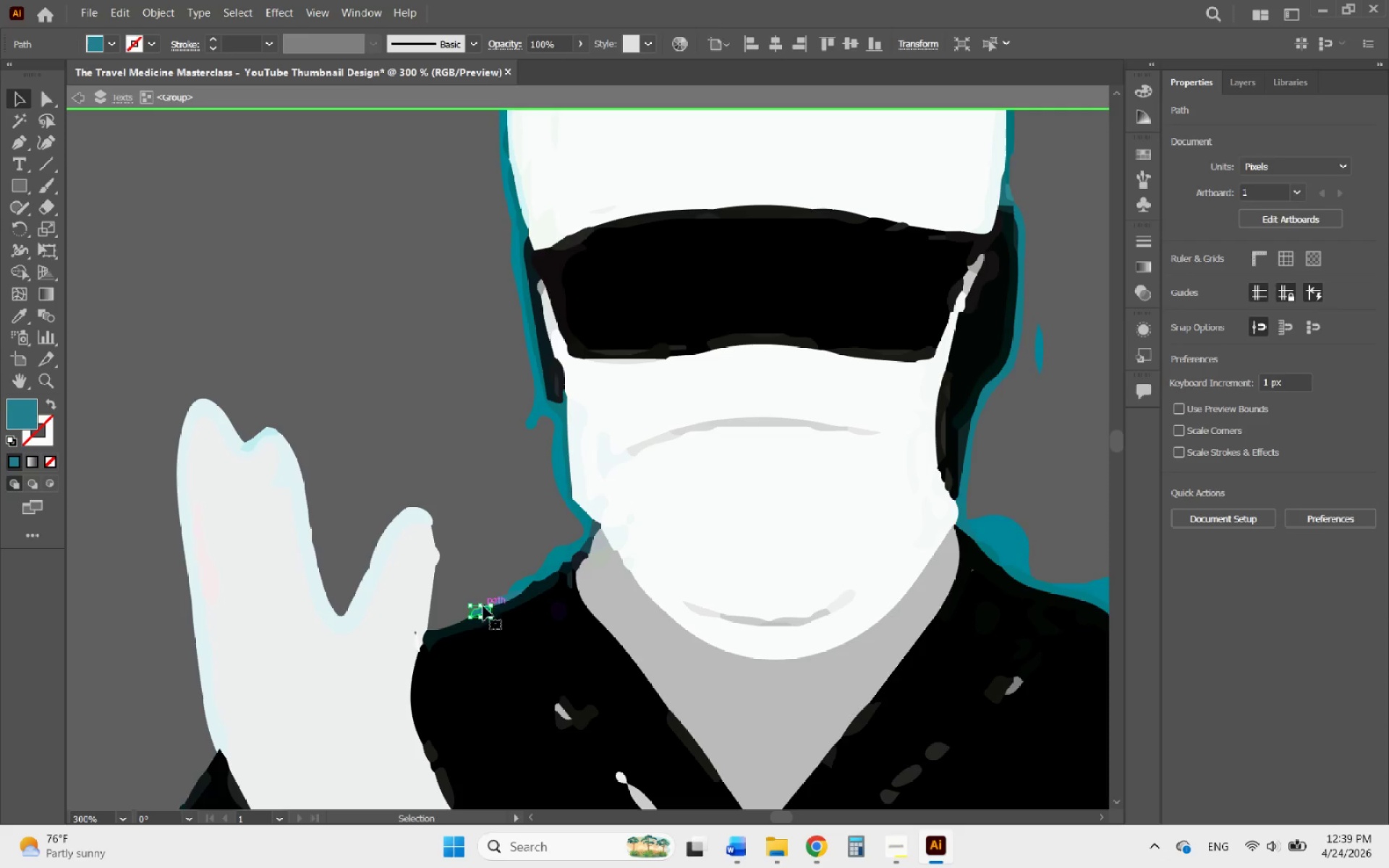 
key(Delete)
 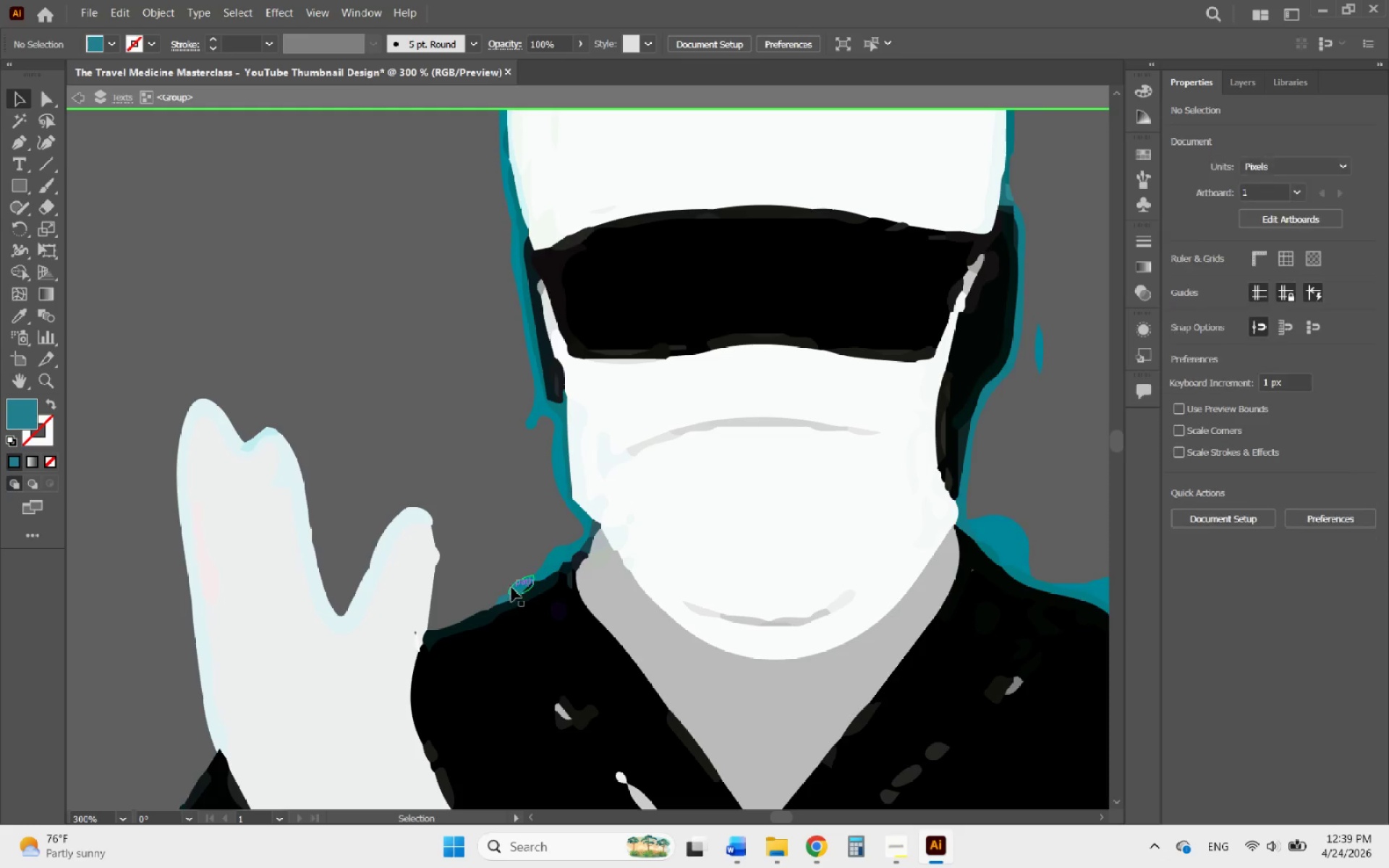 
left_click([511, 587])
 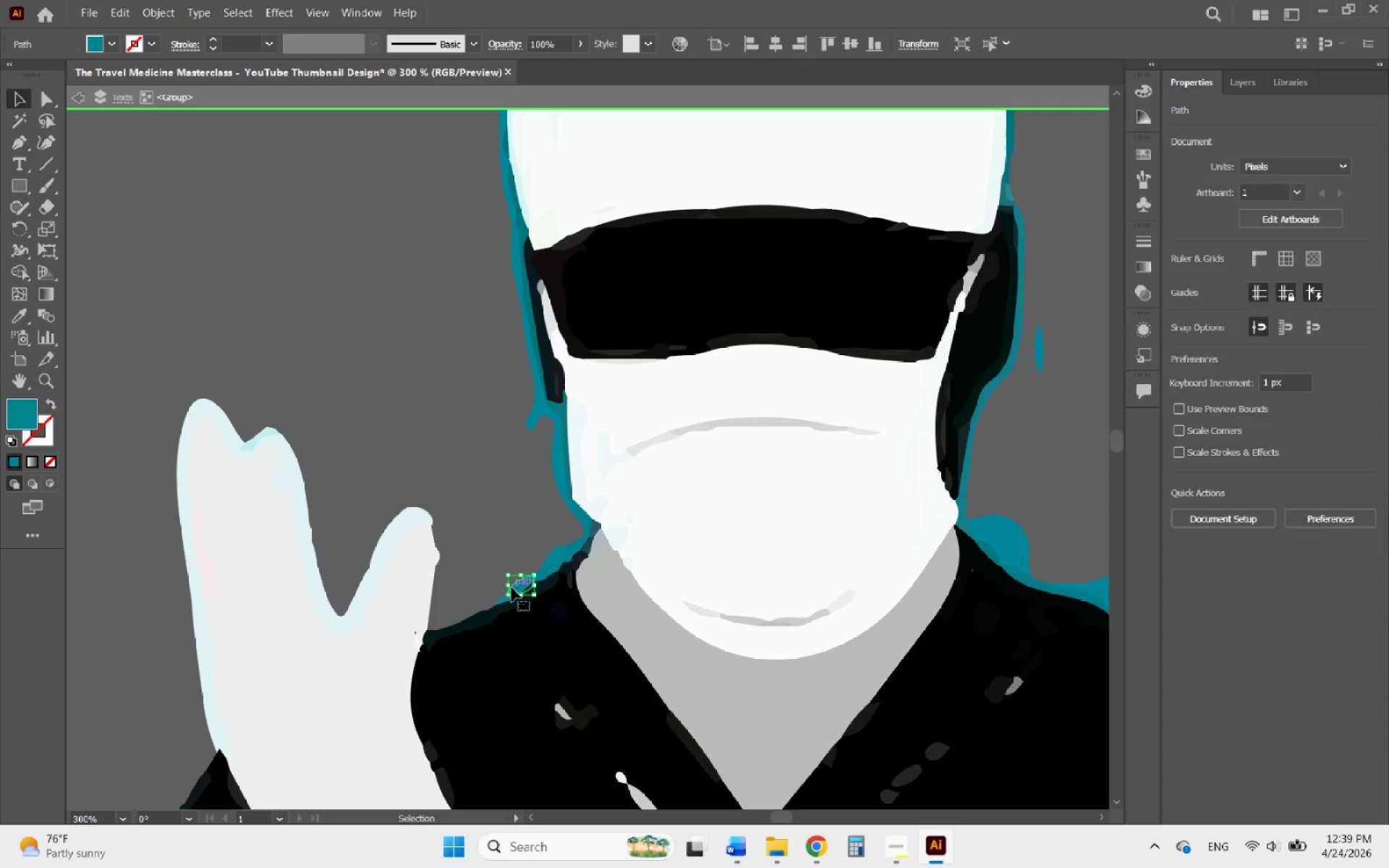 
key(Delete)
 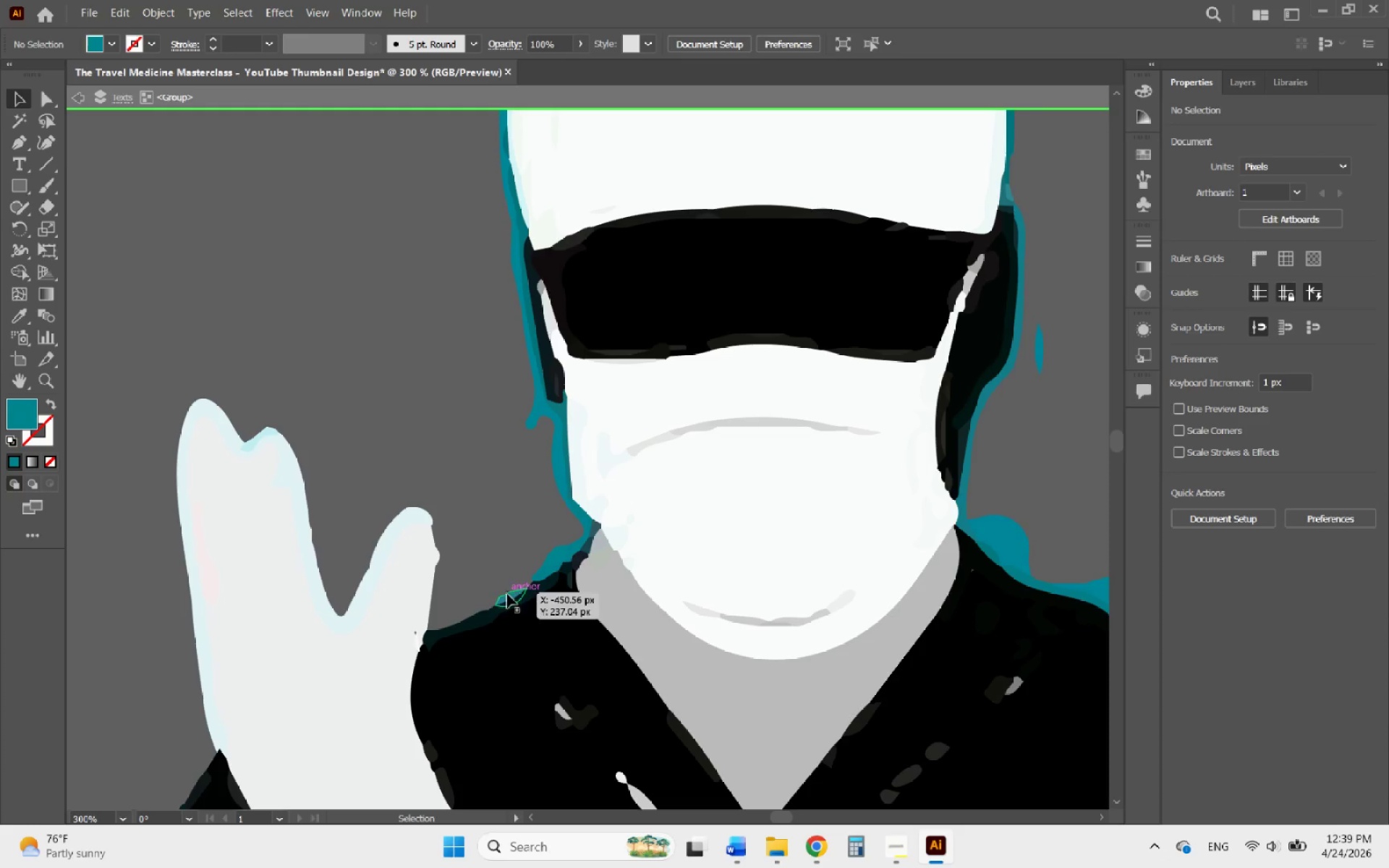 
left_click([507, 594])
 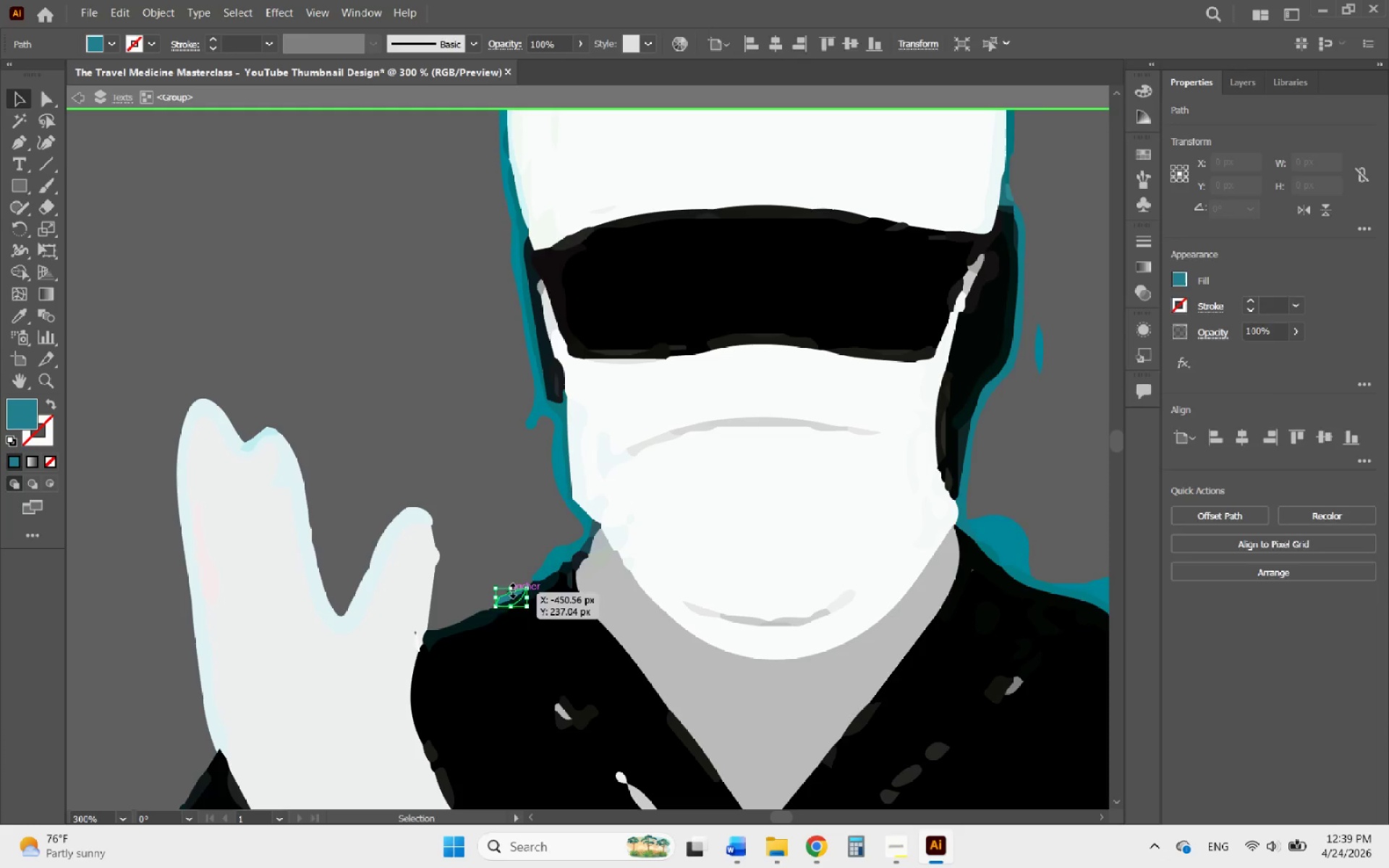 
key(Delete)
 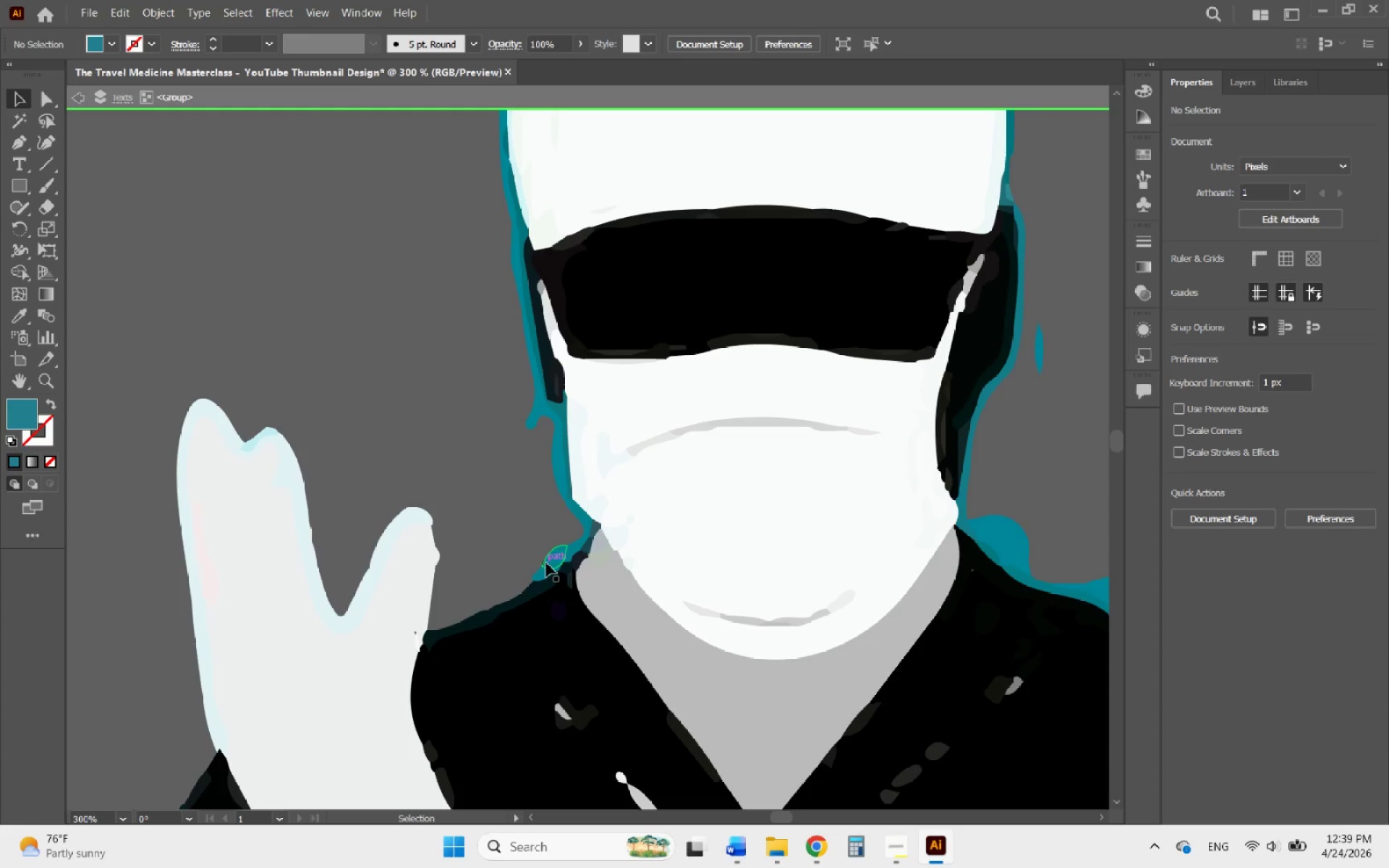 
left_click([546, 563])
 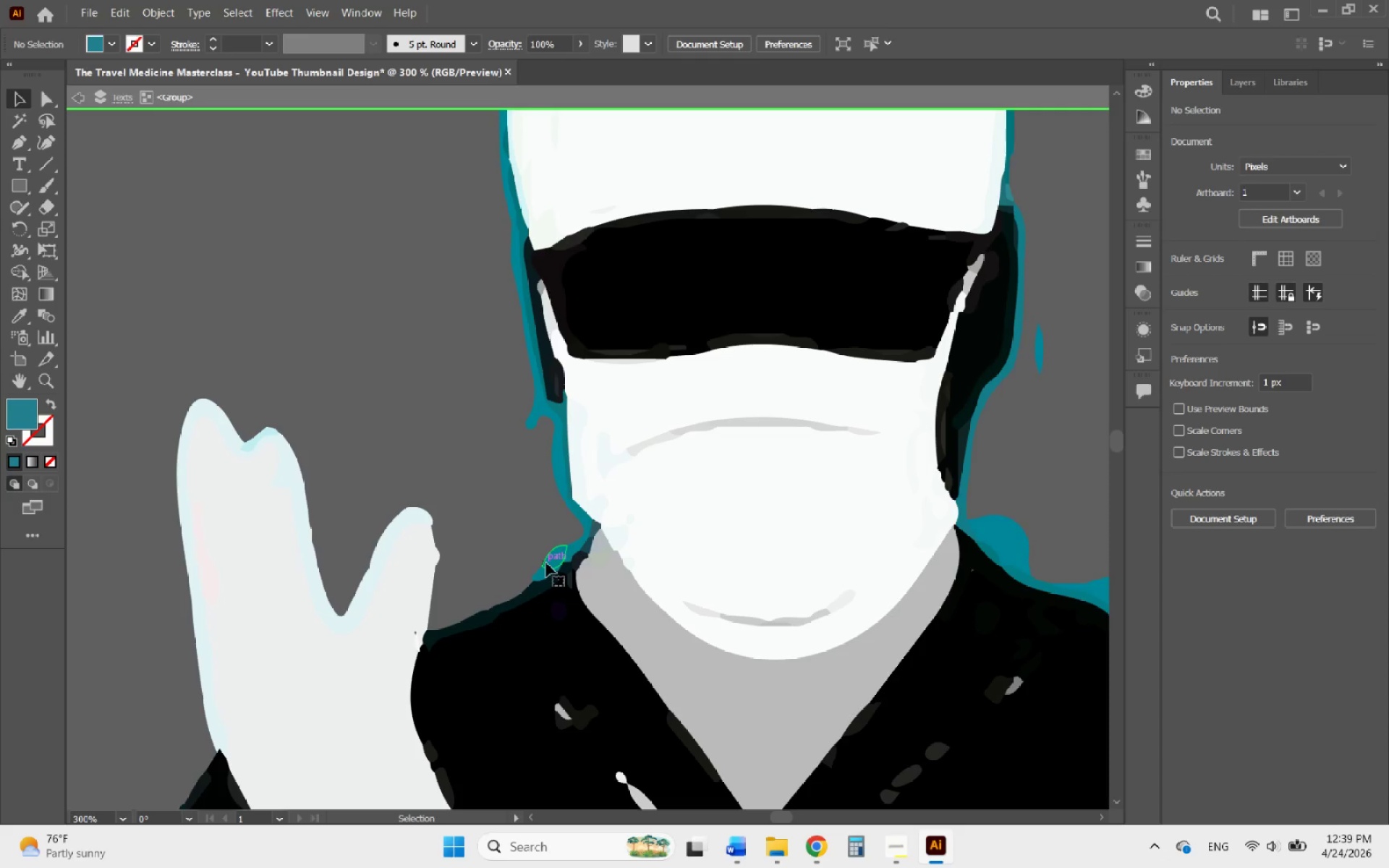 
key(Delete)
 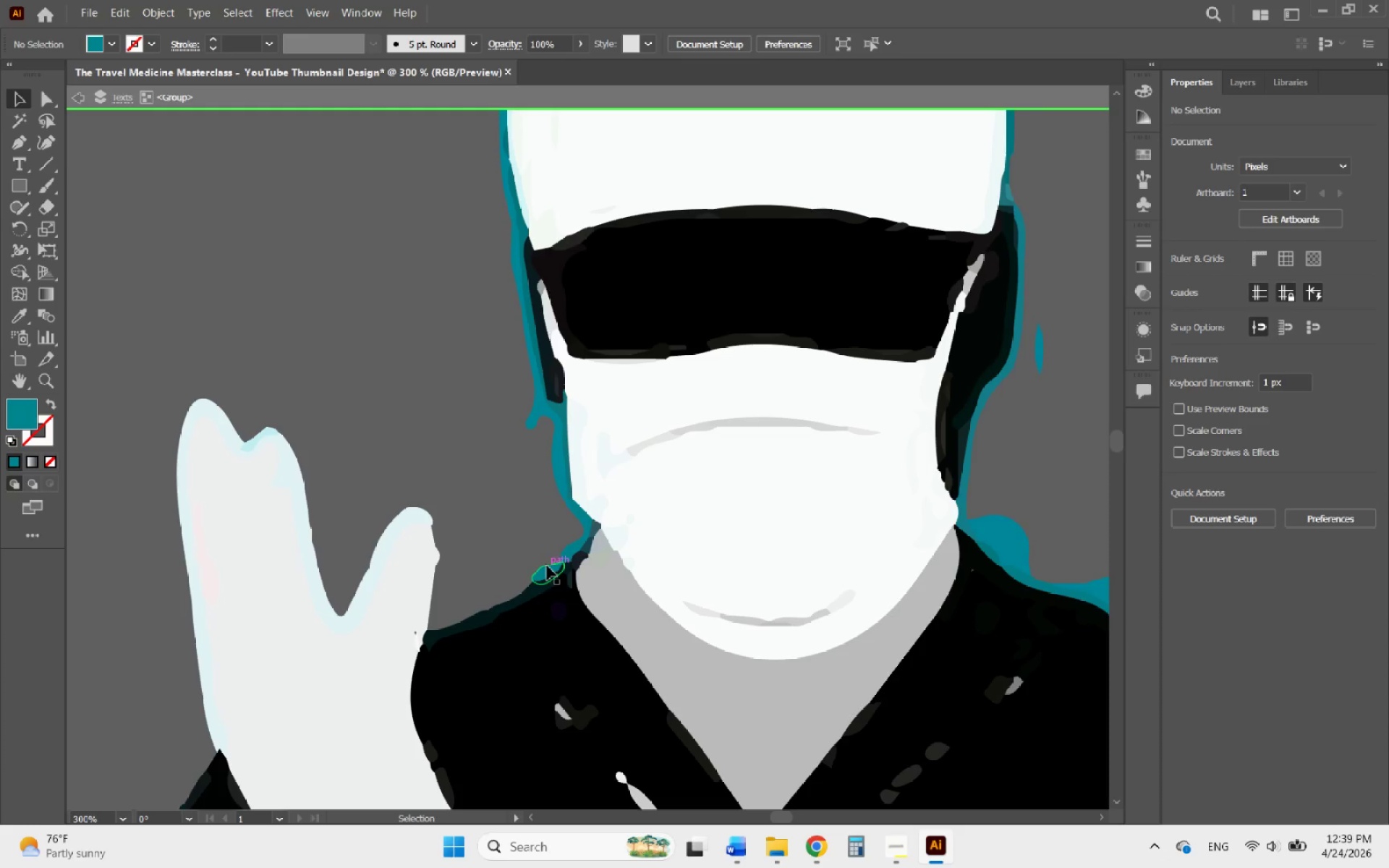 
left_click([547, 566])
 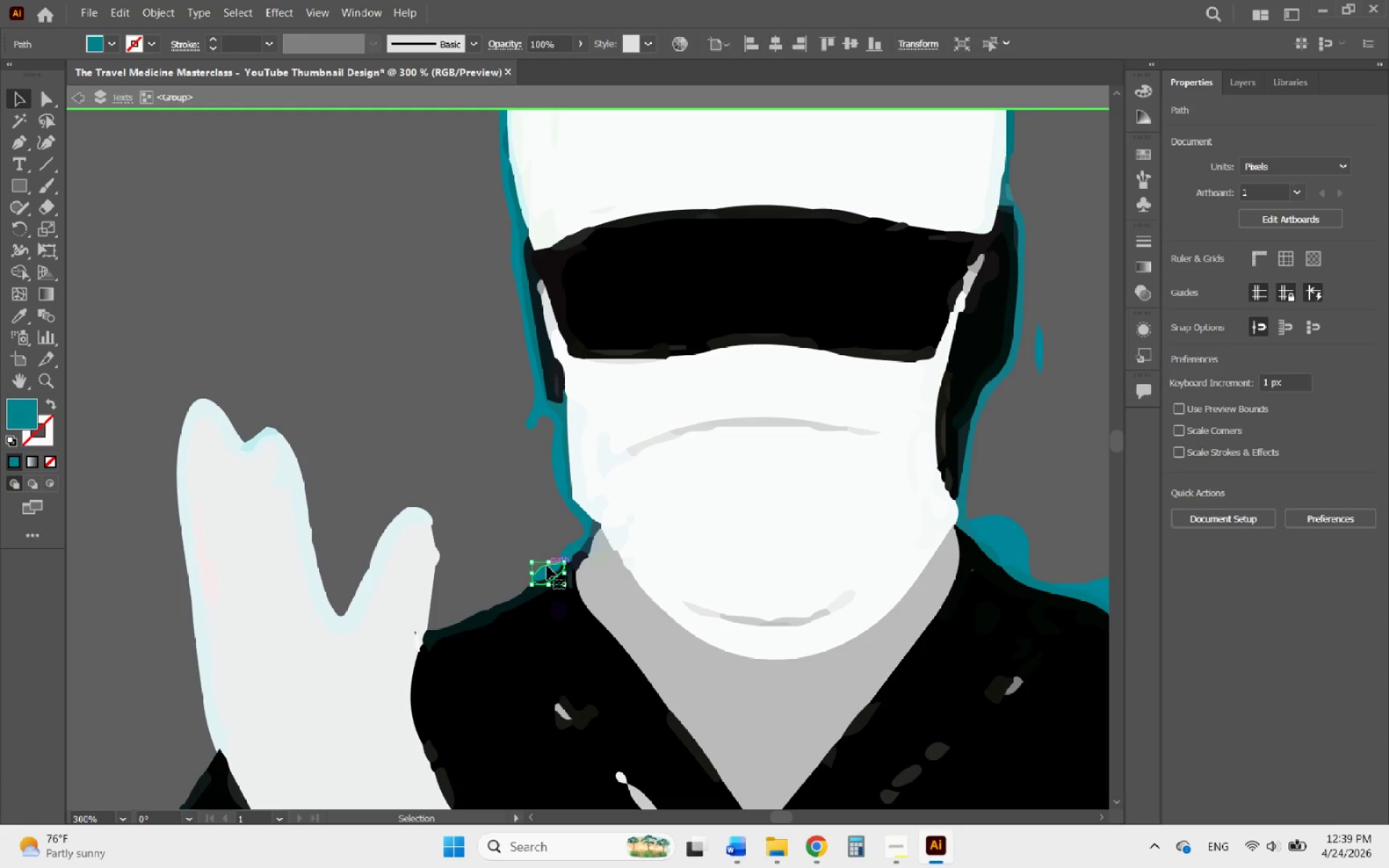 
key(Delete)
 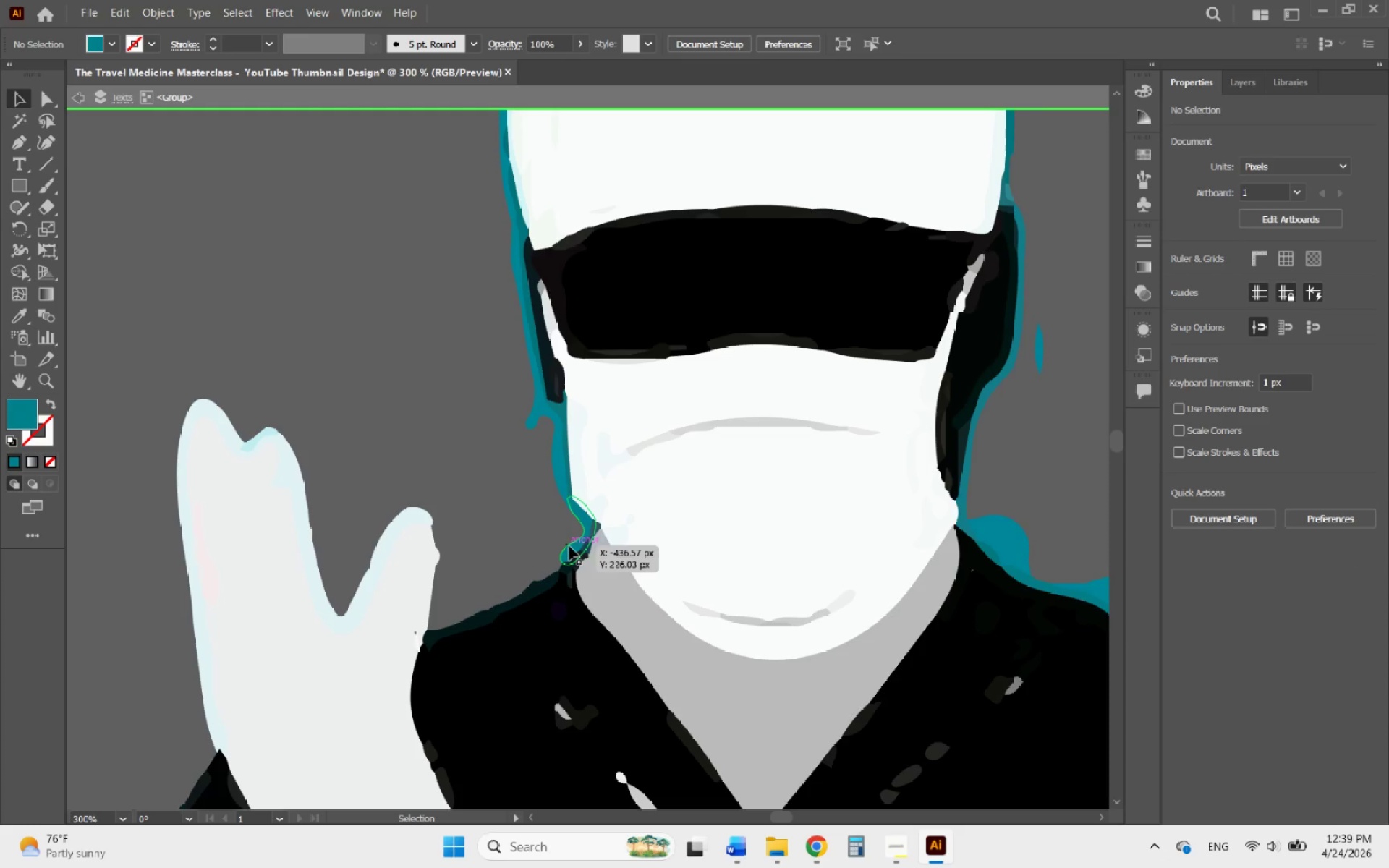 
left_click([569, 546])
 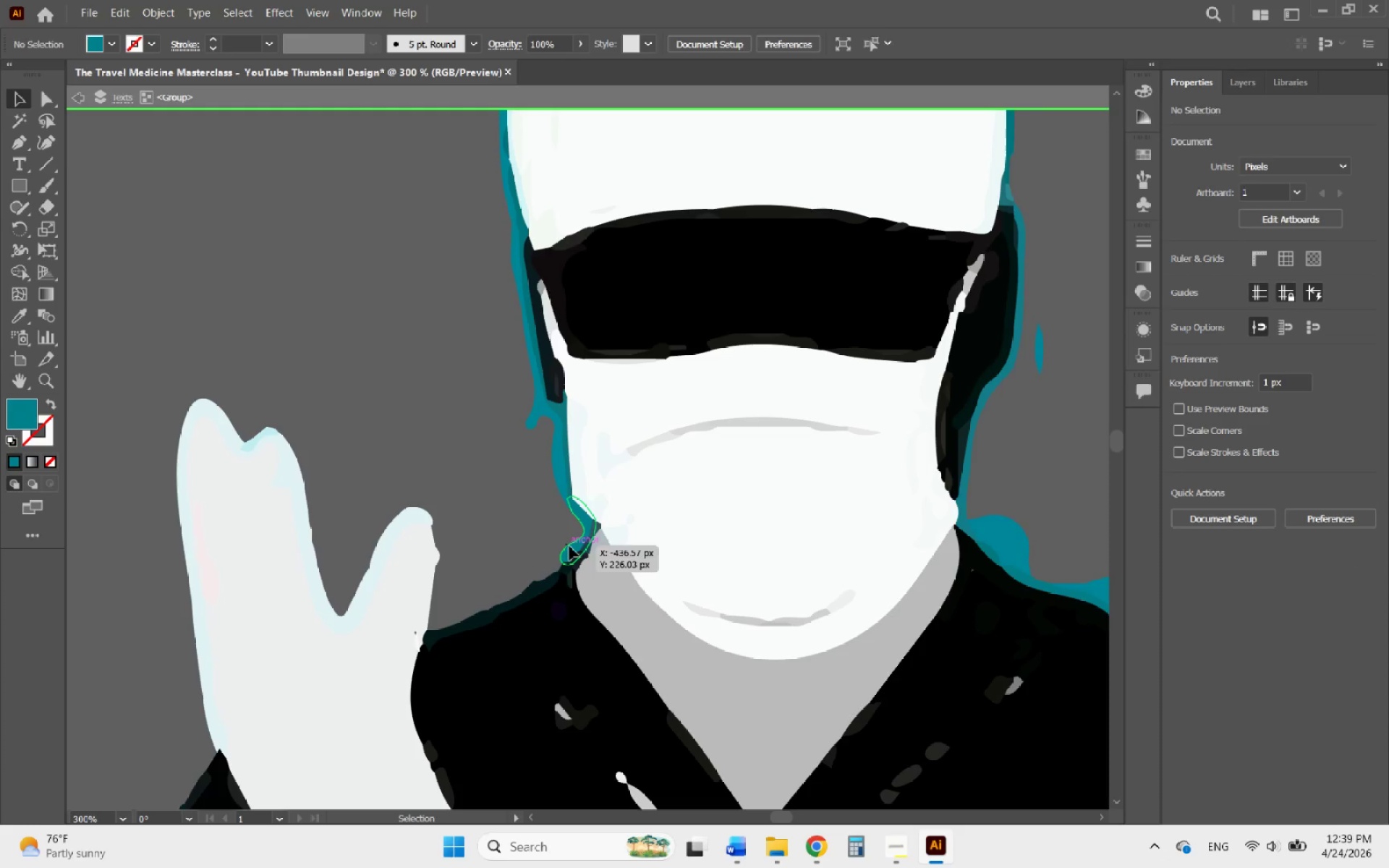 
key(Delete)
 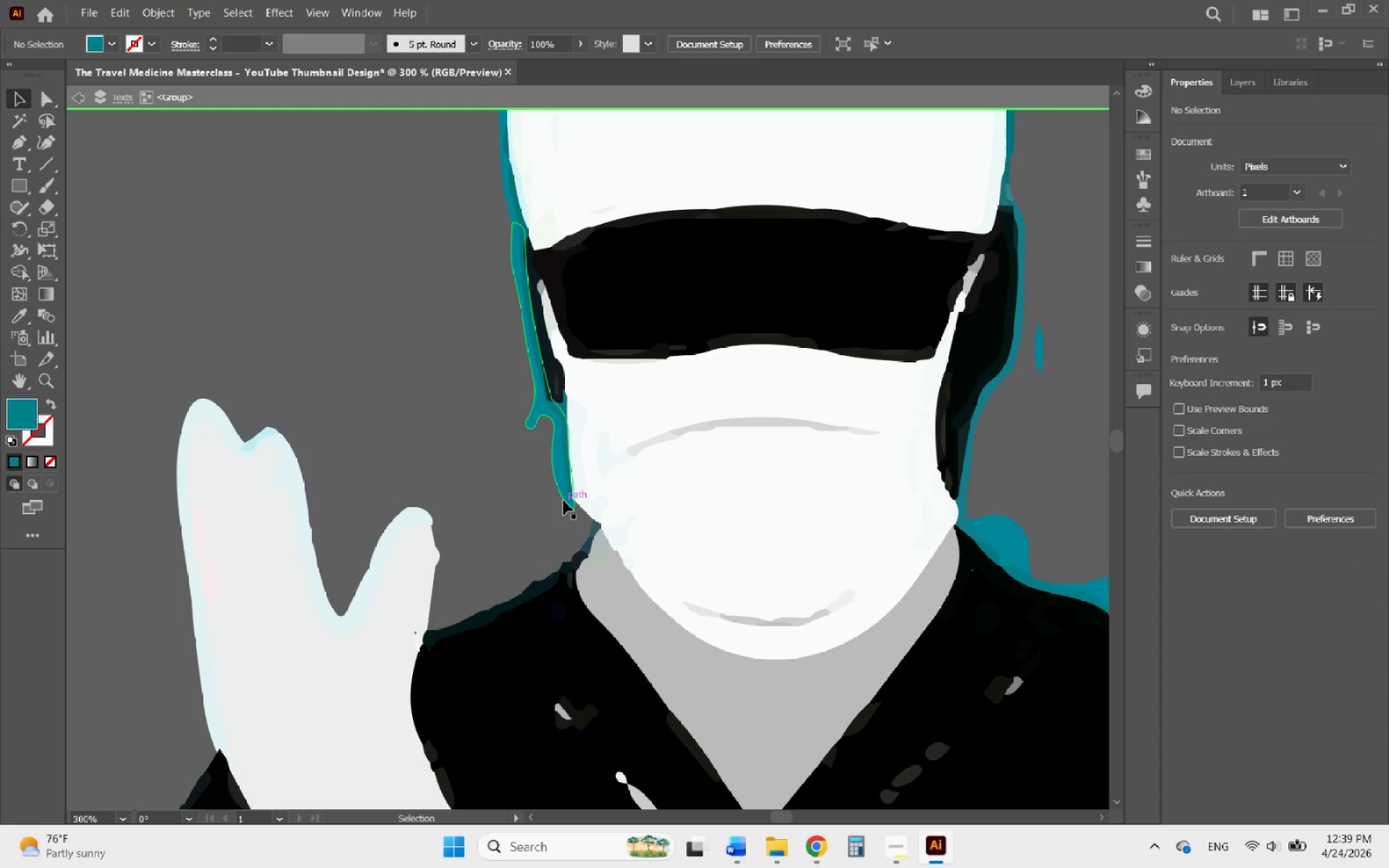 
left_click([564, 501])
 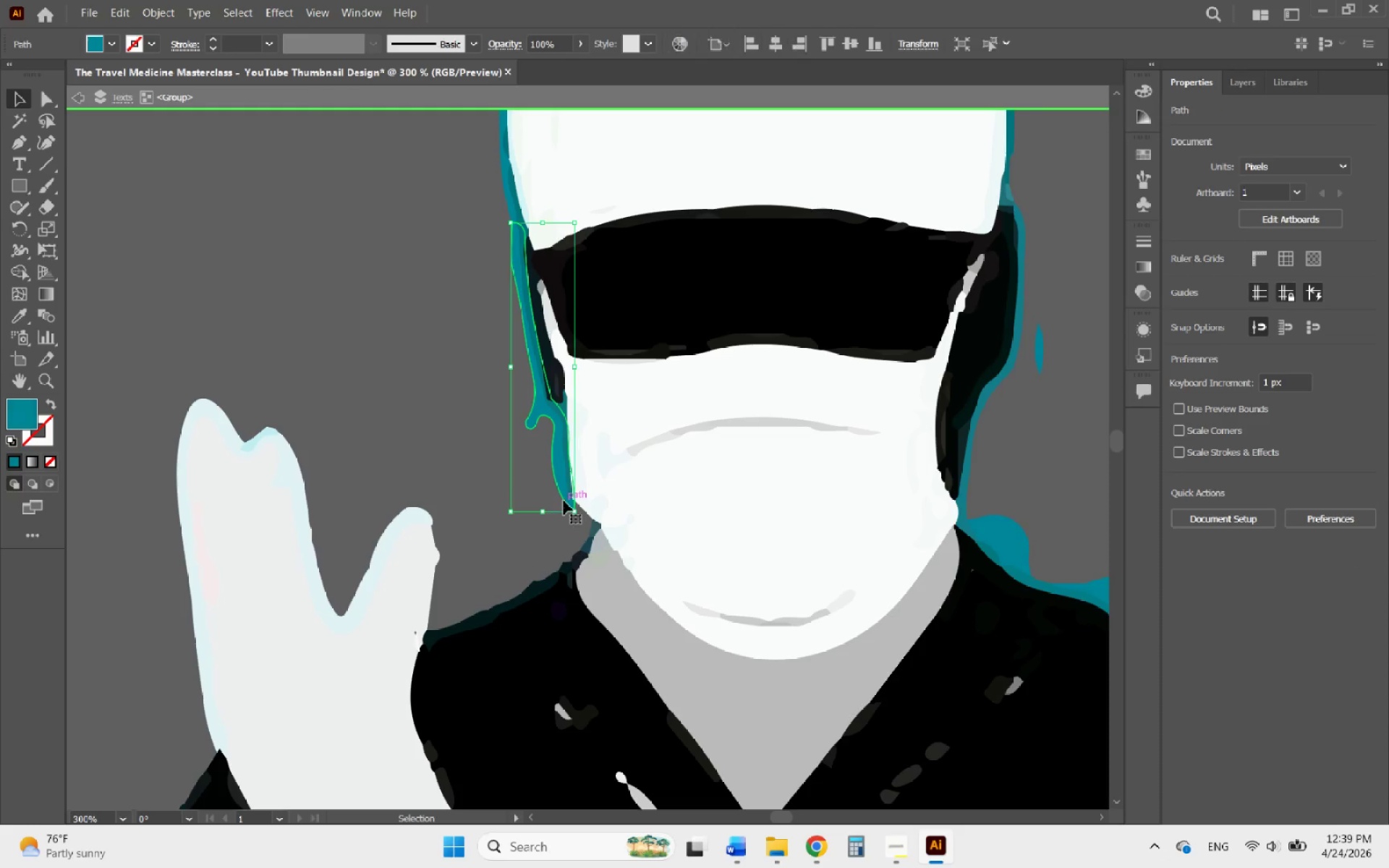 
key(Delete)
 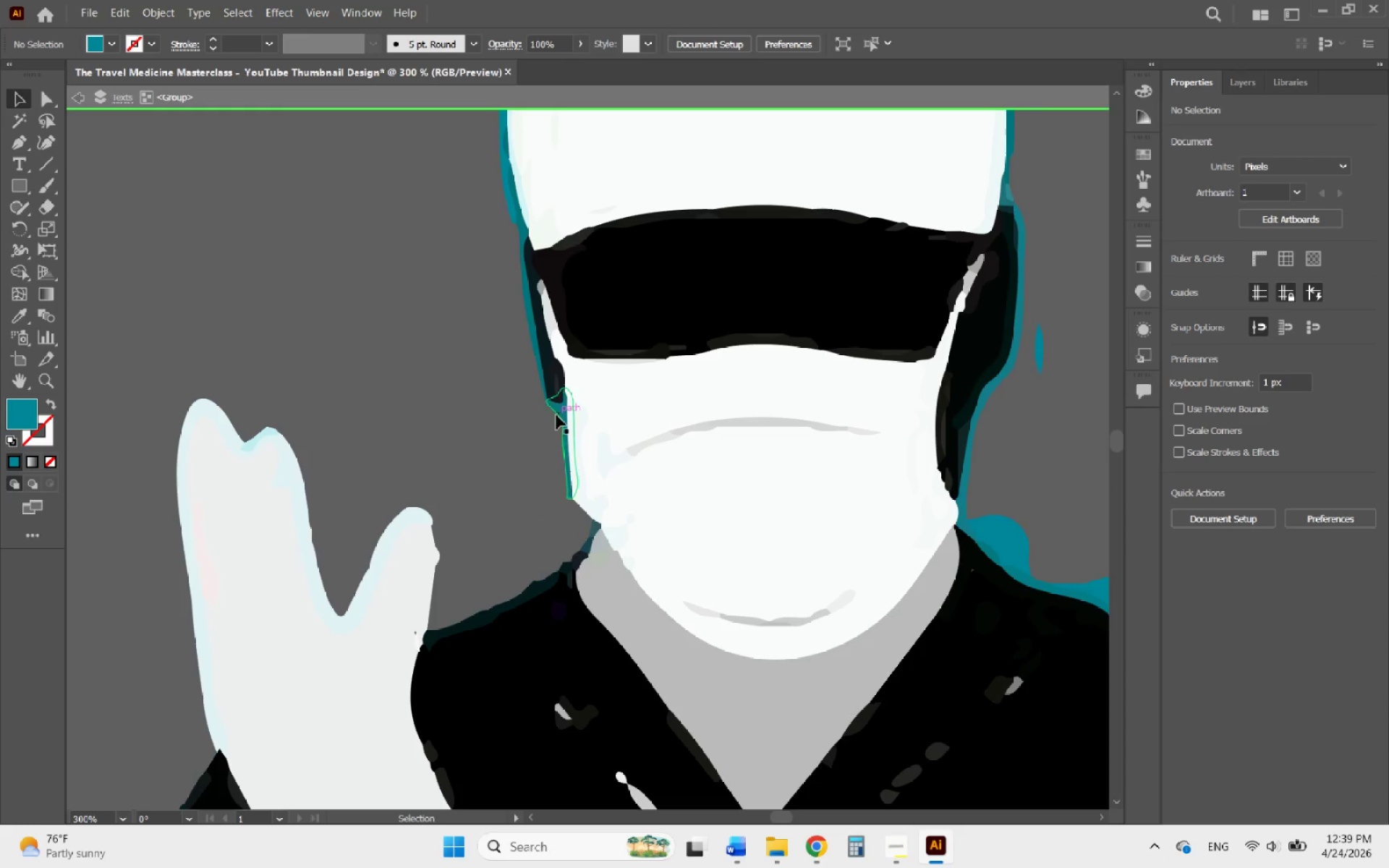 
left_click([556, 415])
 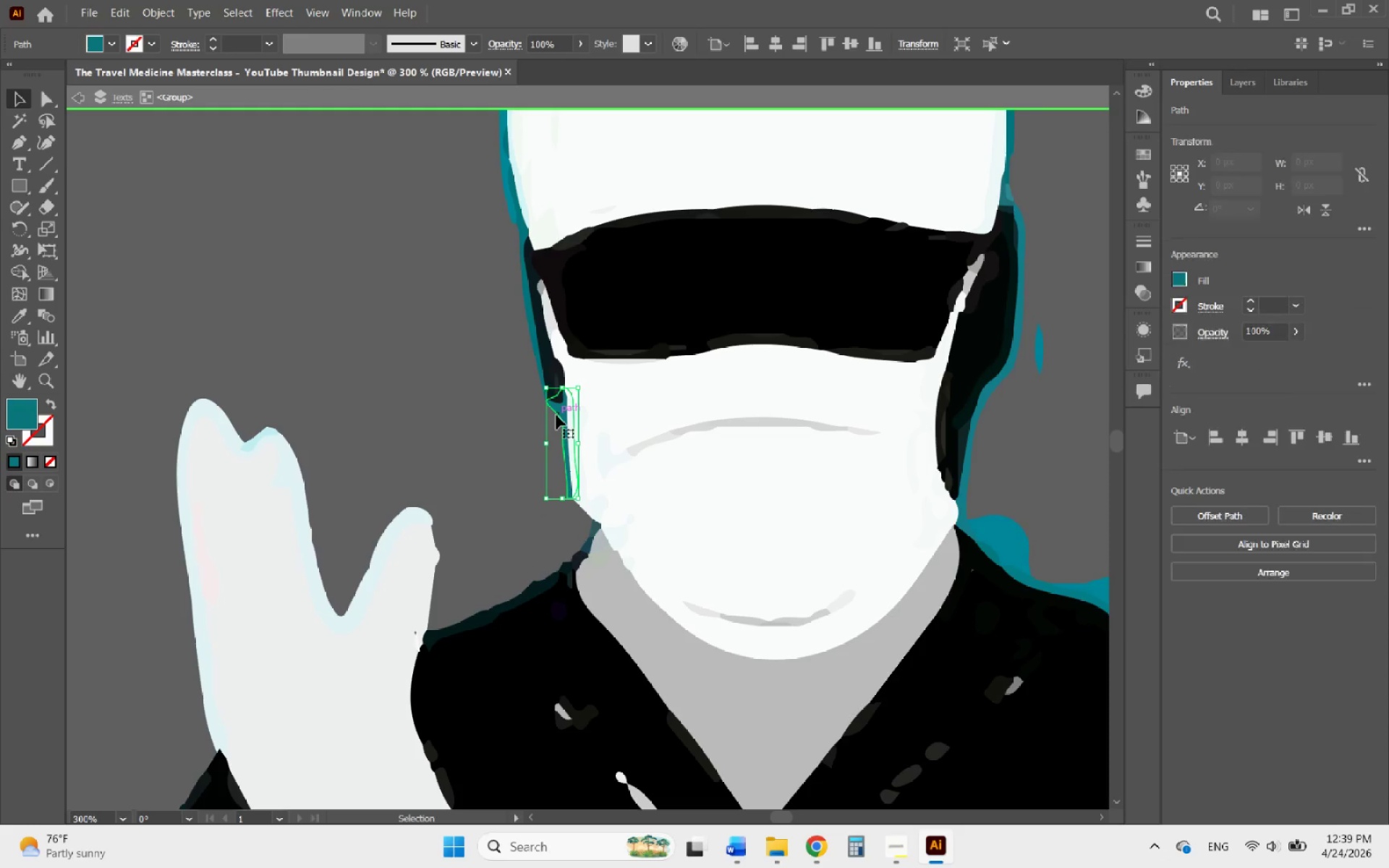 
key(Delete)
 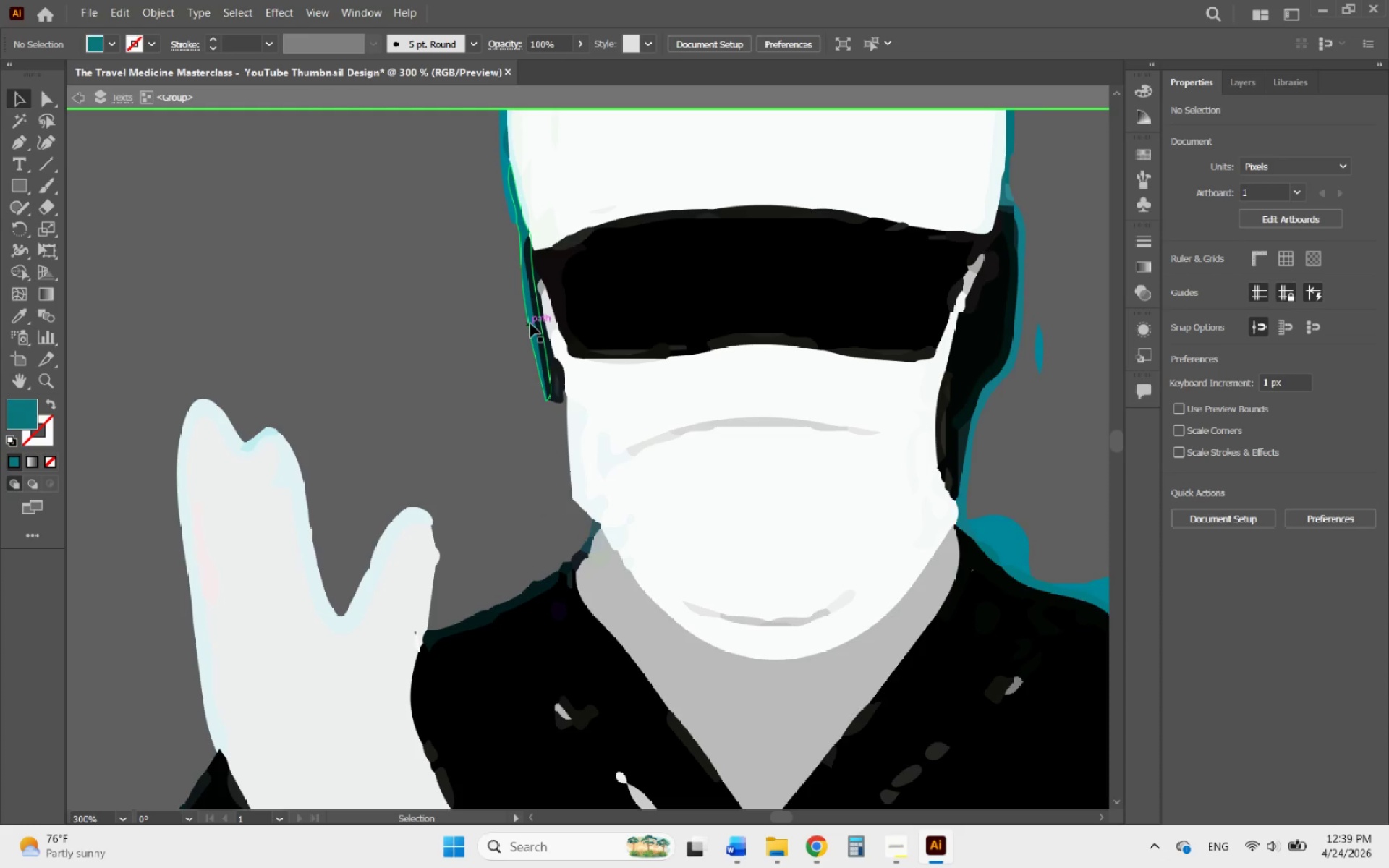 
left_click([530, 323])
 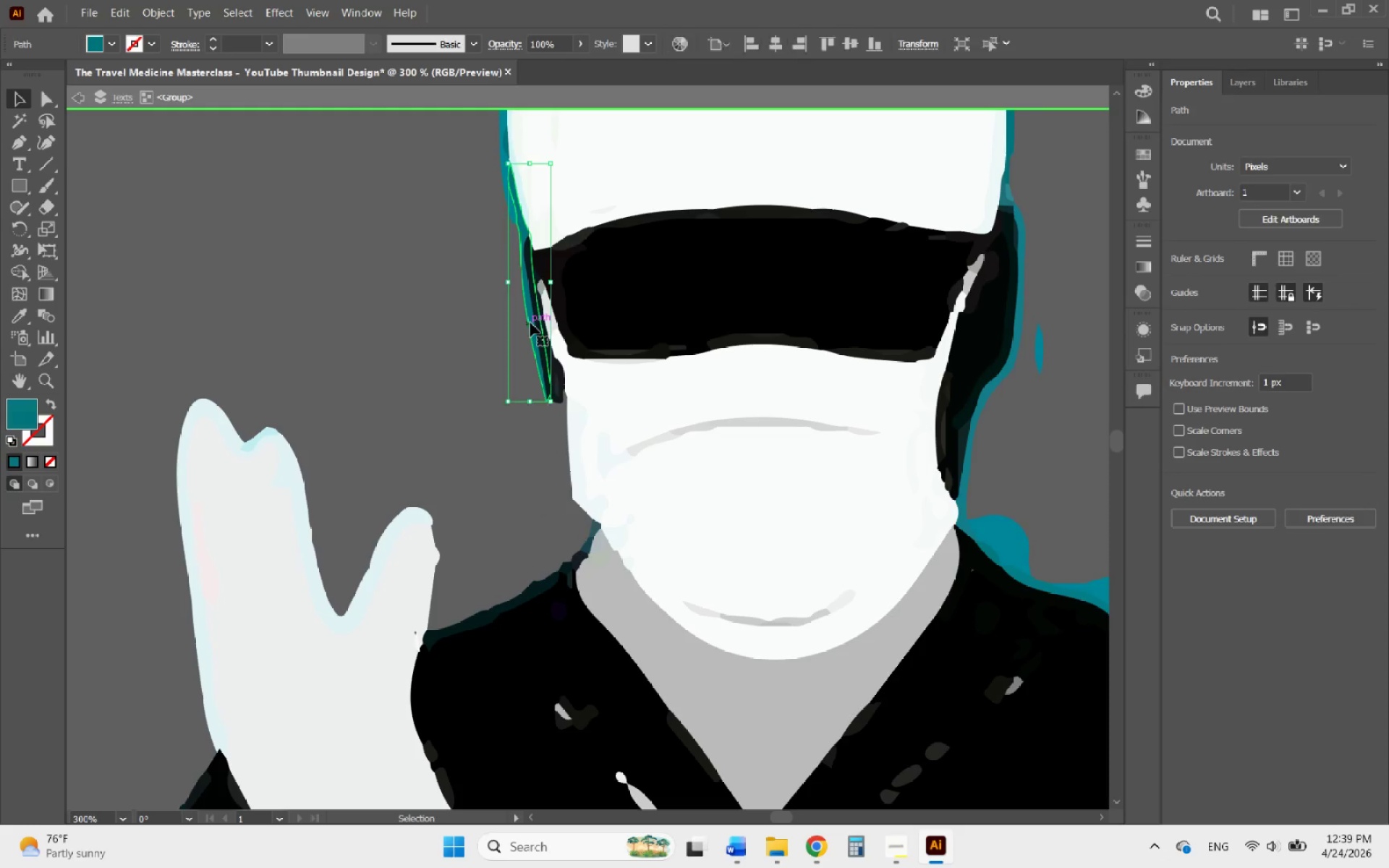 
key(Delete)
 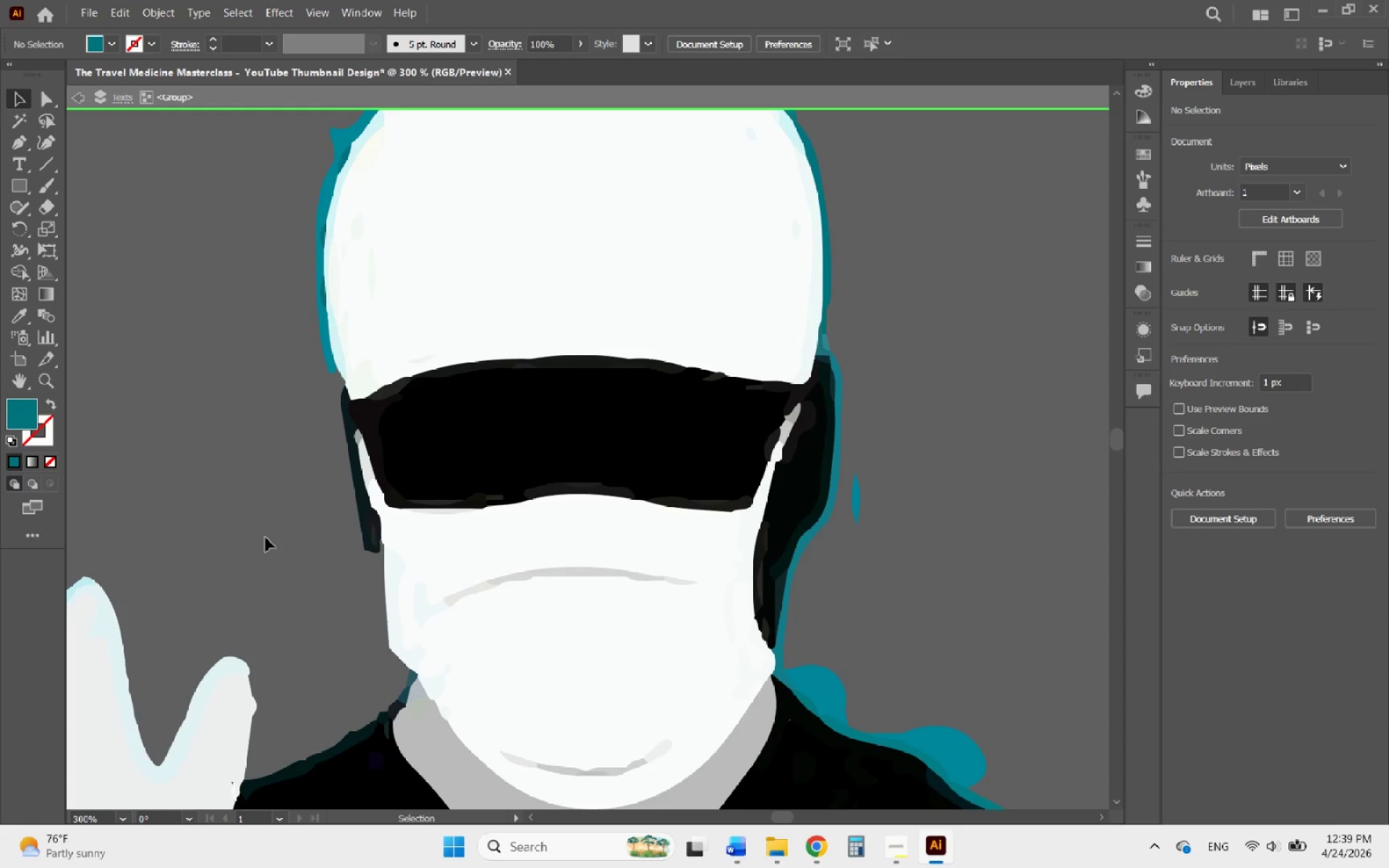 
scroll: coordinate [449, 511], scroll_direction: up, amount: 7.0
 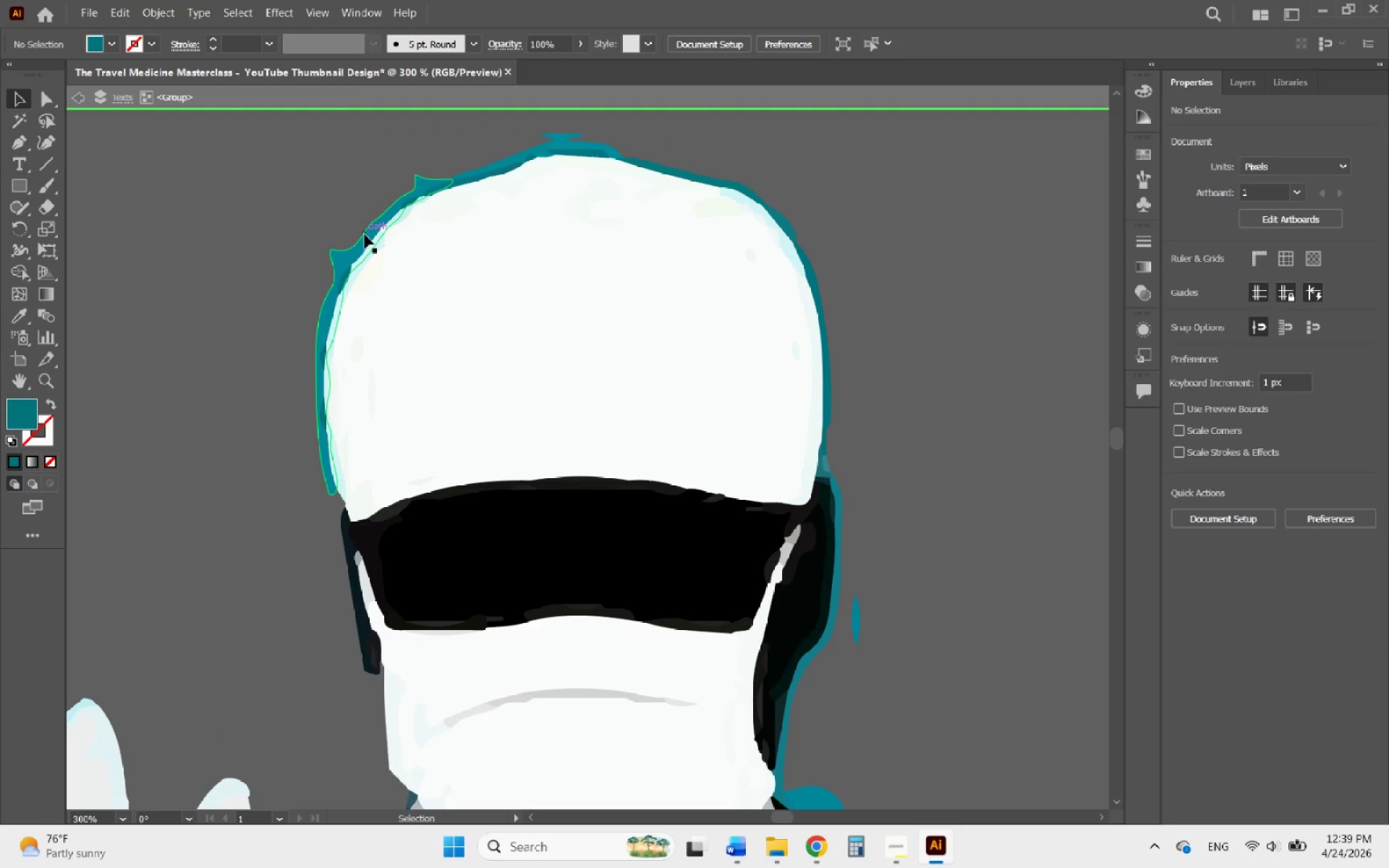 
left_click([365, 234])
 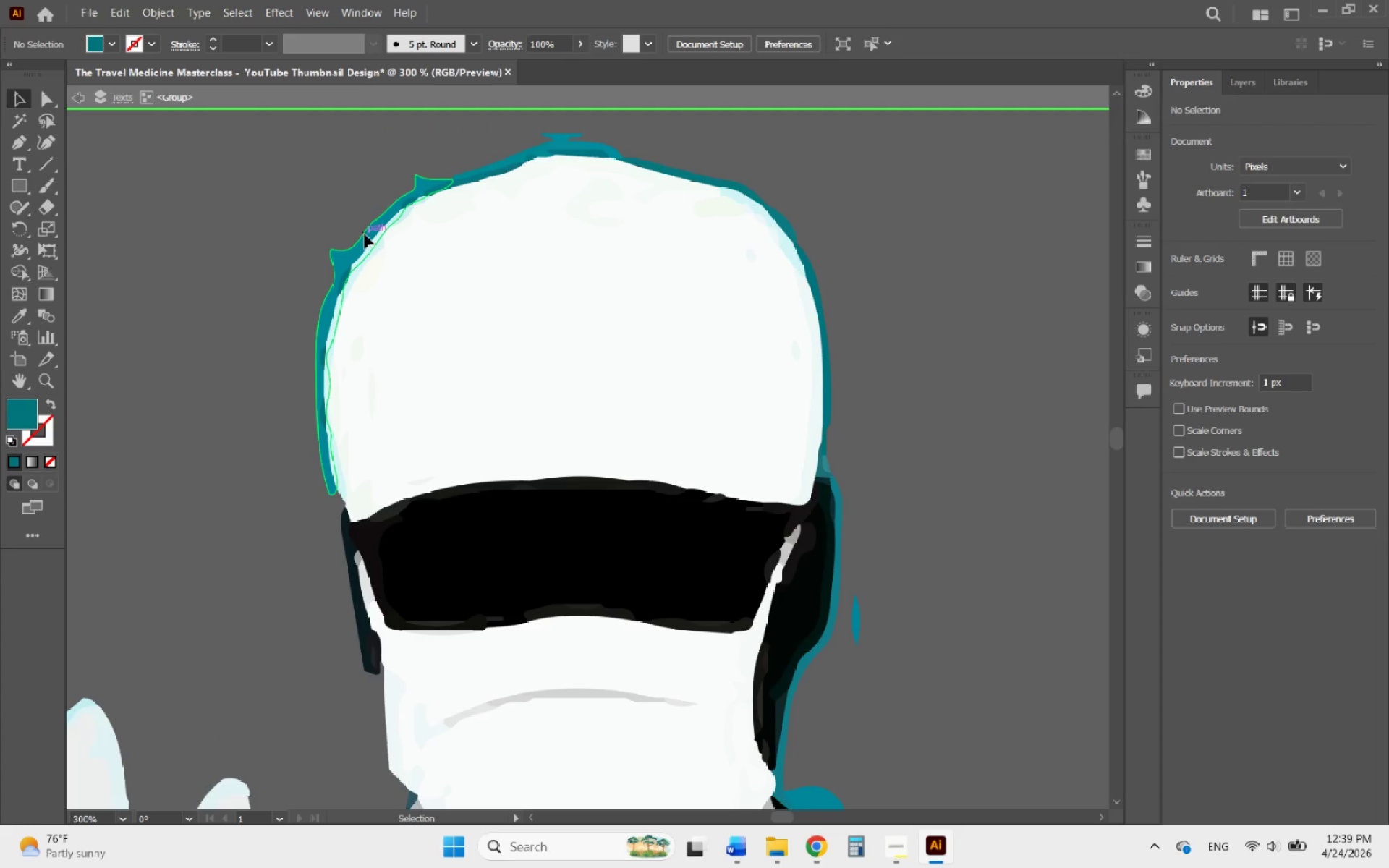 
key(Delete)
 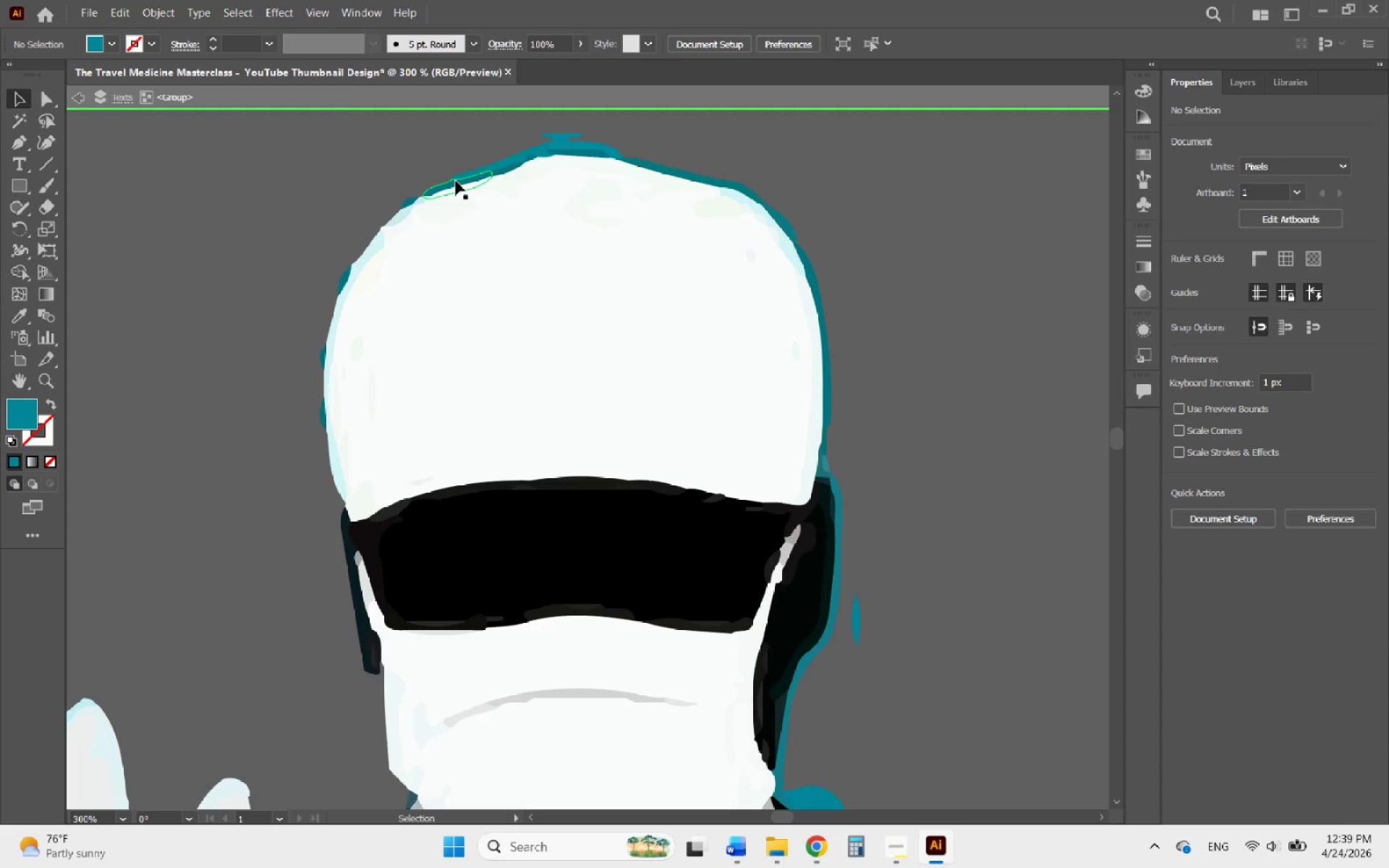 
left_click([456, 181])
 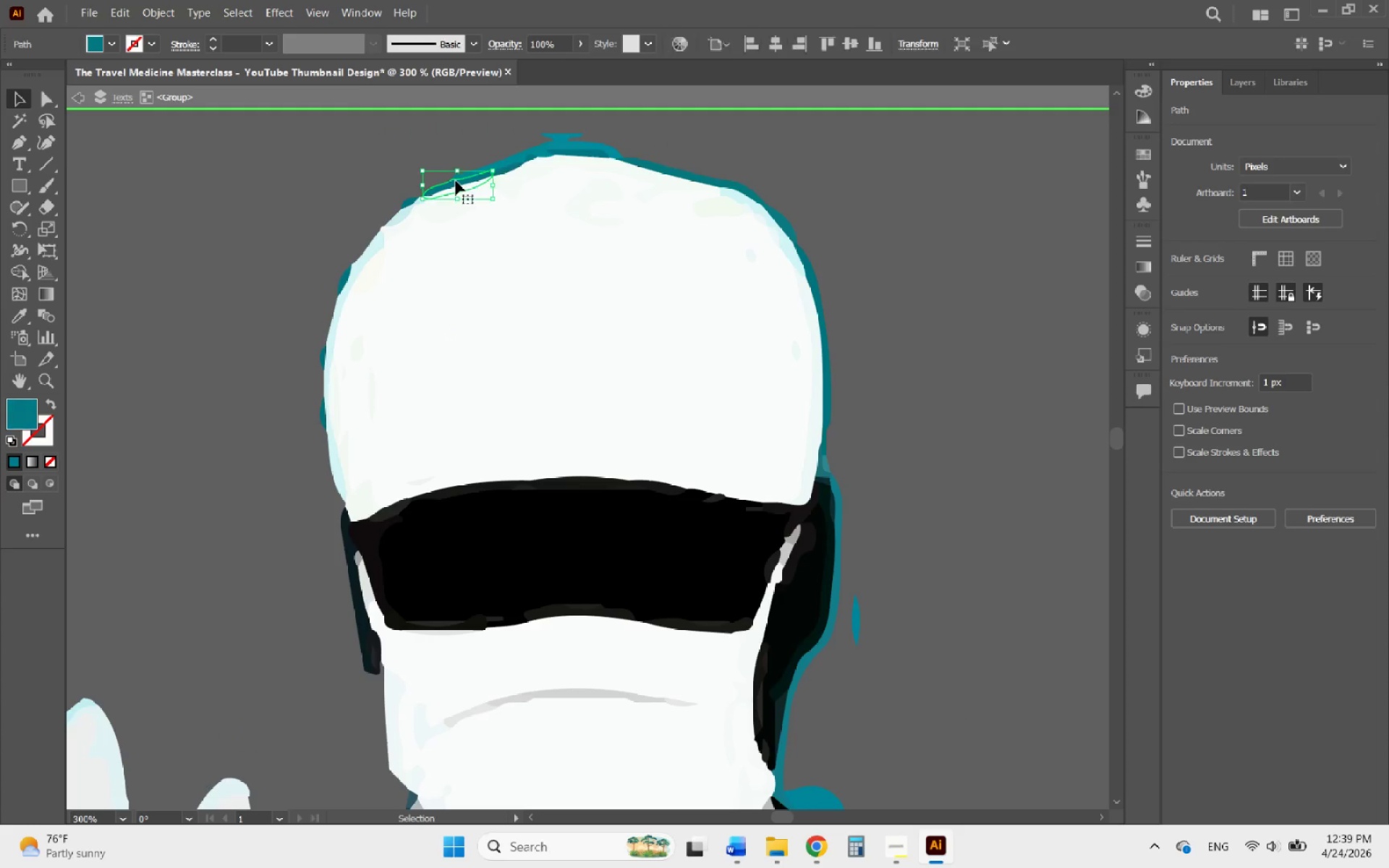 
key(Delete)
 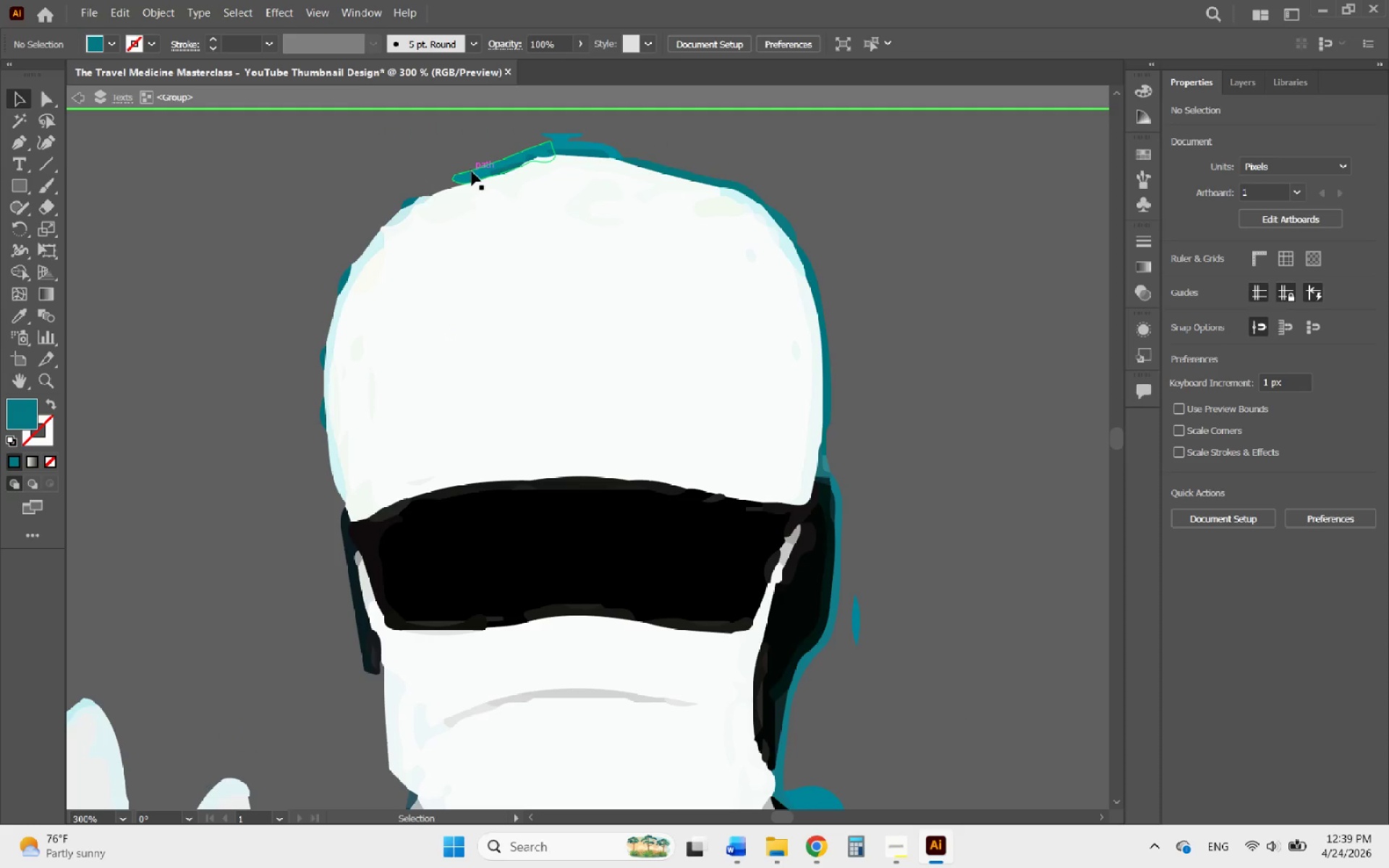 
key(Delete)
 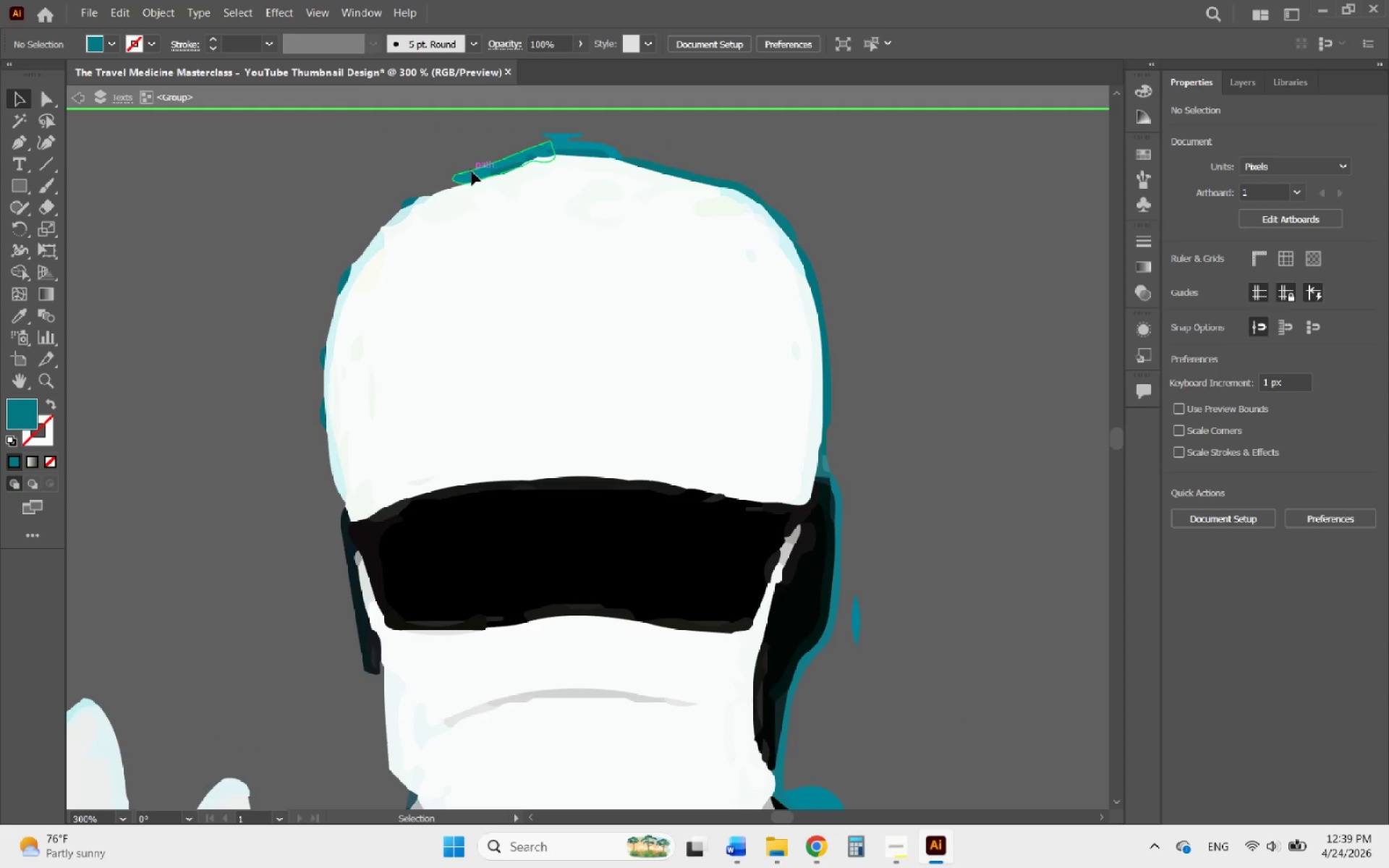 
left_click([472, 171])
 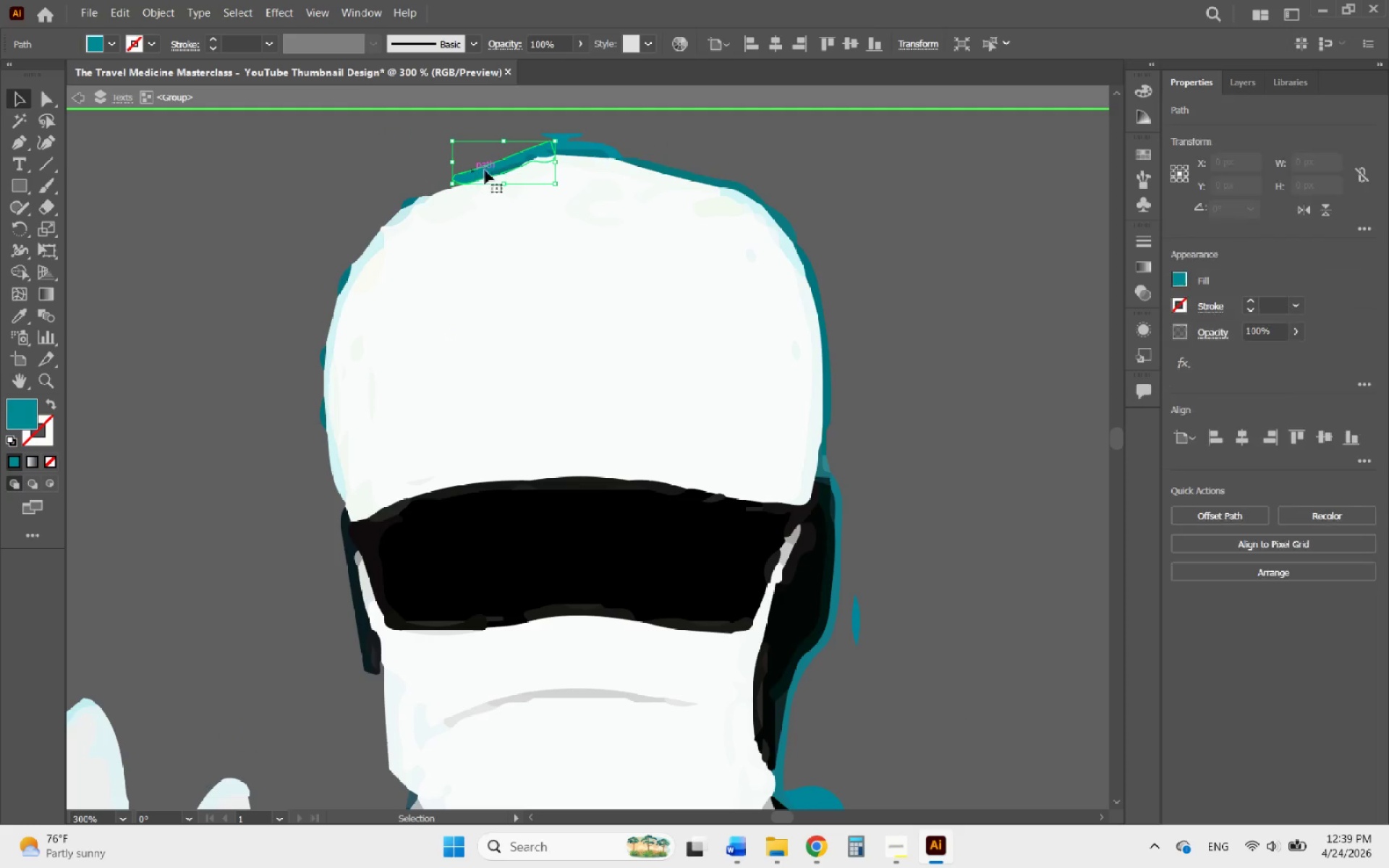 
key(Delete)
 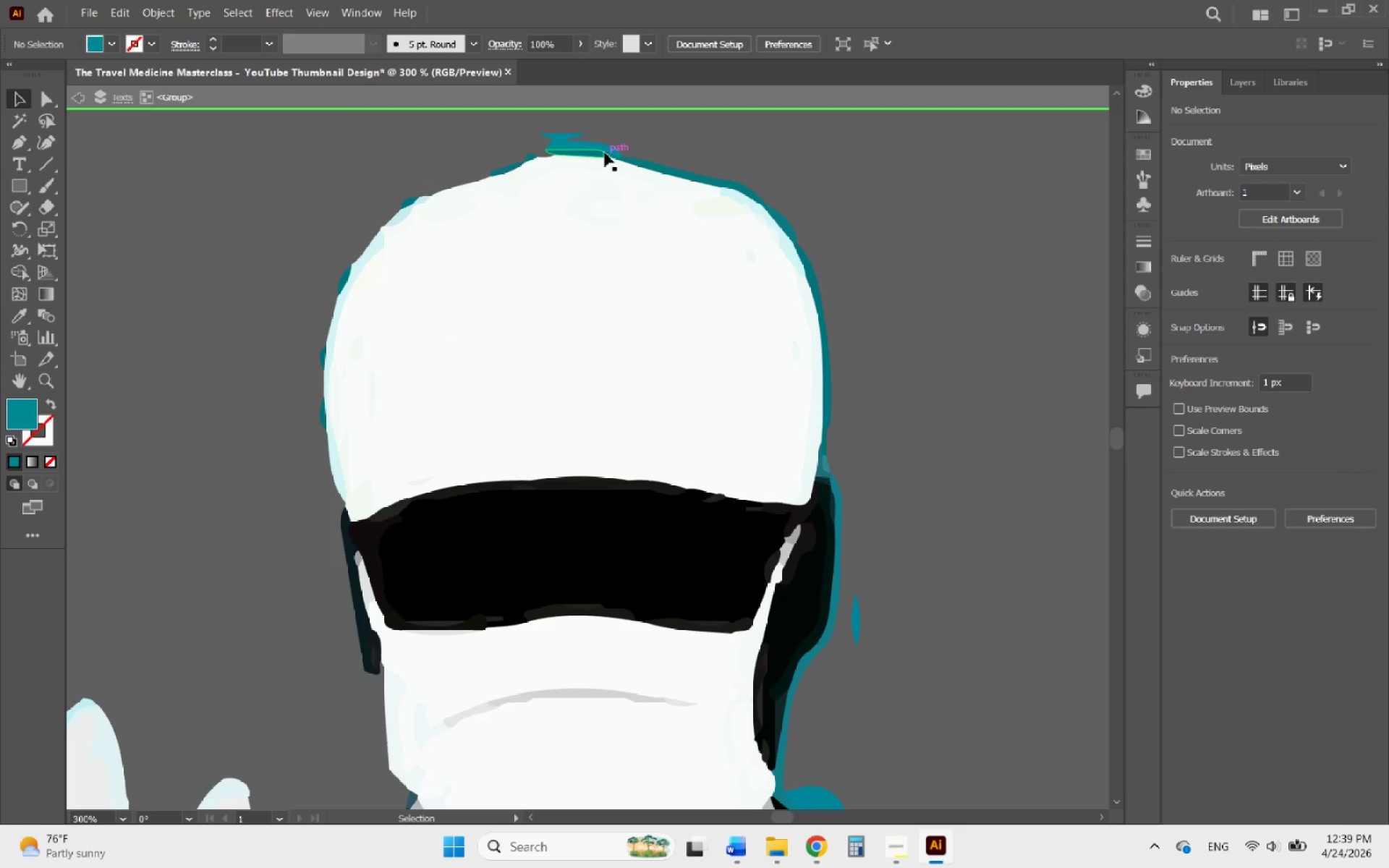 
left_click([603, 153])
 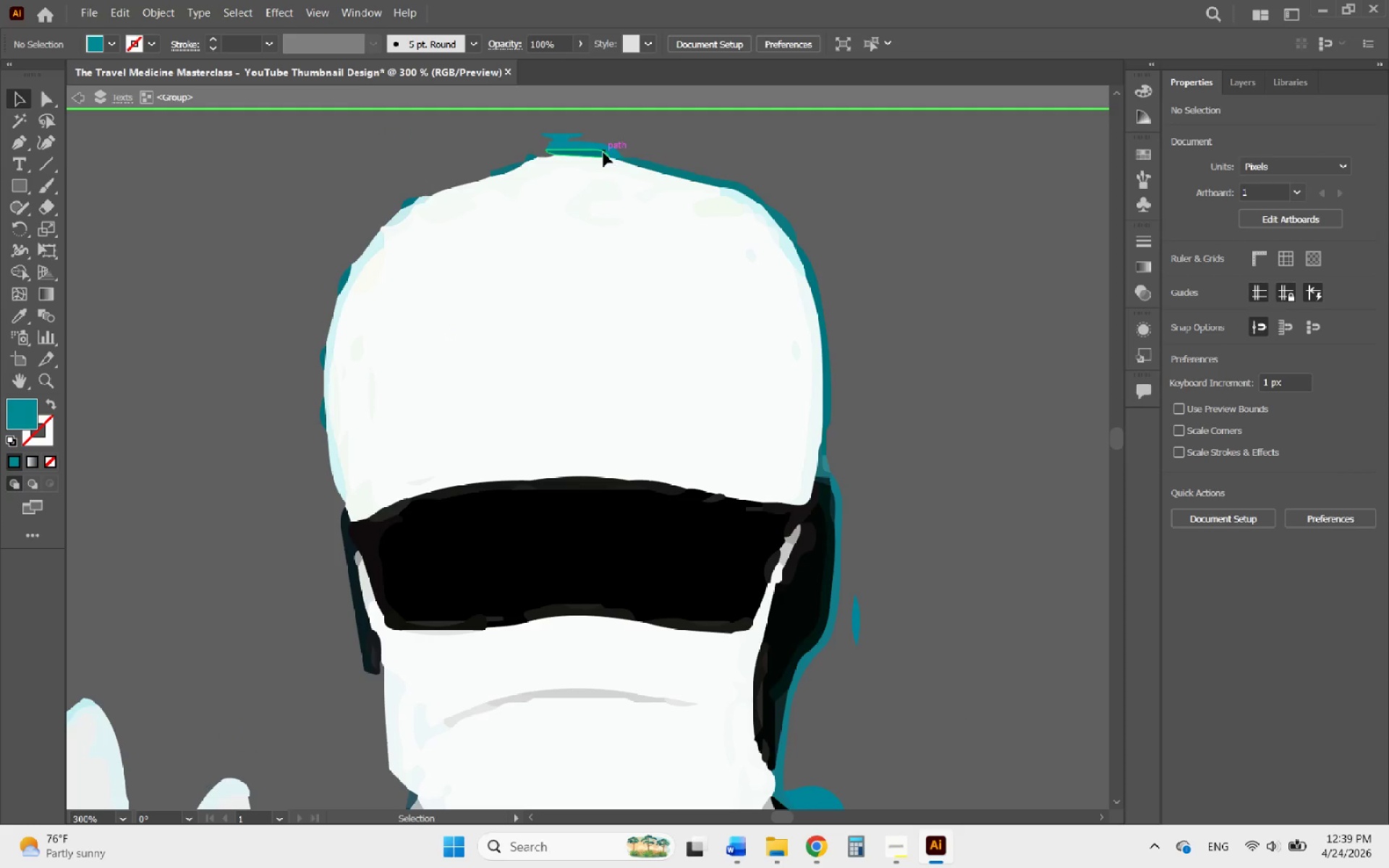 
key(Delete)
 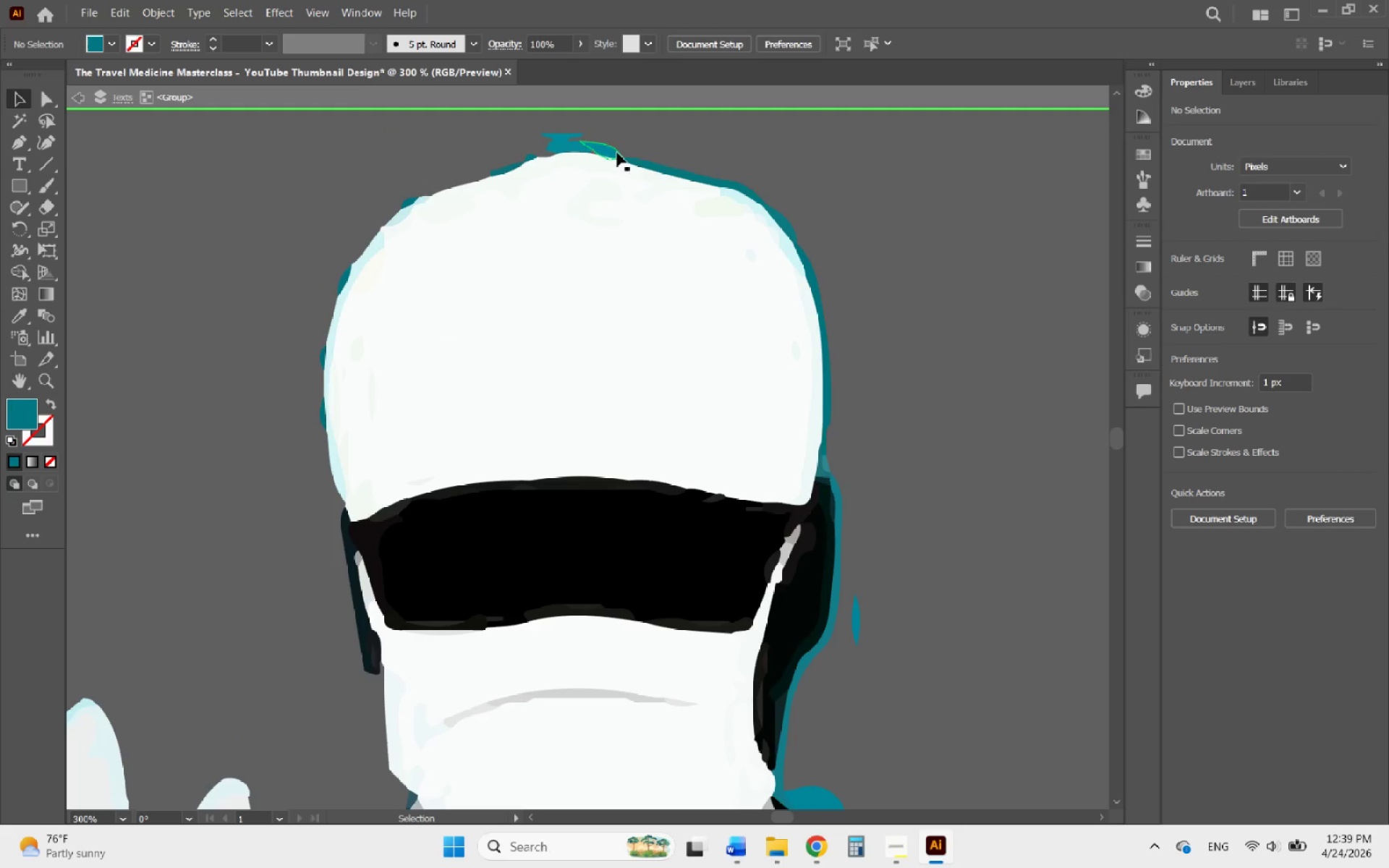 
double_click([620, 153])
 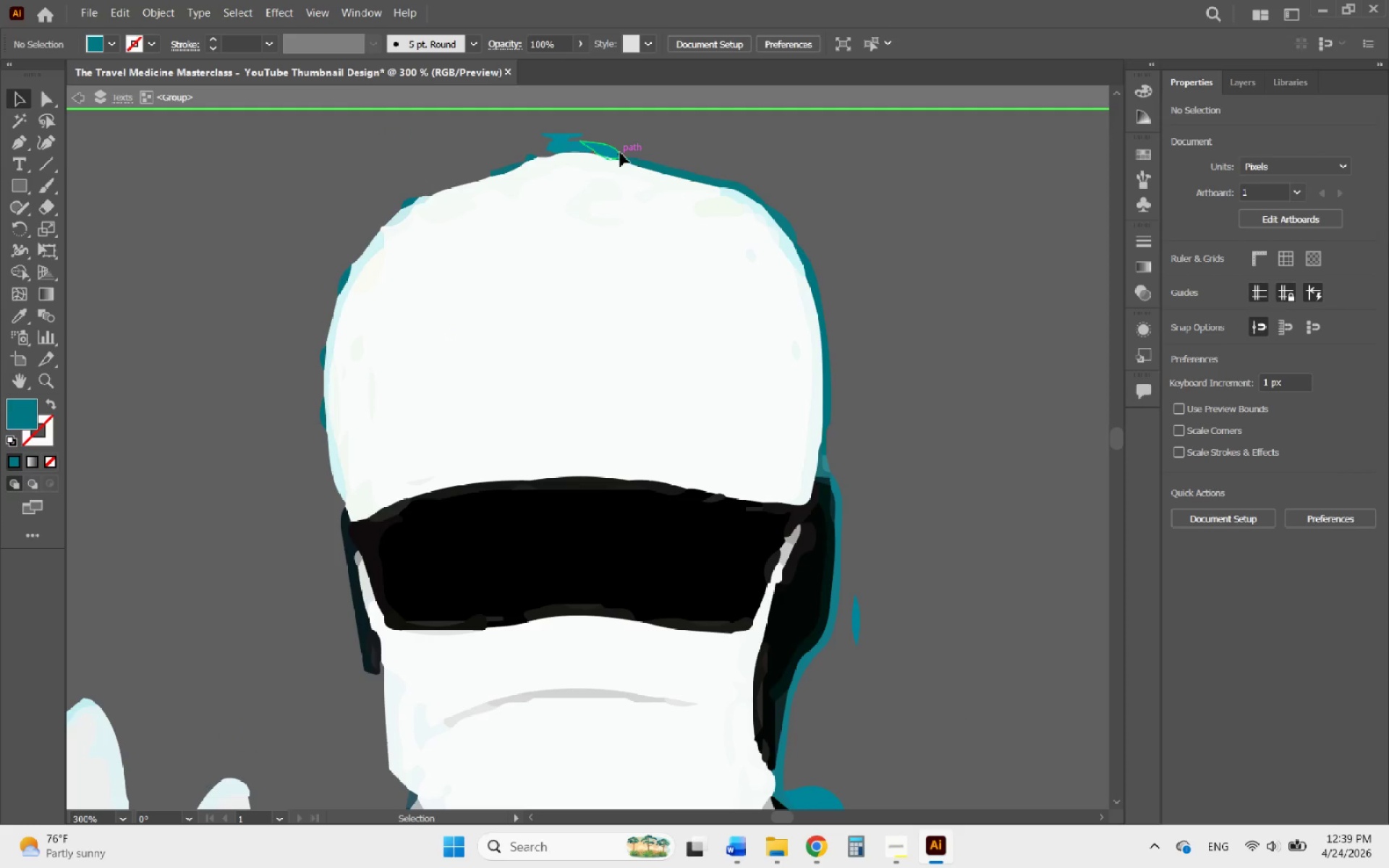 
key(Delete)
 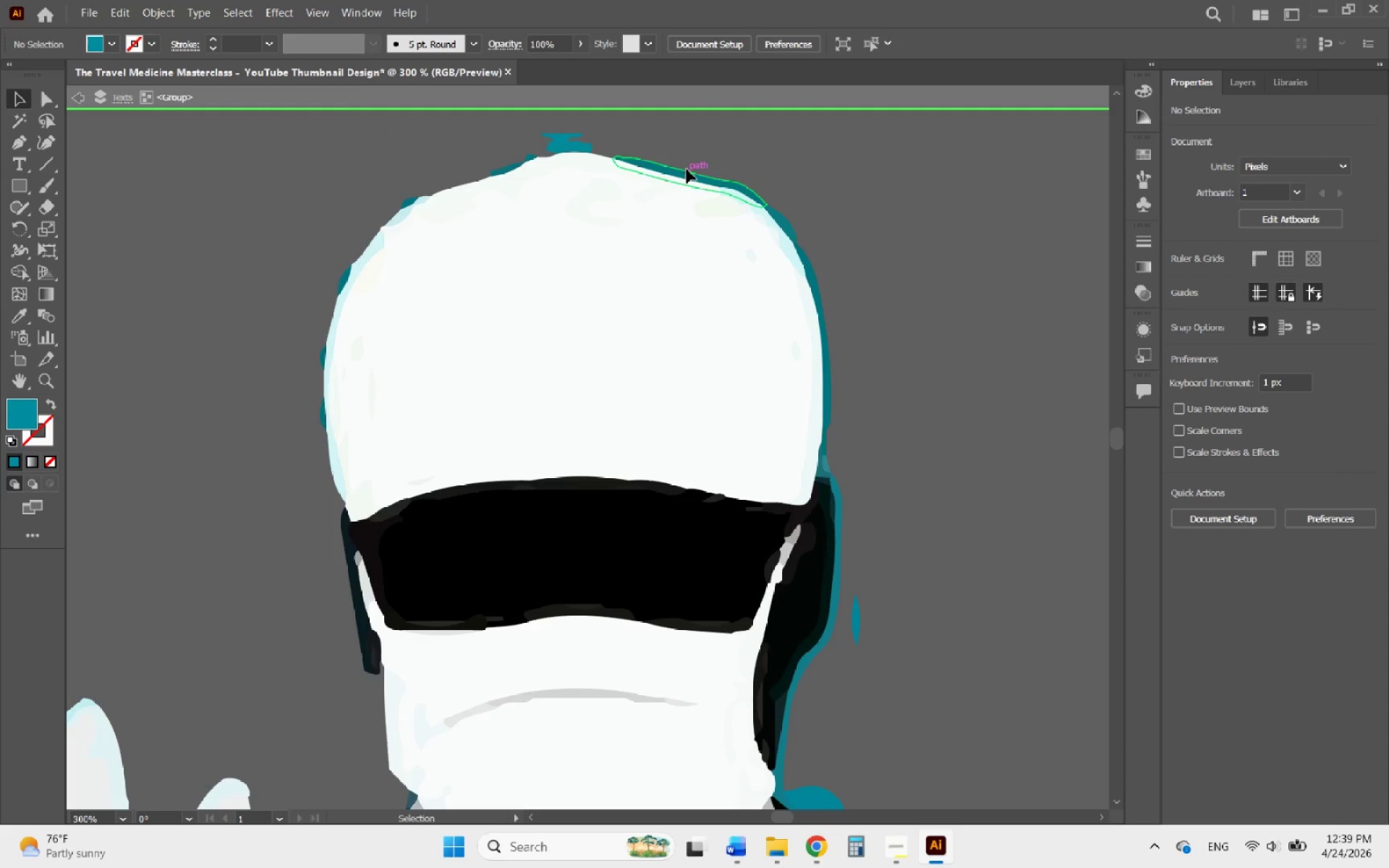 
key(Delete)
 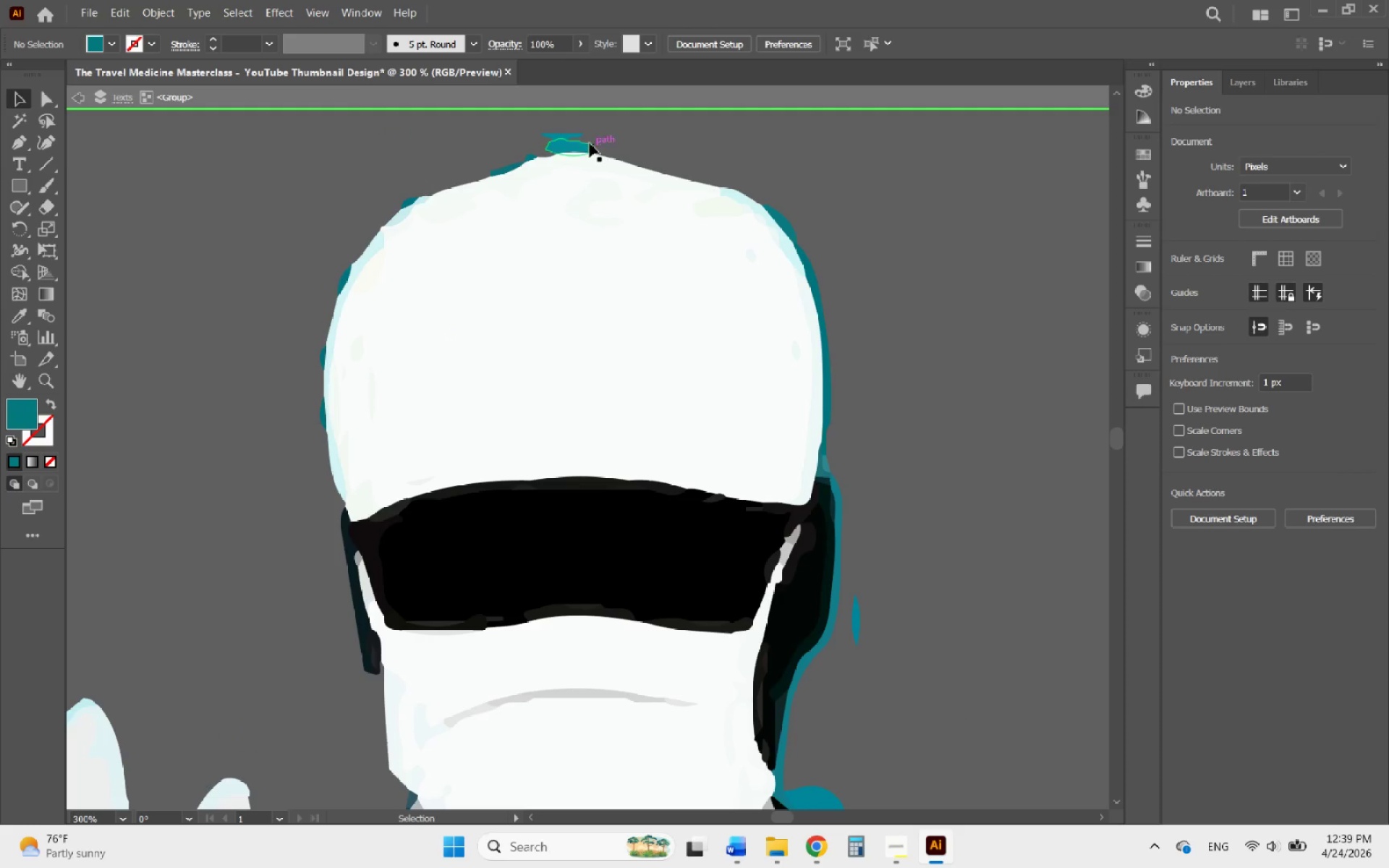 
left_click([585, 141])
 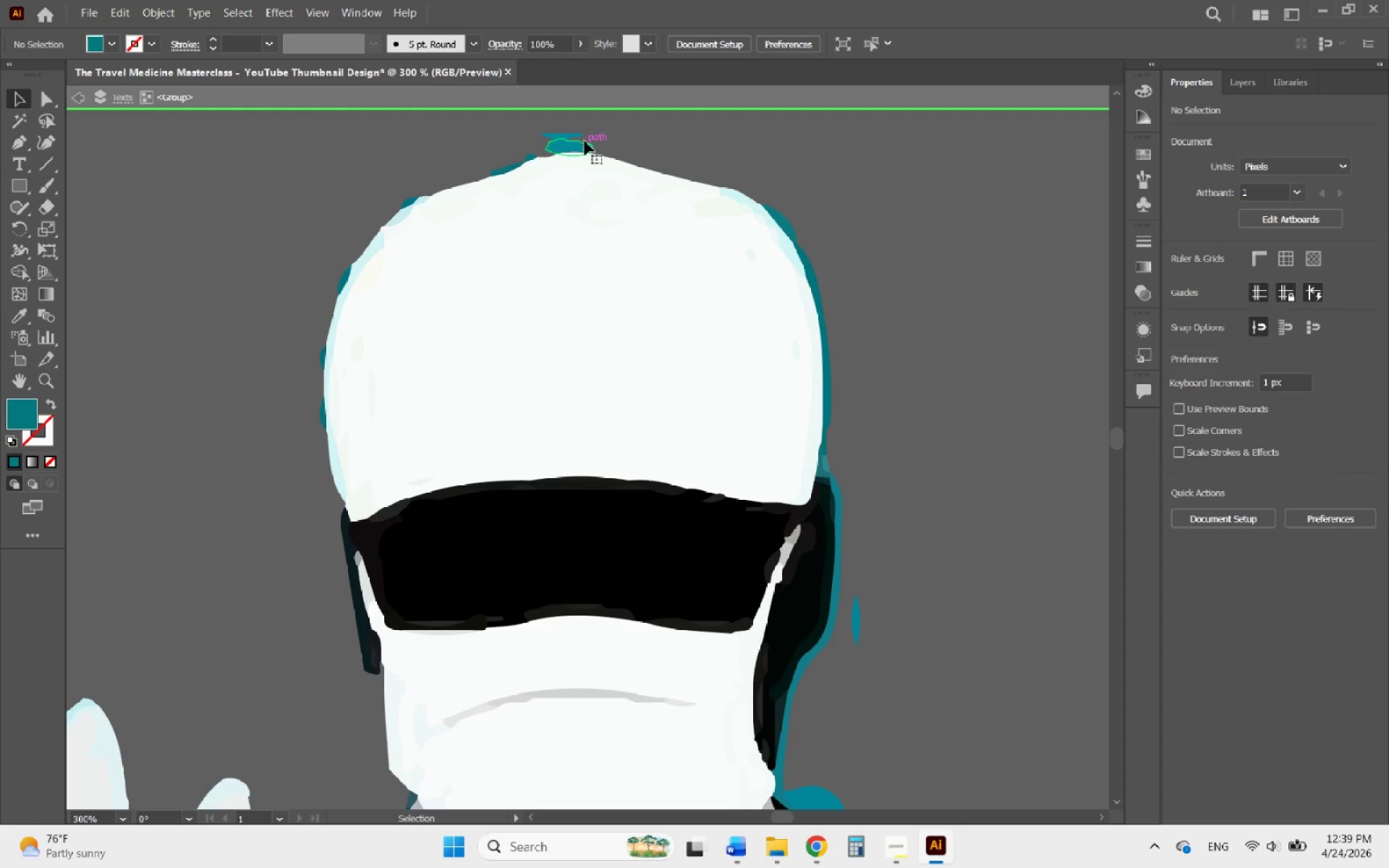 
key(Delete)
 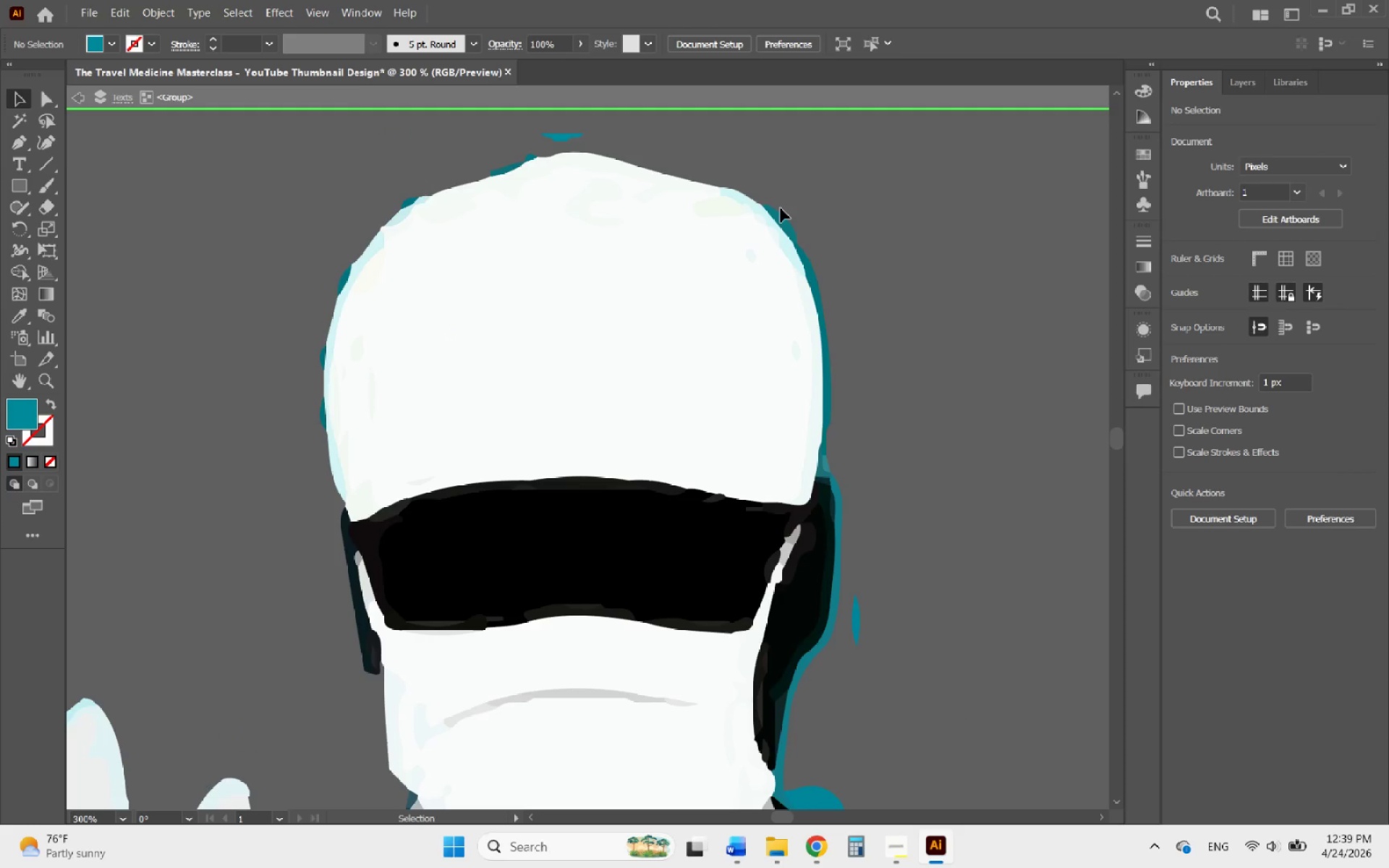 
double_click([782, 224])
 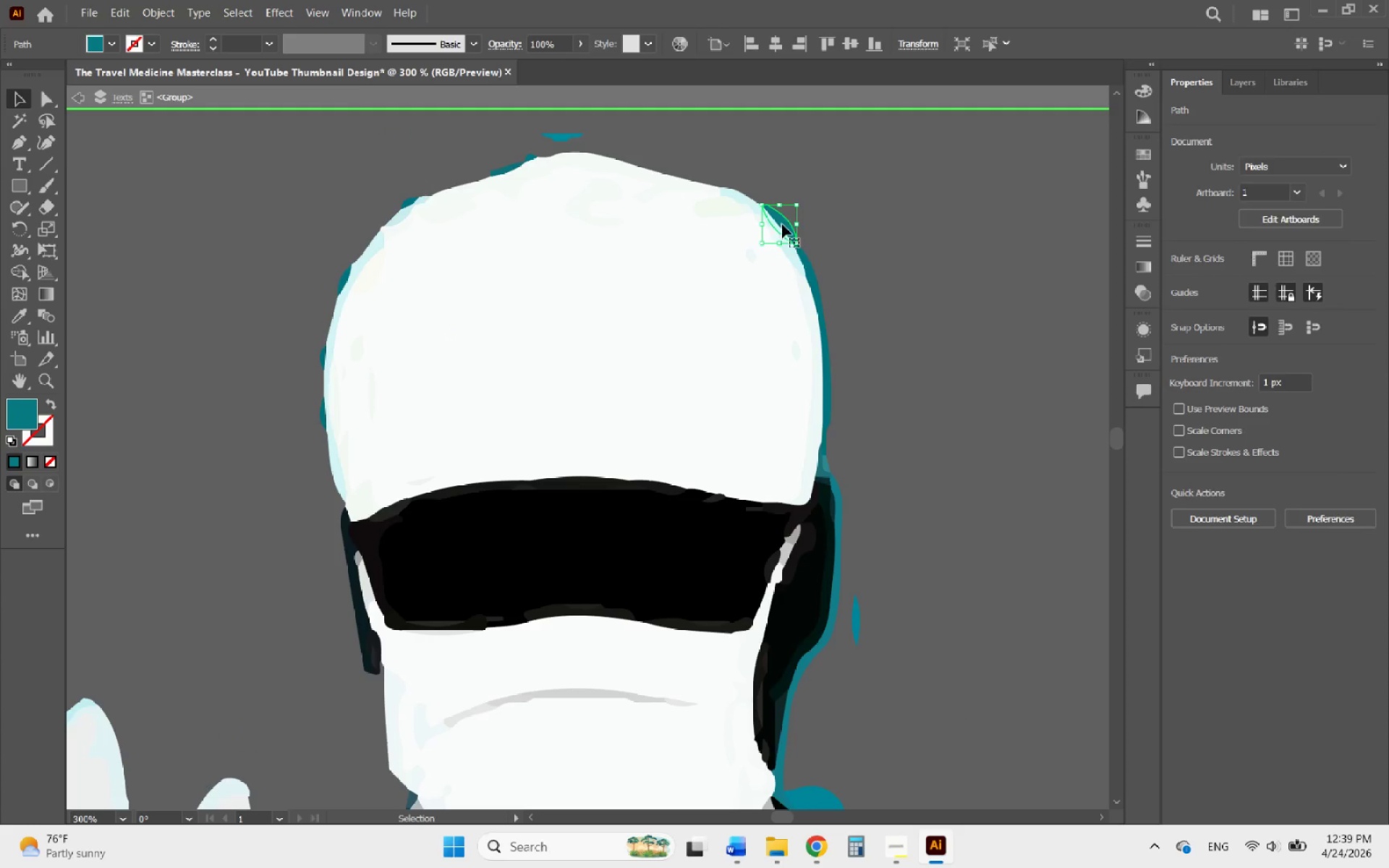 
key(Delete)
 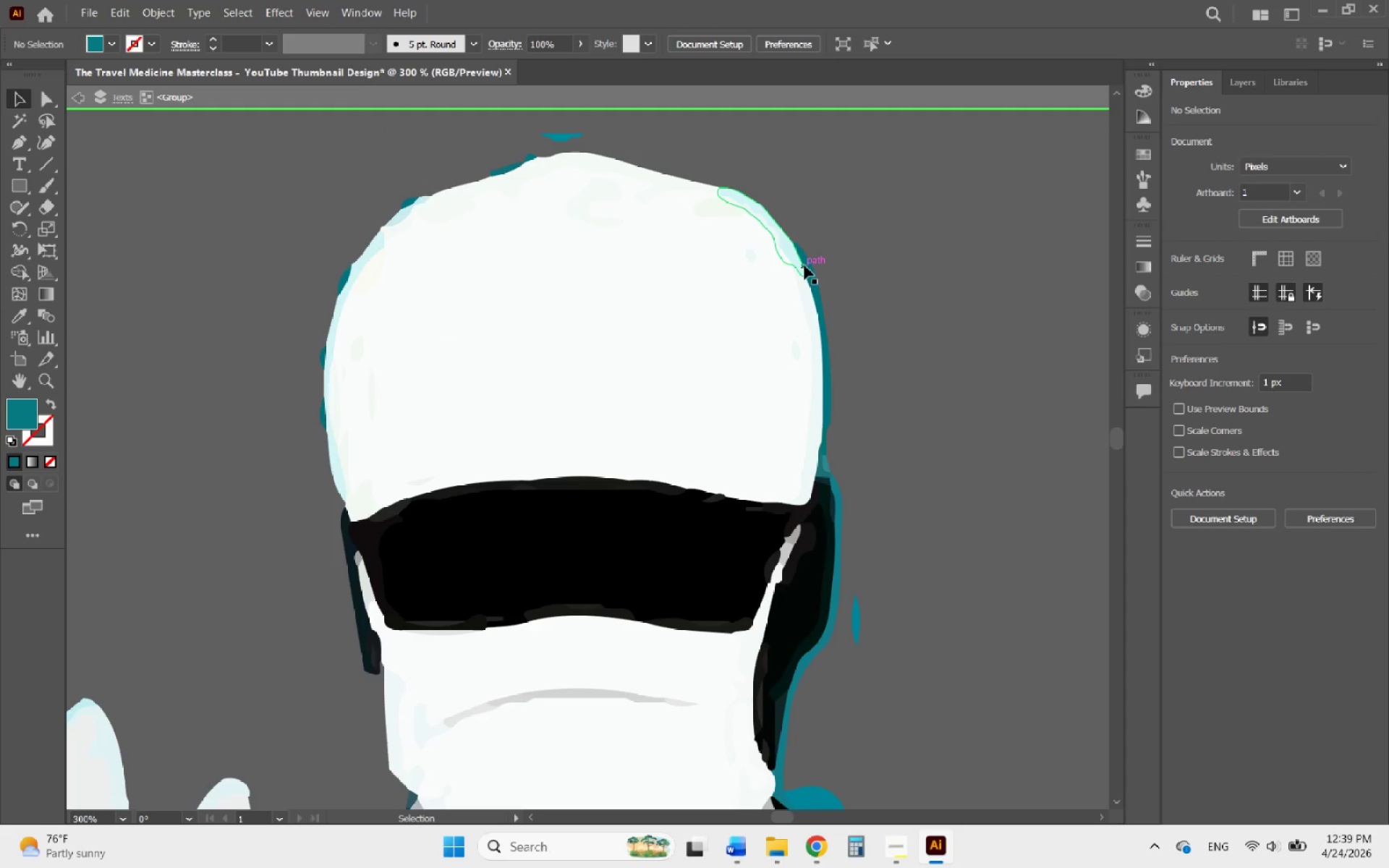 
left_click([804, 265])
 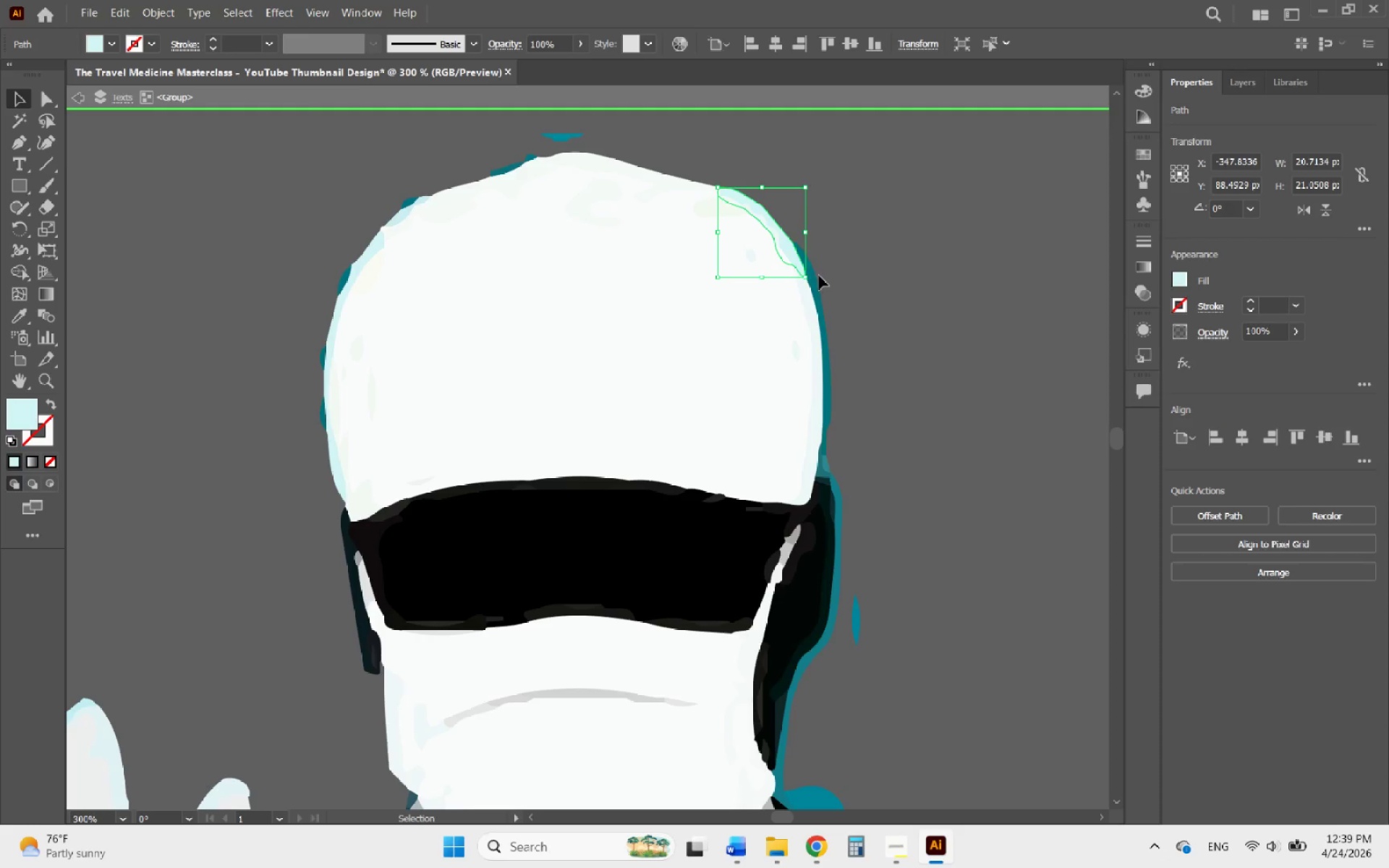 
left_click([819, 278])
 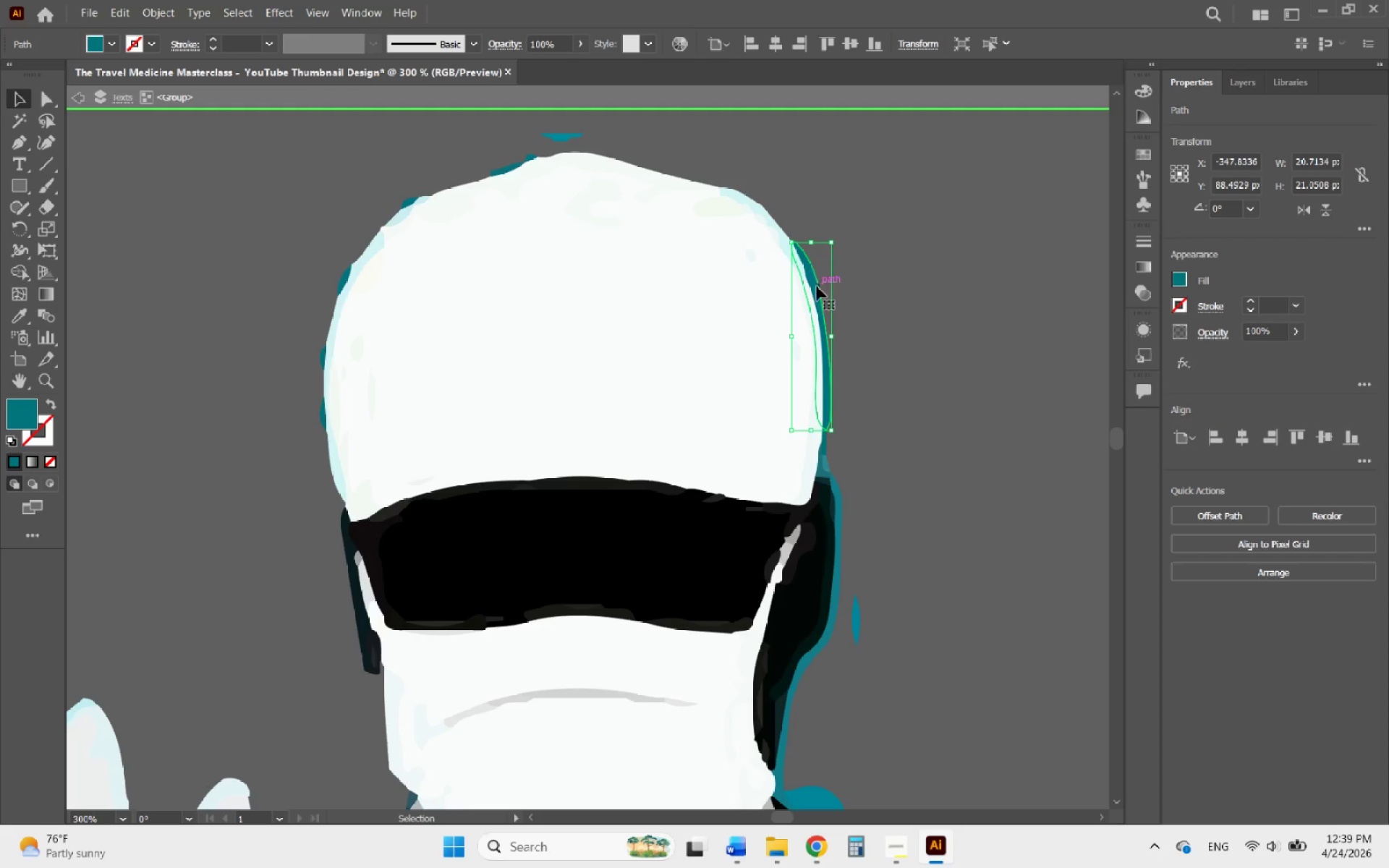 
key(Delete)
 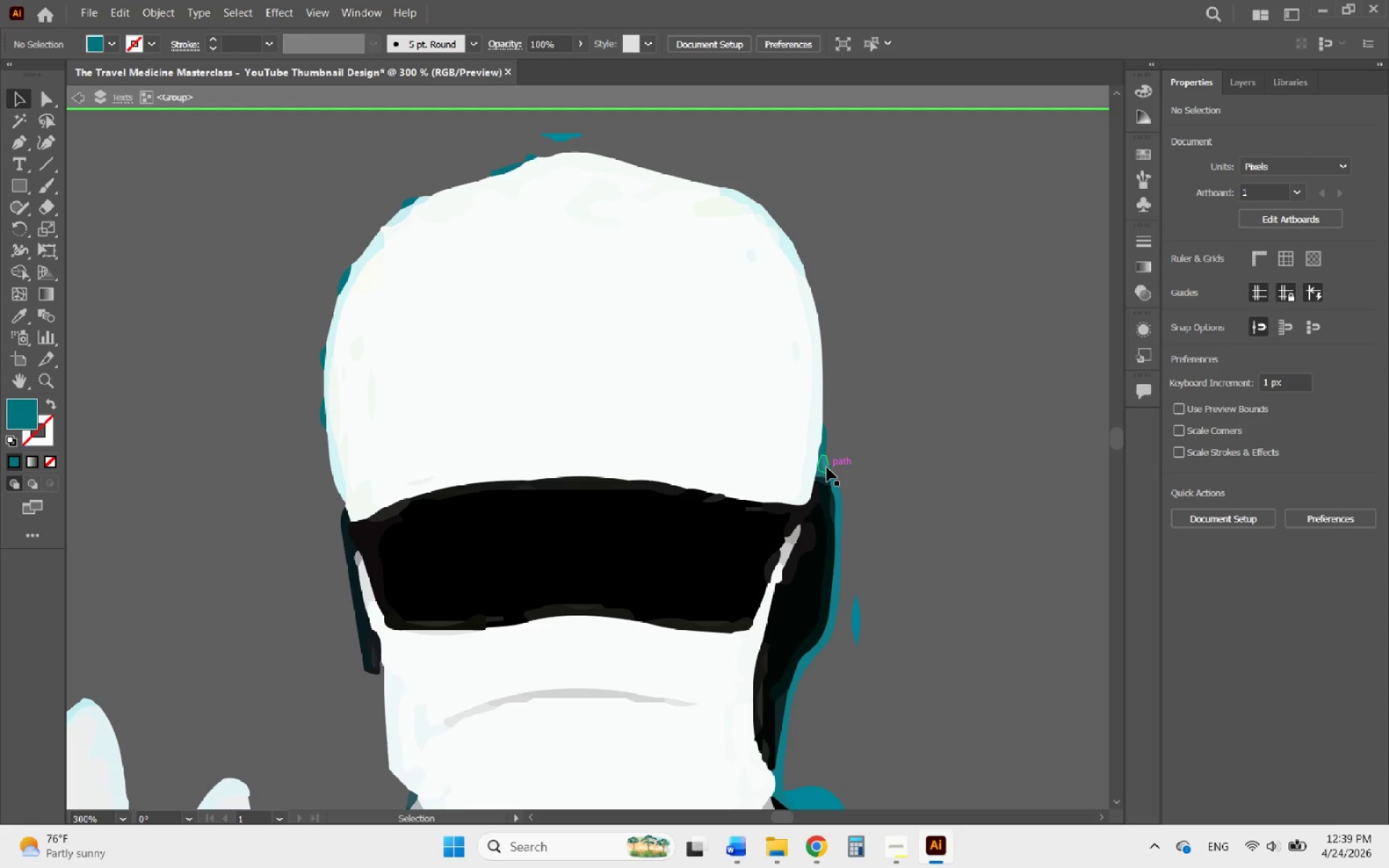 
key(Delete)
 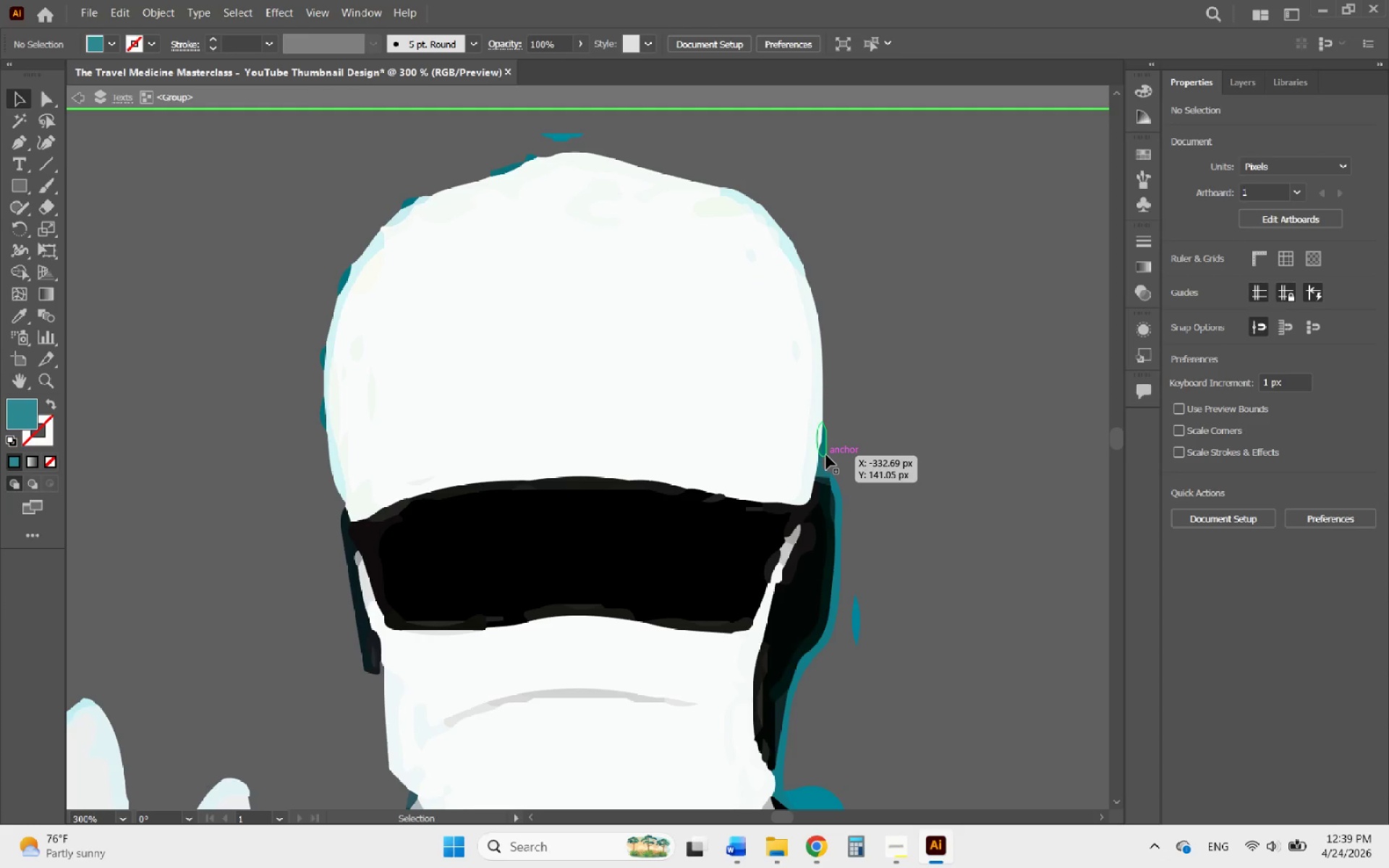 
left_click([826, 455])
 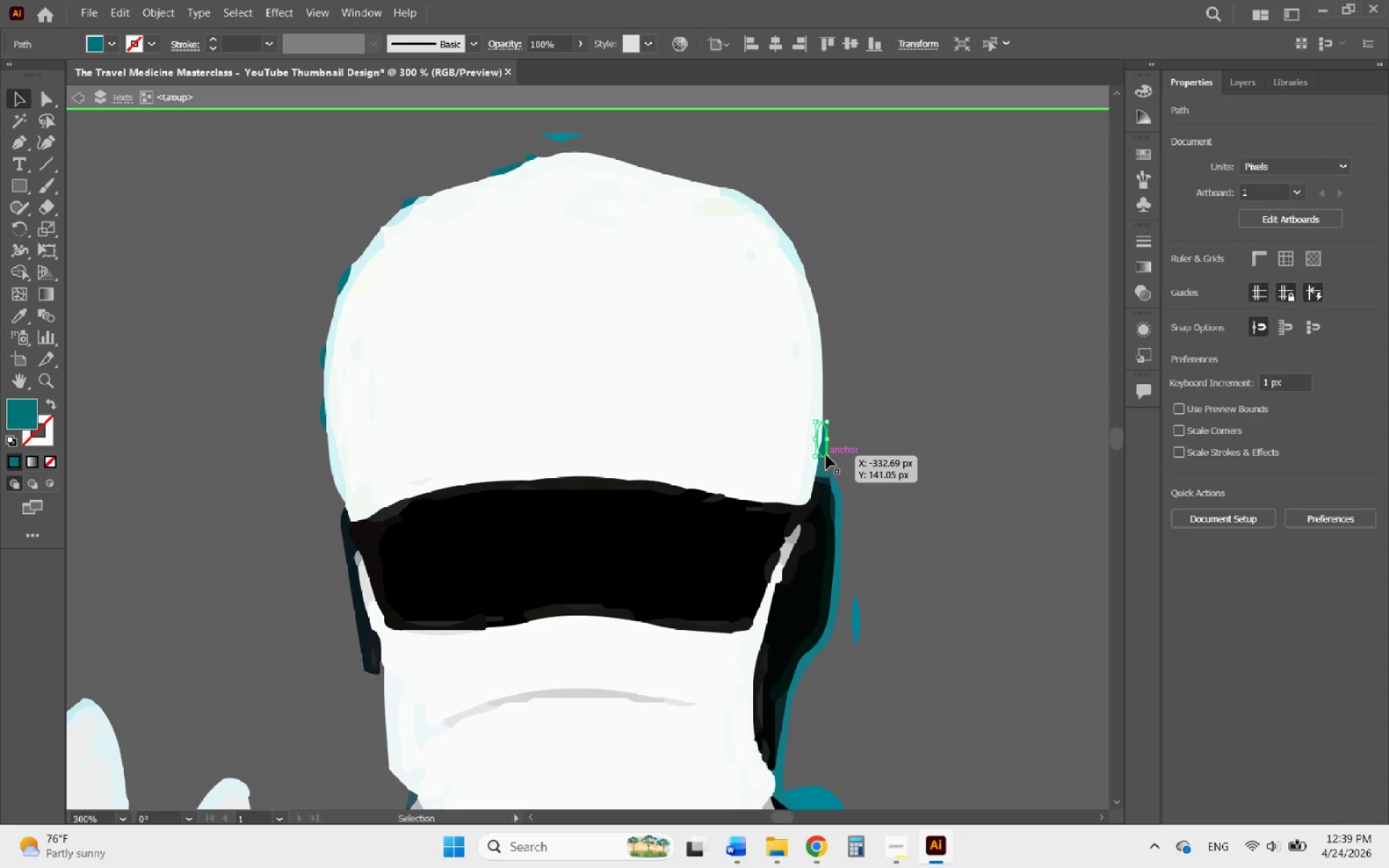 
key(Delete)
 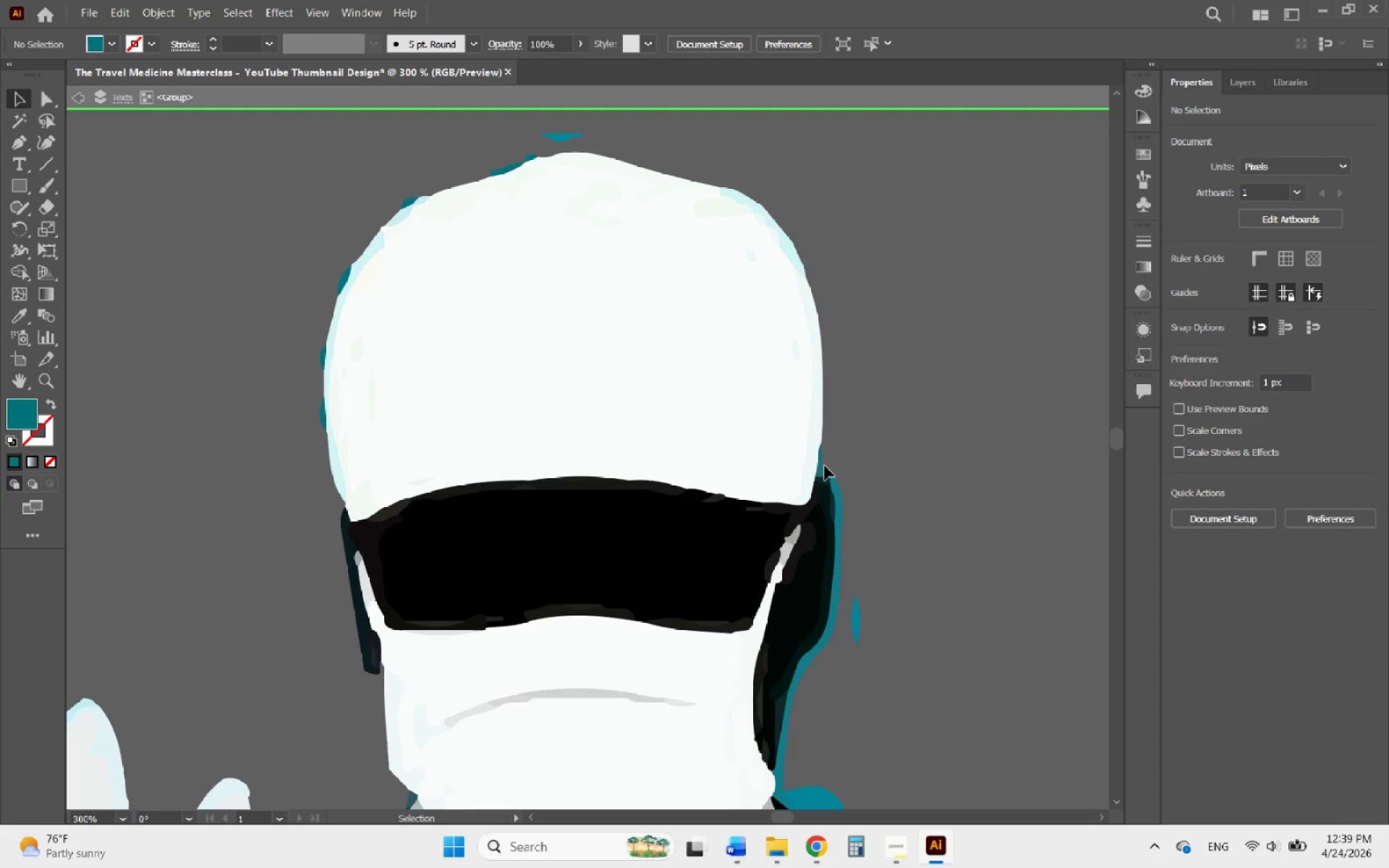 
left_click([824, 467])
 